 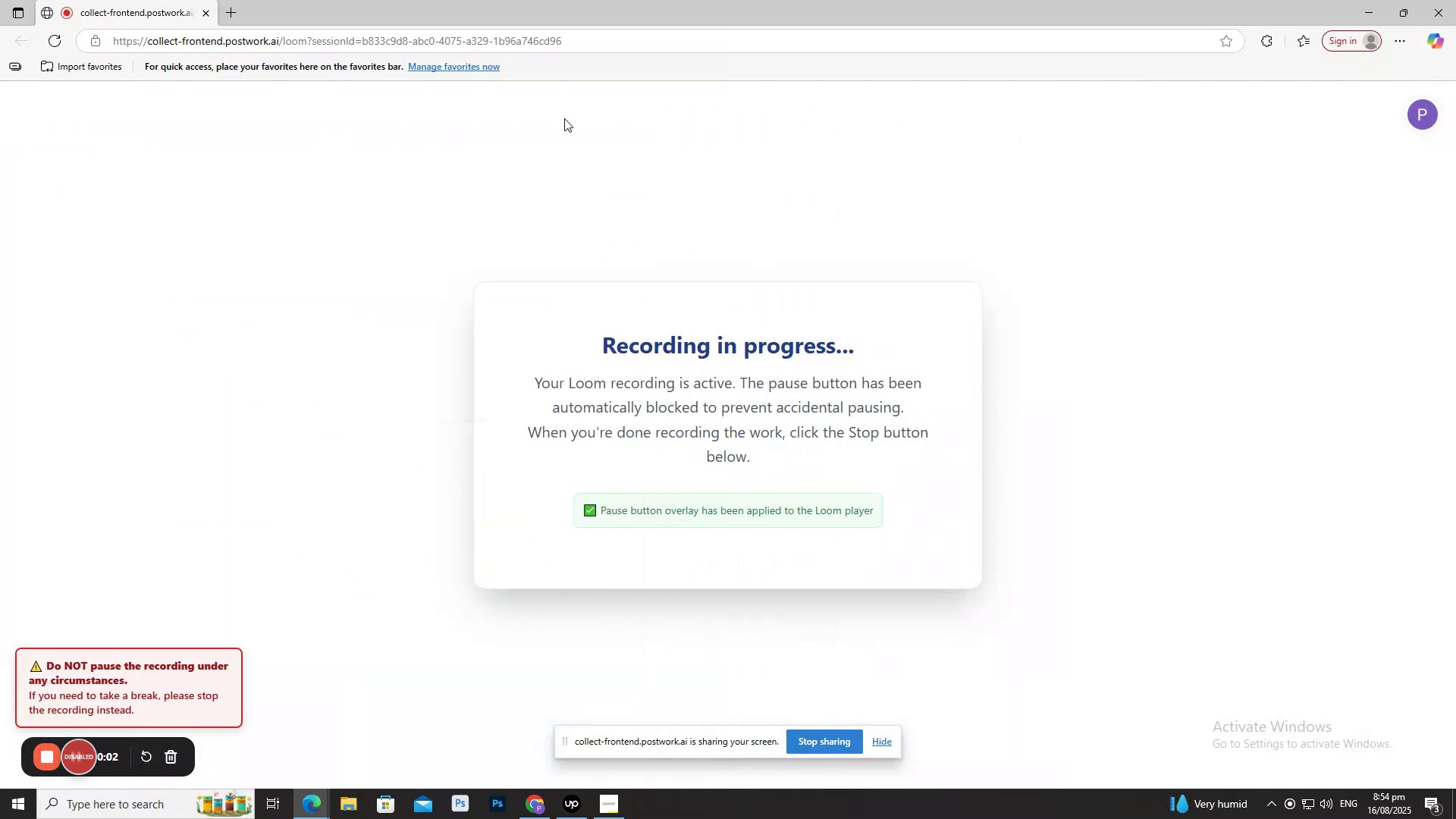 
left_click([1371, 0])
 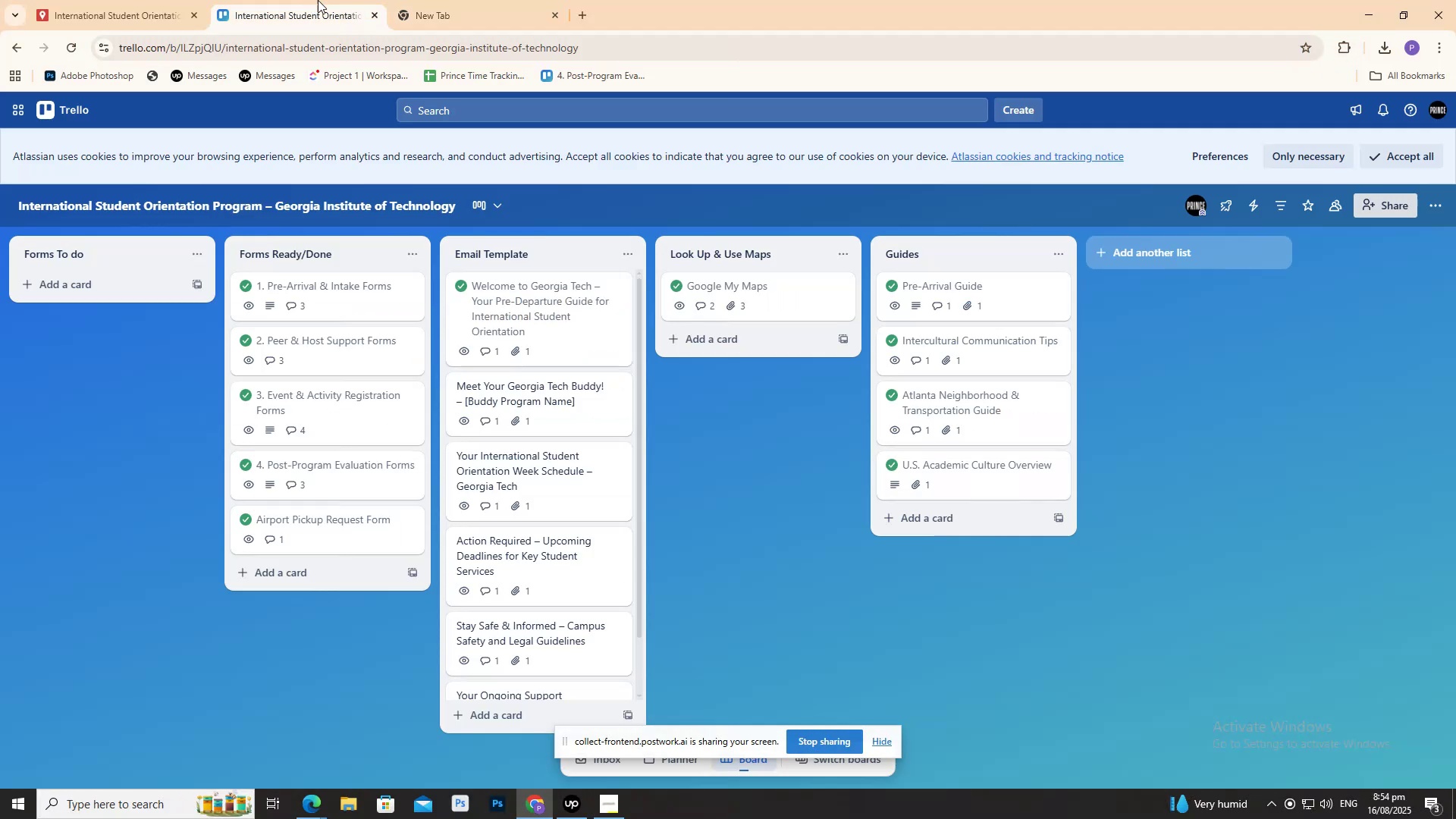 
triple_click([437, 47])
 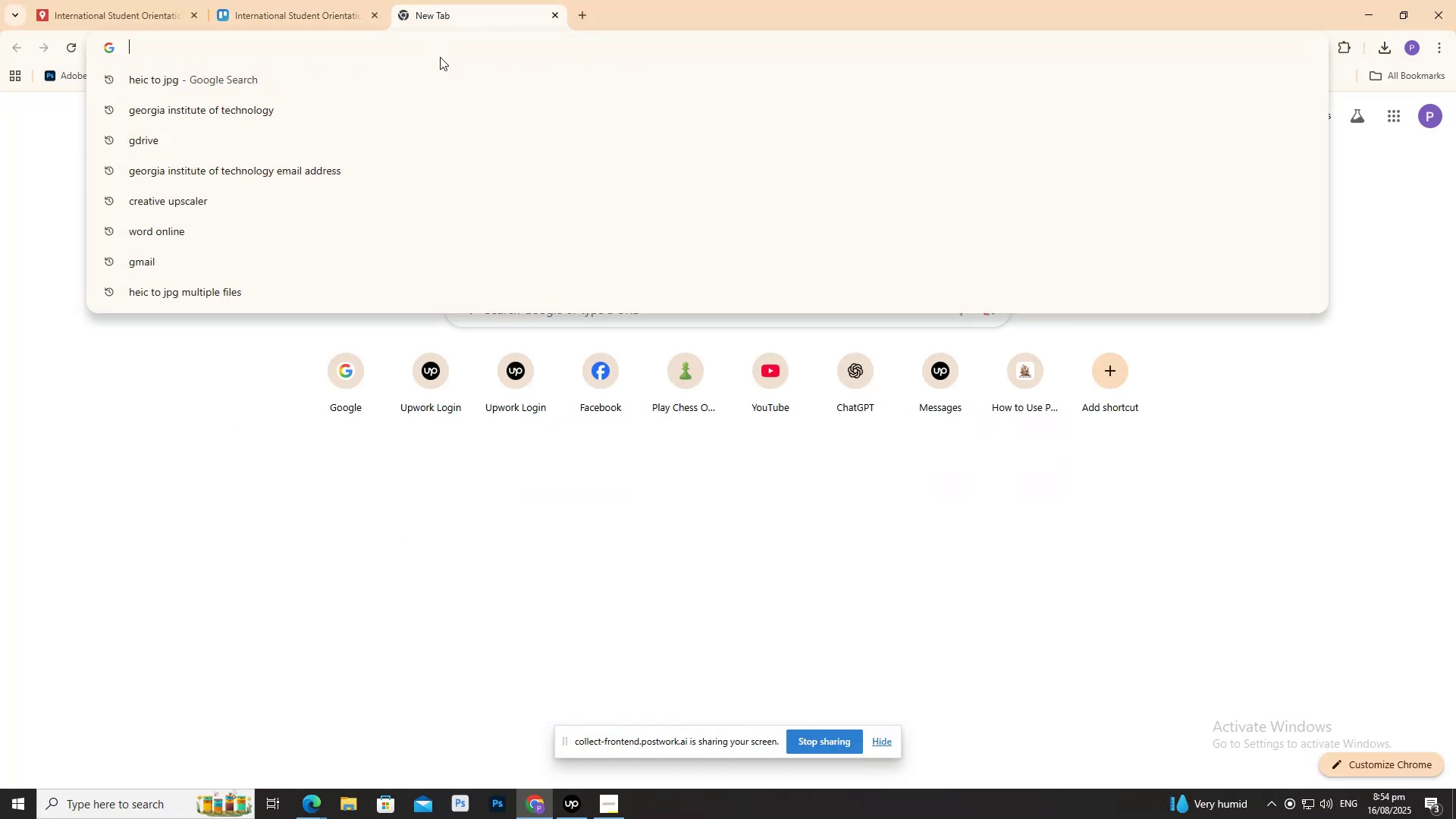 
type(chat)
 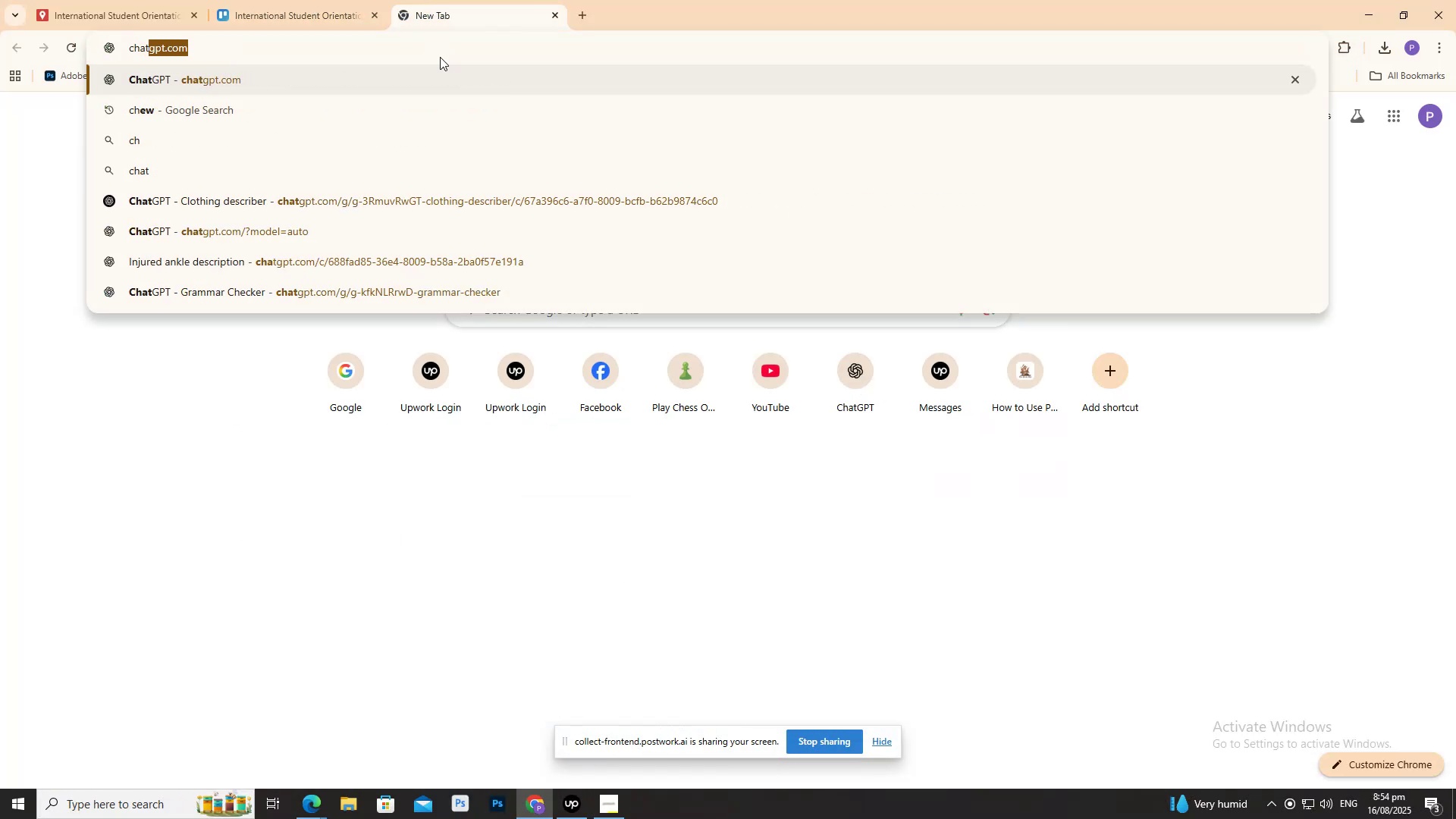 
key(Enter)
 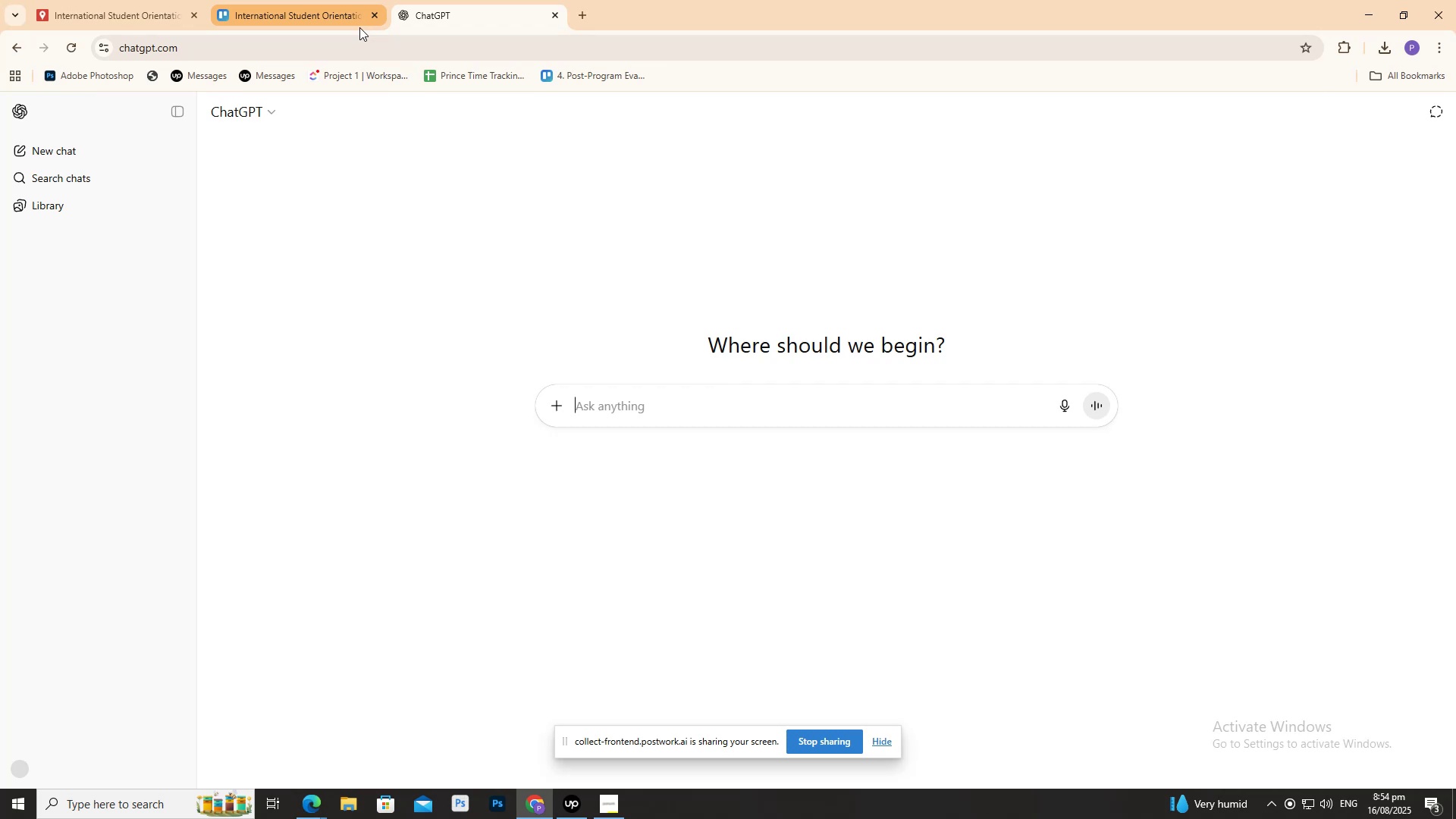 
mouse_move([298, 8])
 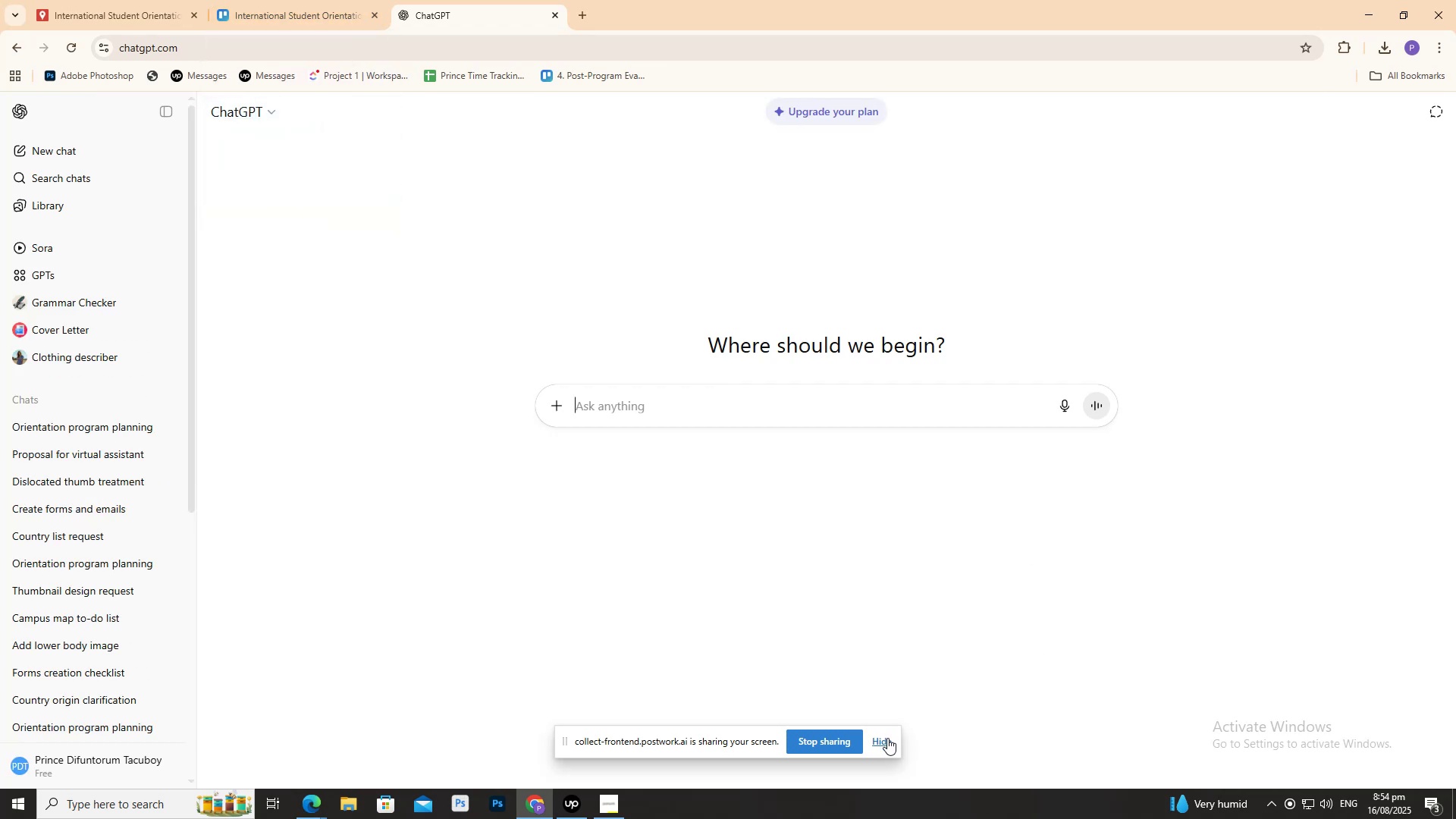 
left_click([887, 740])
 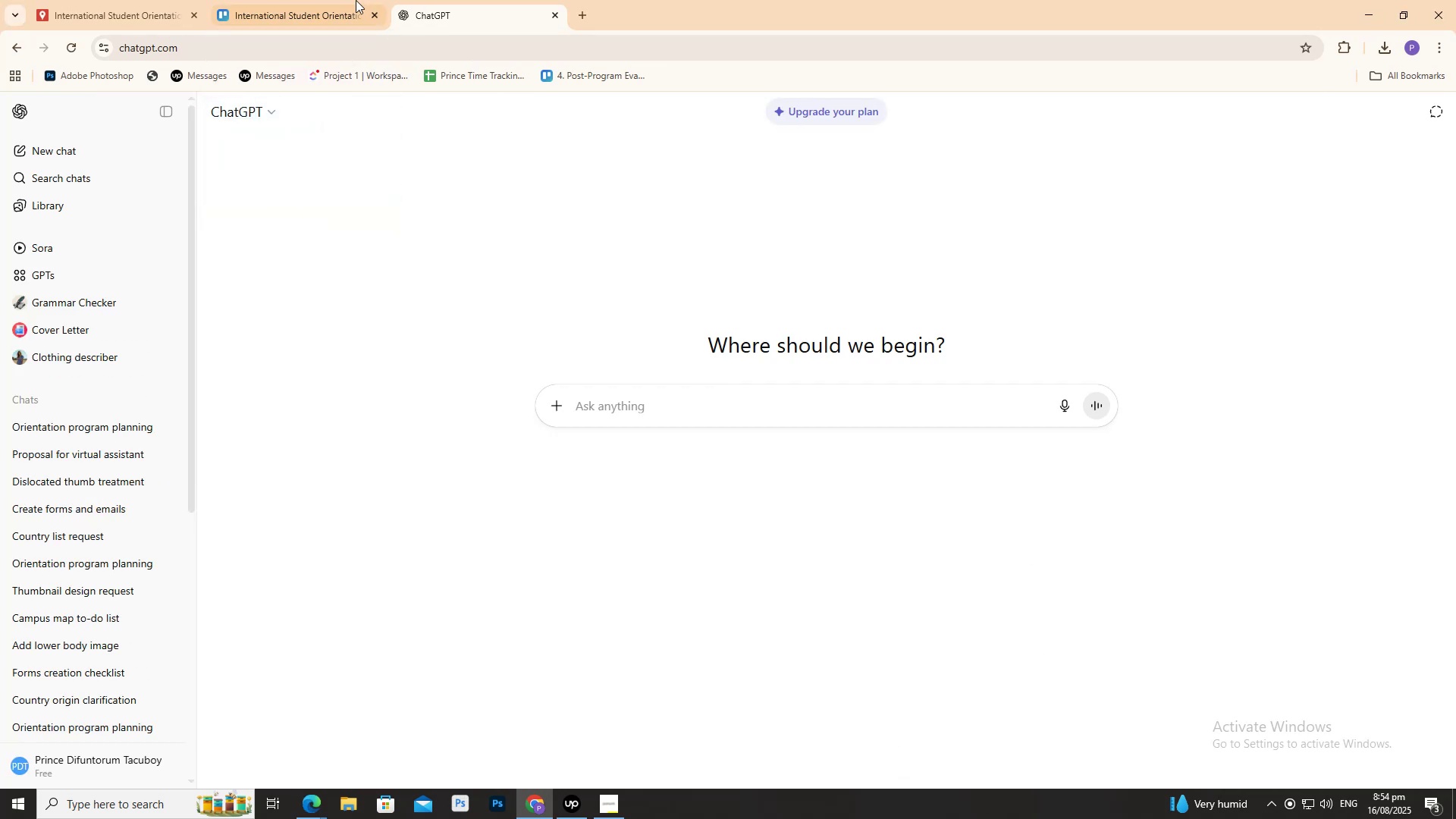 
left_click([340, 0])
 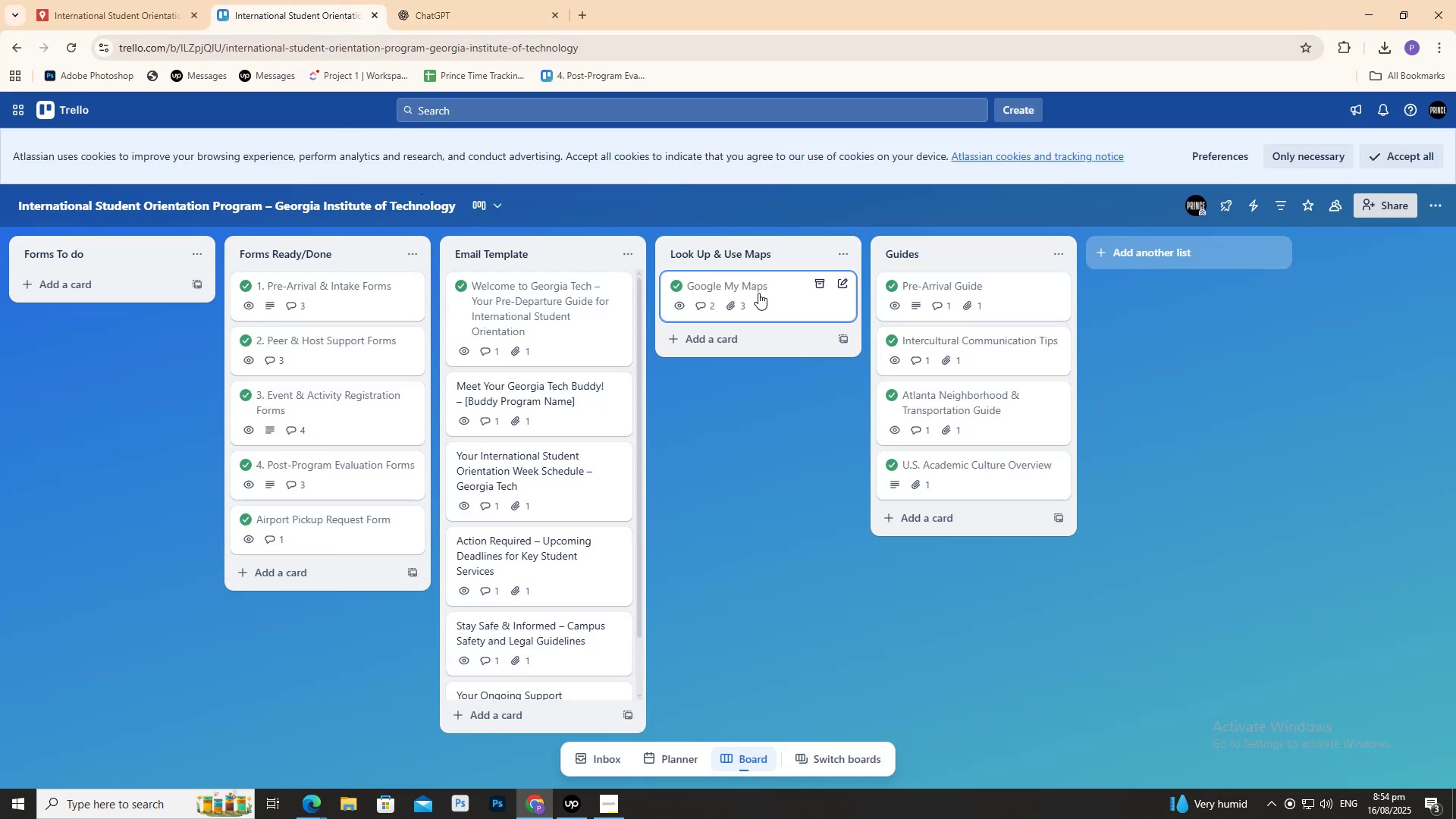 
left_click([762, 292])
 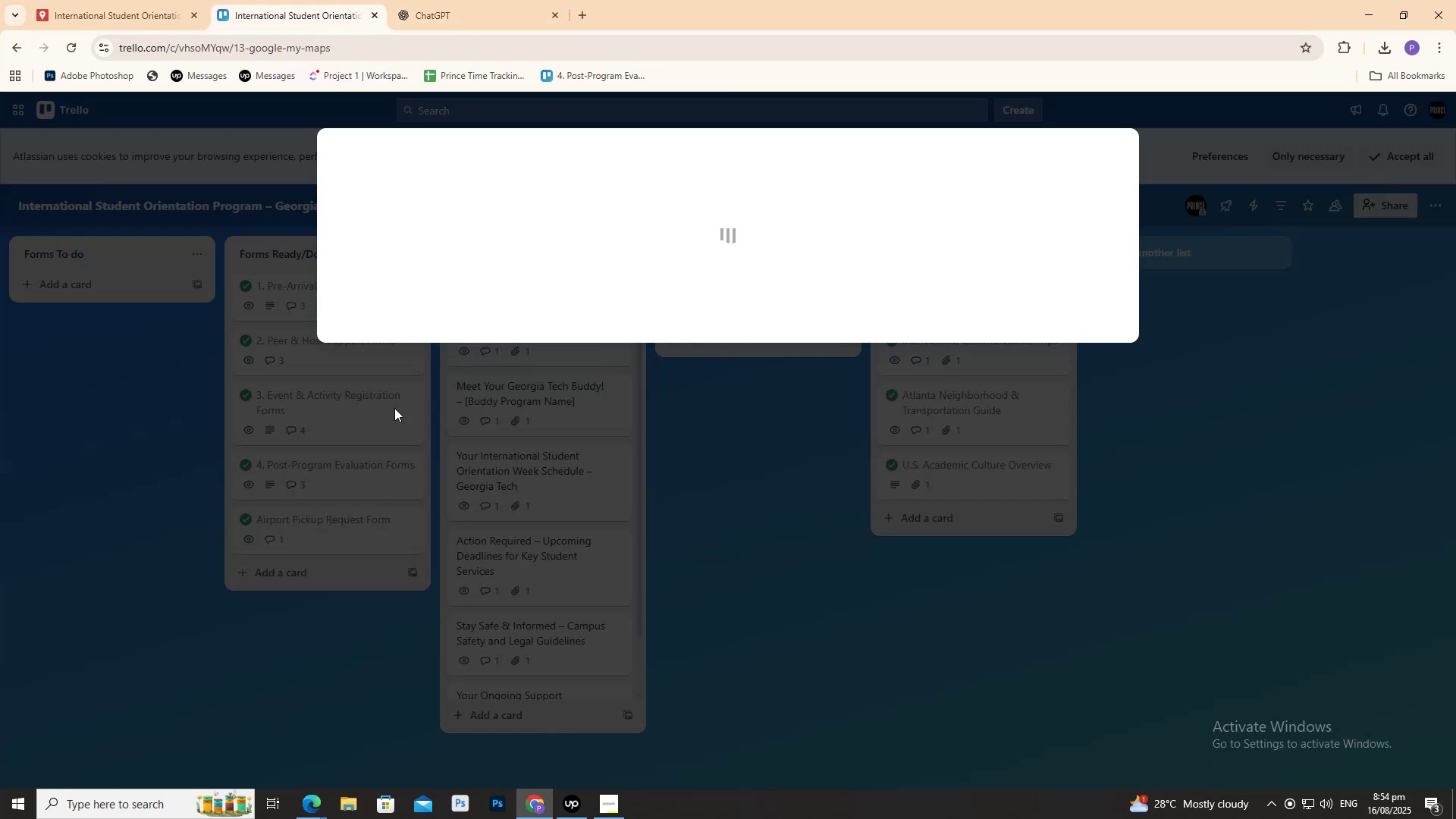 
left_click([0, 465])
 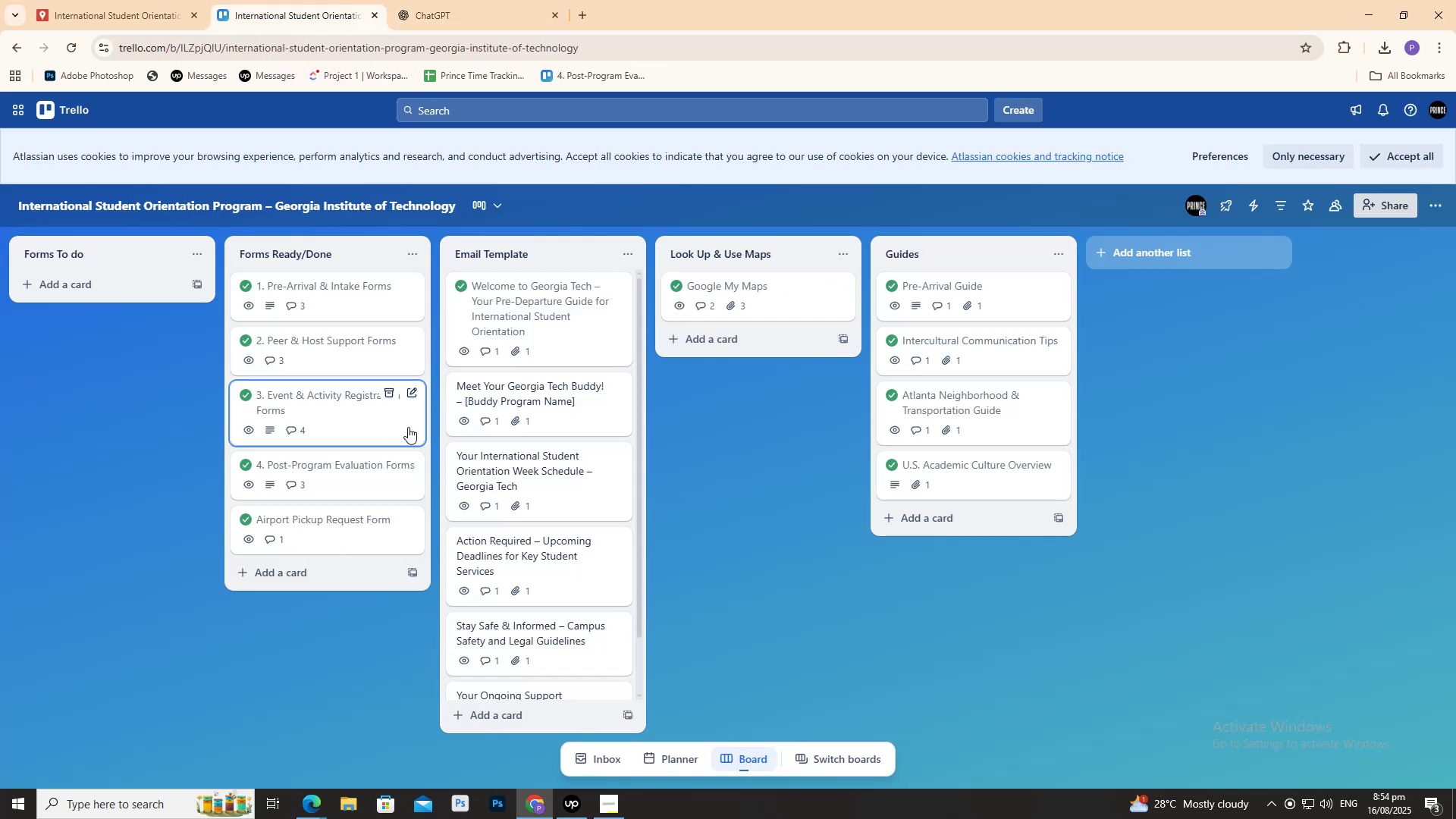 
scroll: coordinate [529, 434], scroll_direction: down, amount: 2.0
 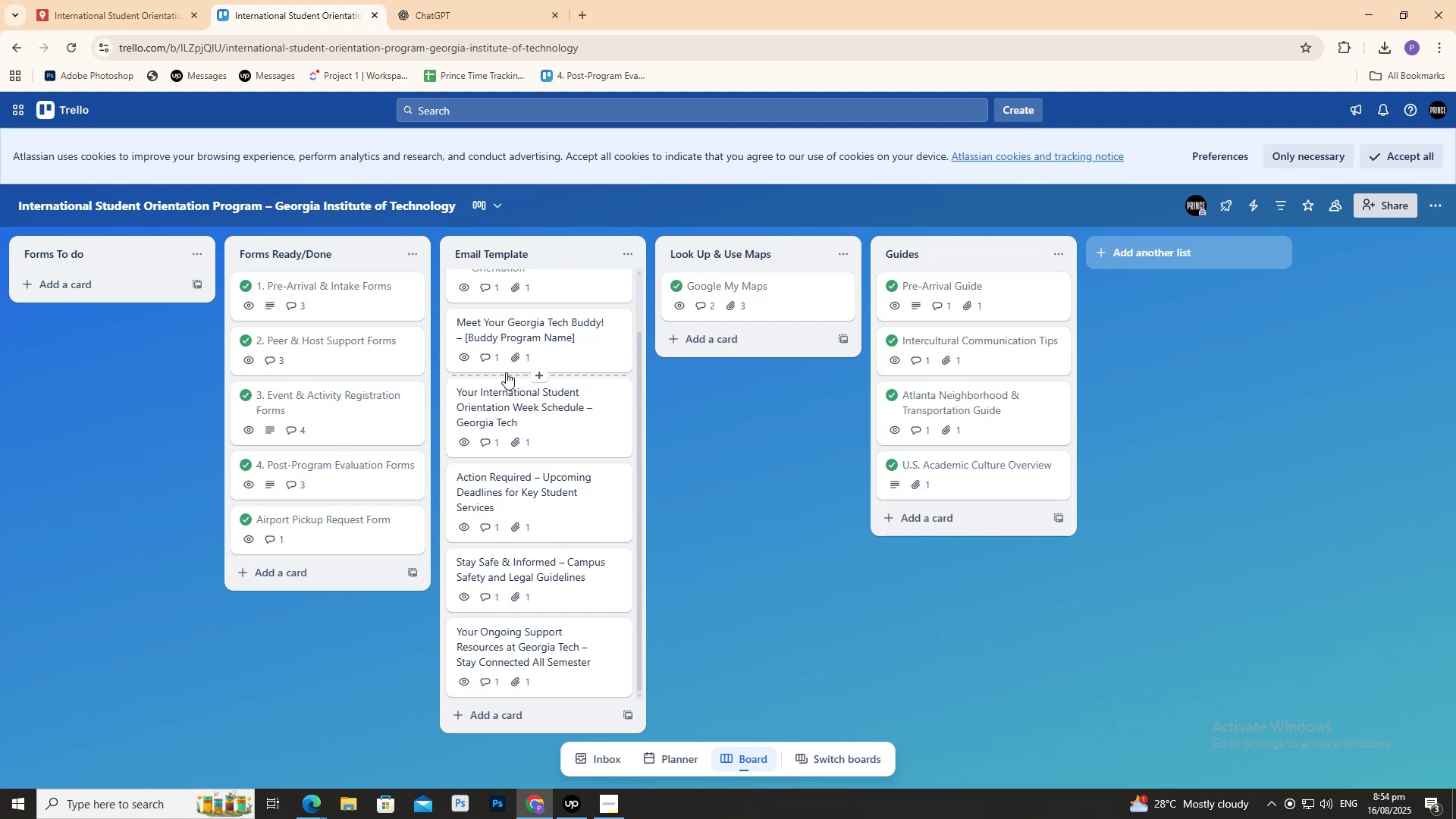 
wait(6.08)
 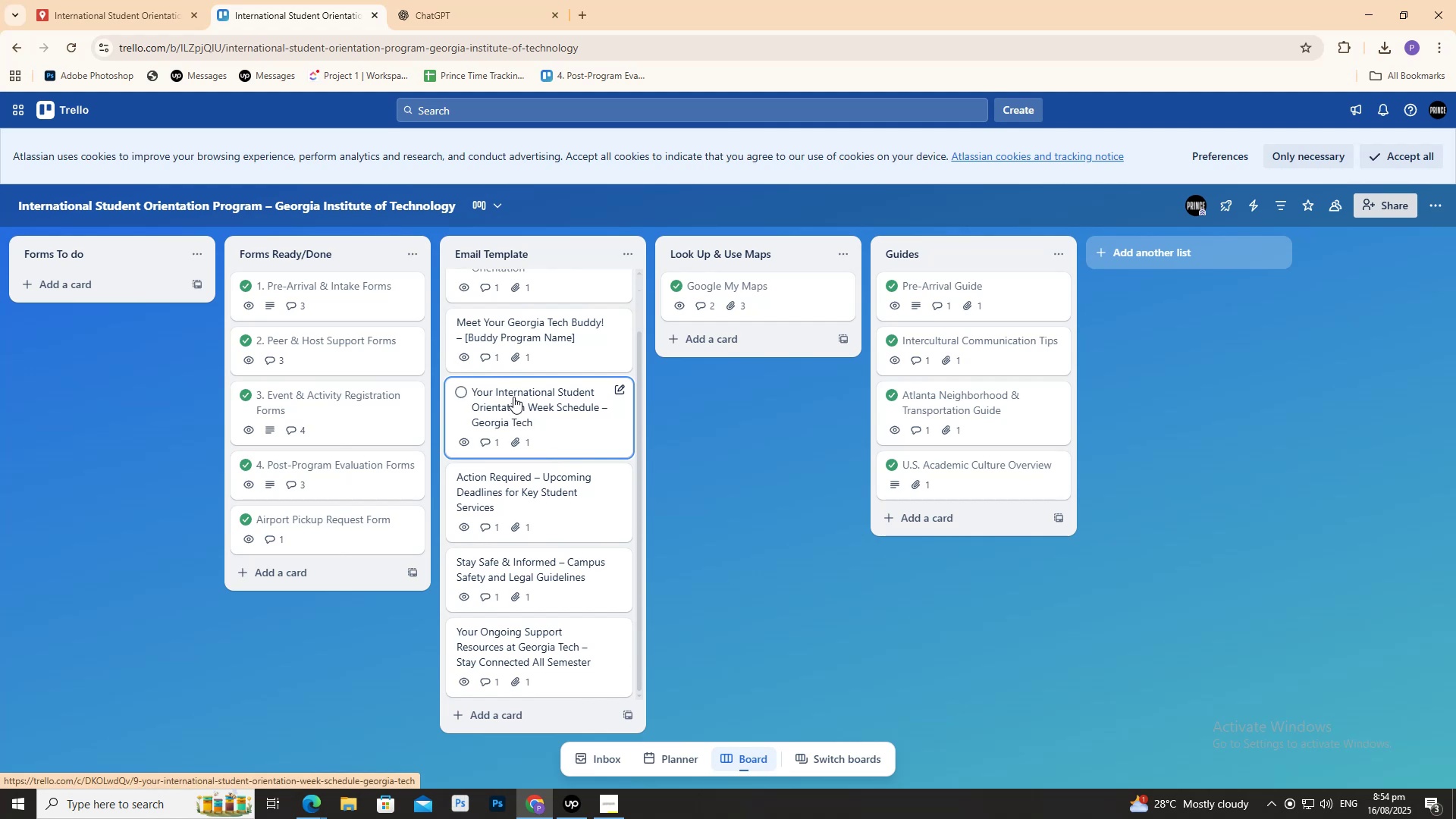 
scroll: coordinate [506, 372], scroll_direction: up, amount: 2.0
 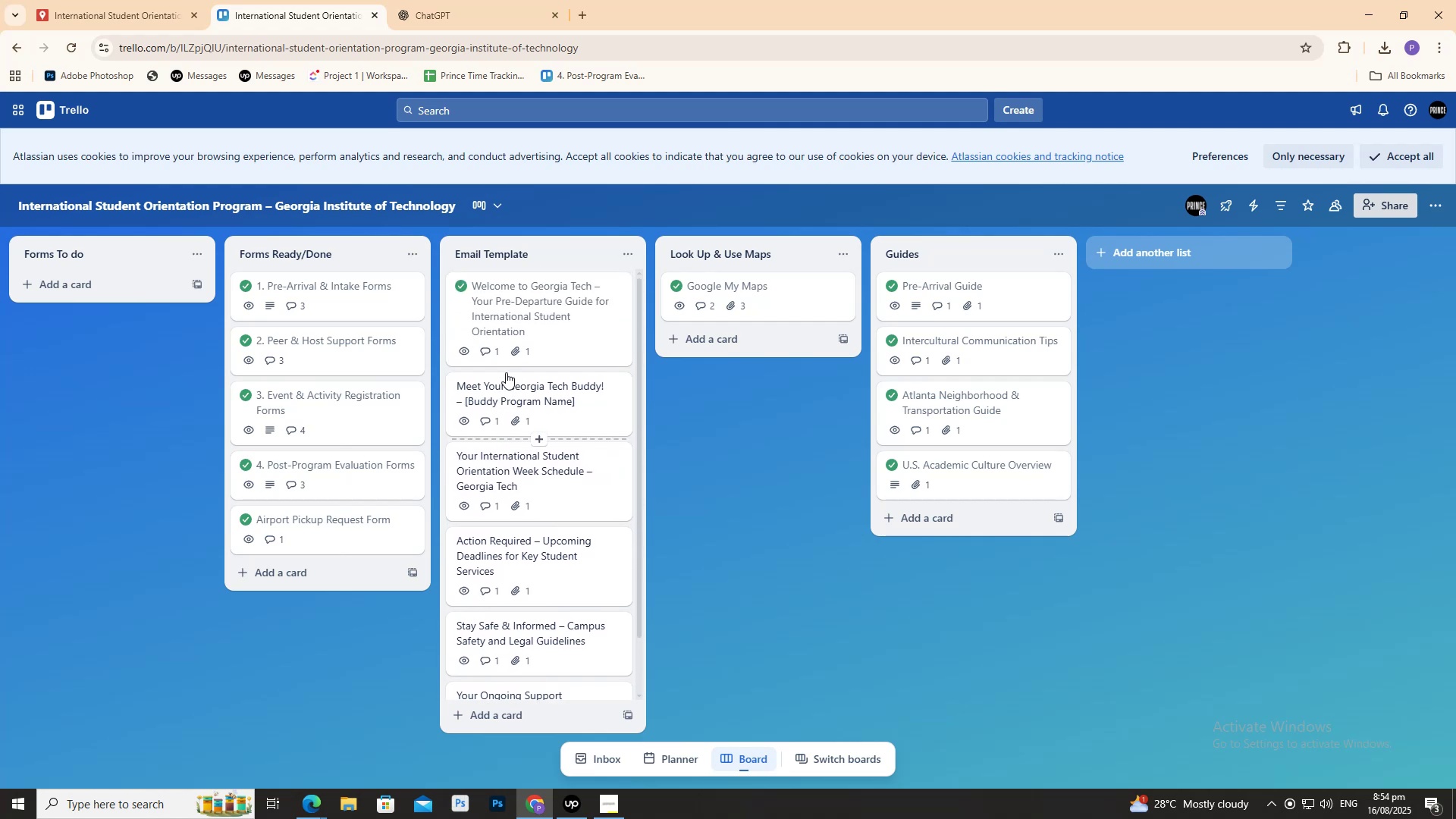 
mouse_move([502, 352])
 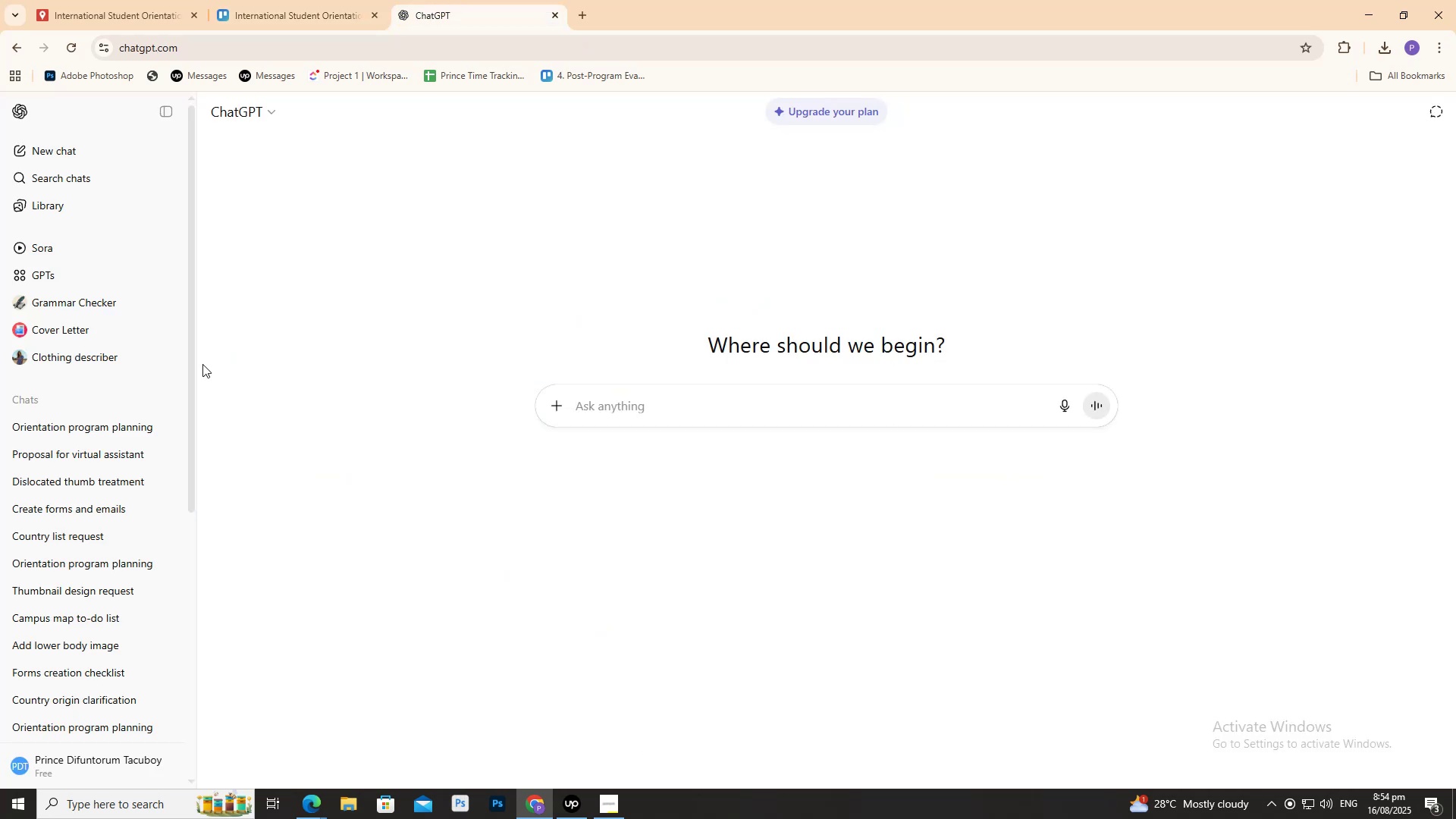 
left_click([99, 431])
 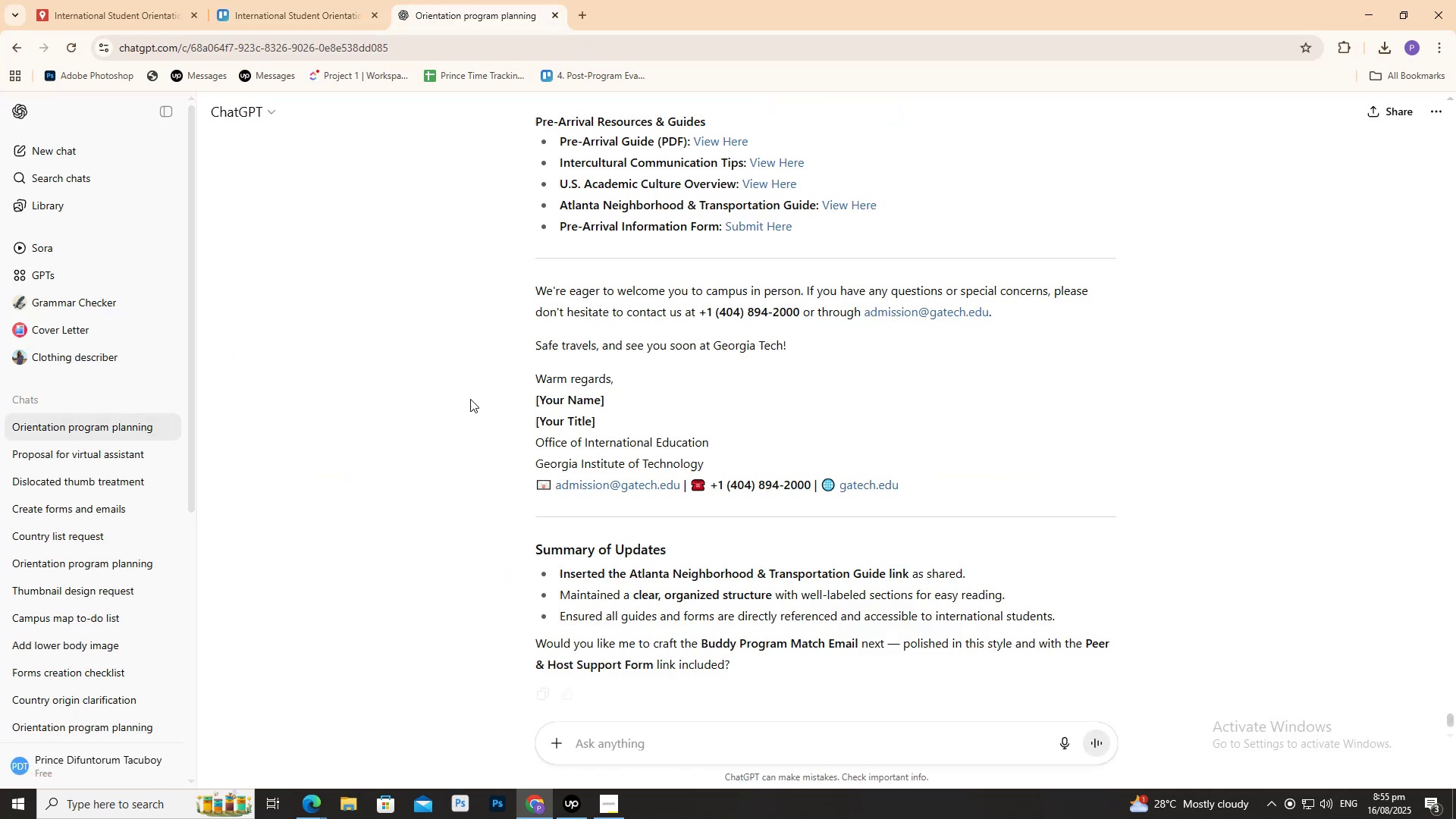 
scroll: coordinate [472, 432], scroll_direction: up, amount: 9.0
 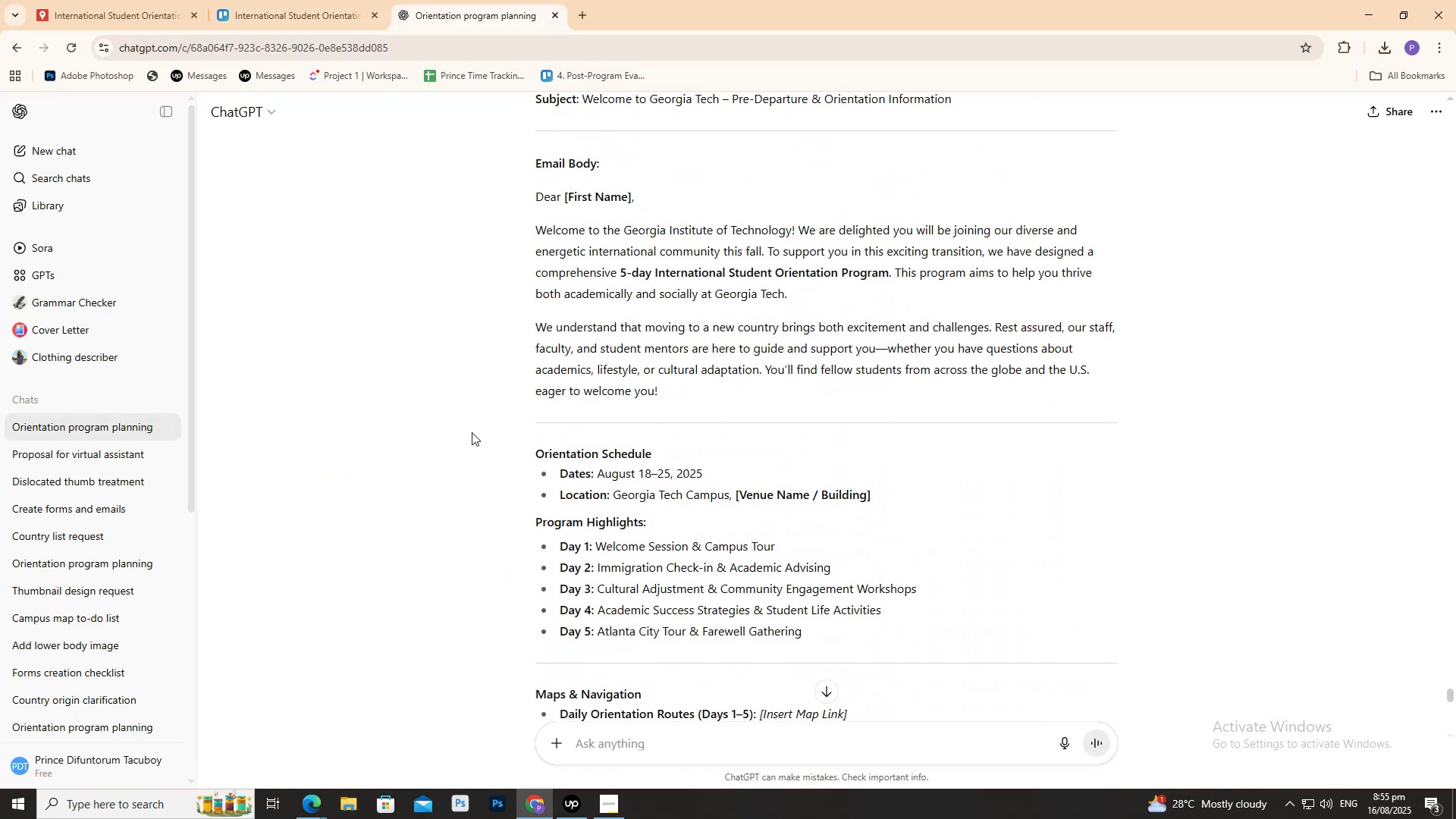 
scroll: coordinate [574, 459], scroll_direction: down, amount: 22.0
 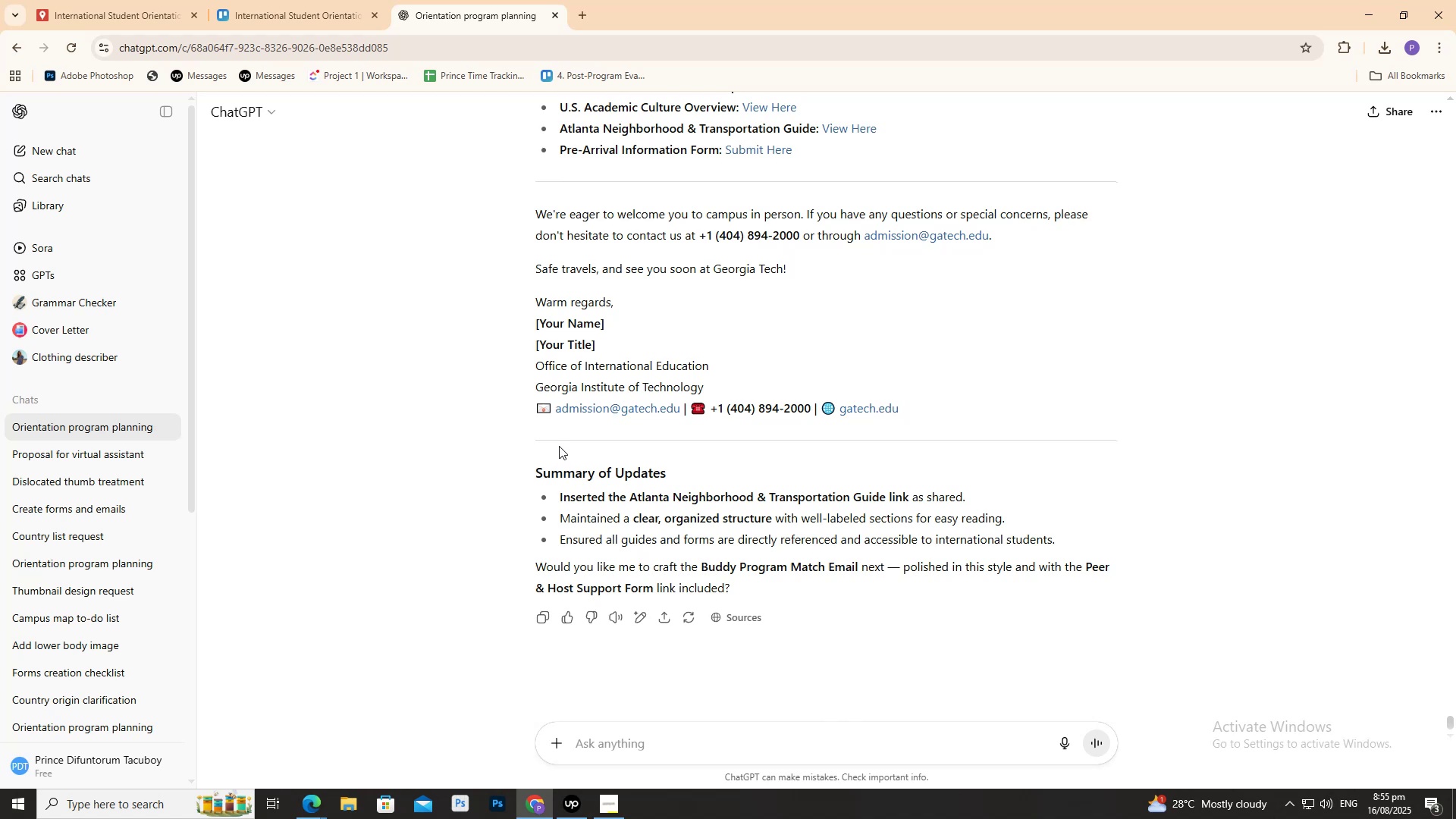 
scroll: coordinate [549, 443], scroll_direction: up, amount: 4.0
 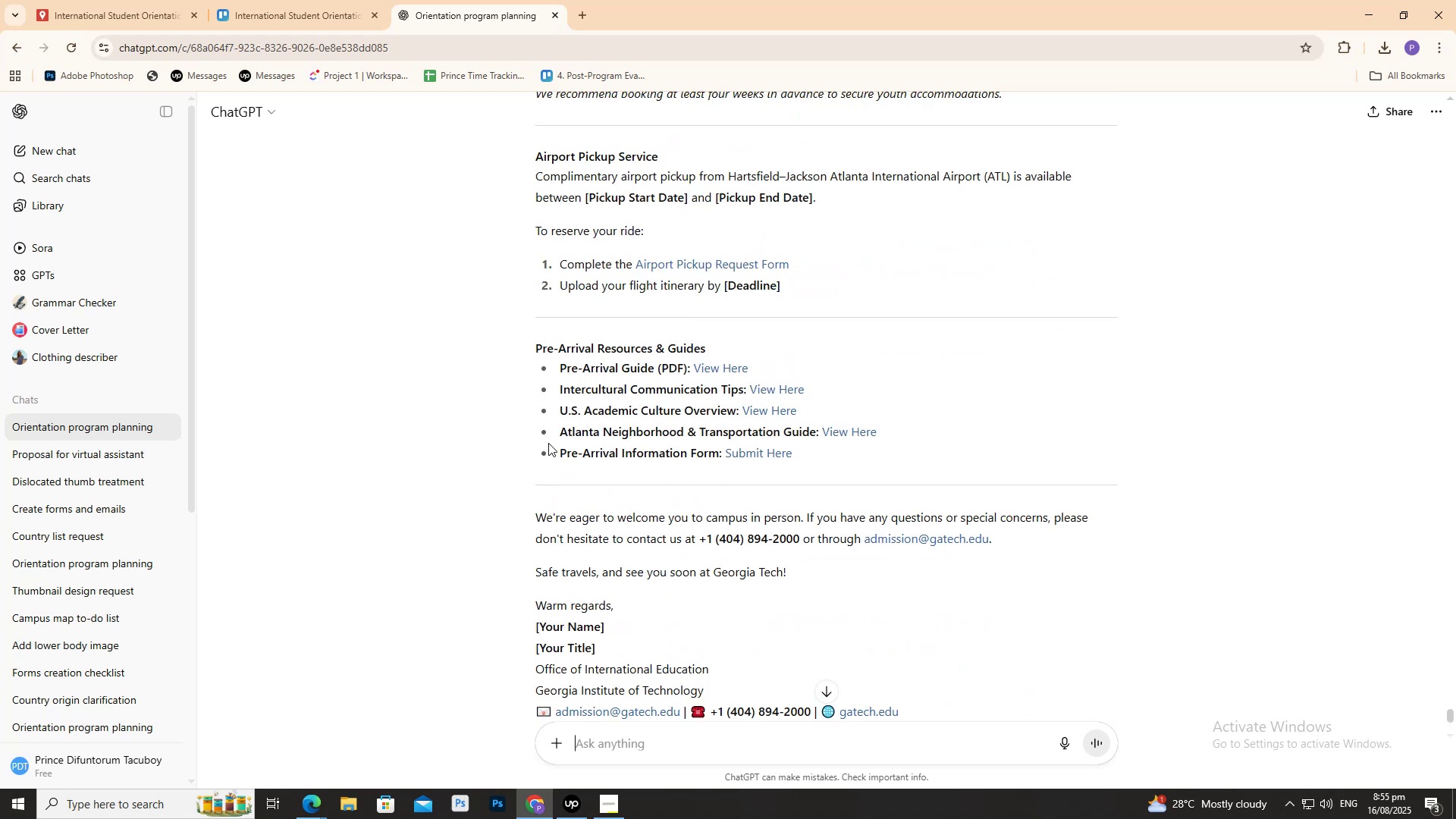 
scroll: coordinate [534, 486], scroll_direction: down, amount: 8.0
 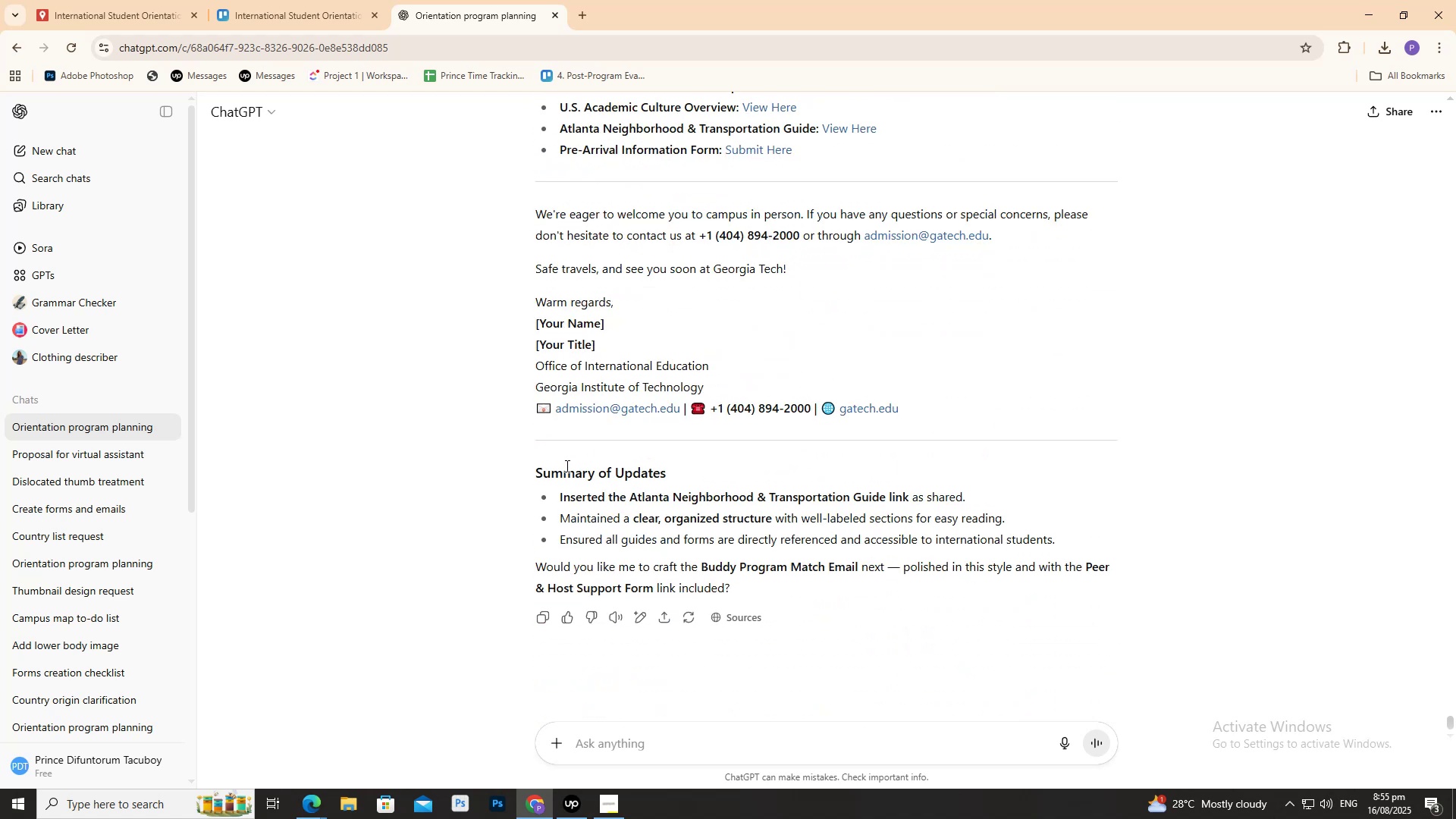 
type(What do yto)
key(Backspace)
key(Backspace)
type(oy)
key(Backspace)
type(u think about the e)
key(Backspace)
type(welcome email maybe we can add more forms or pdf?)
 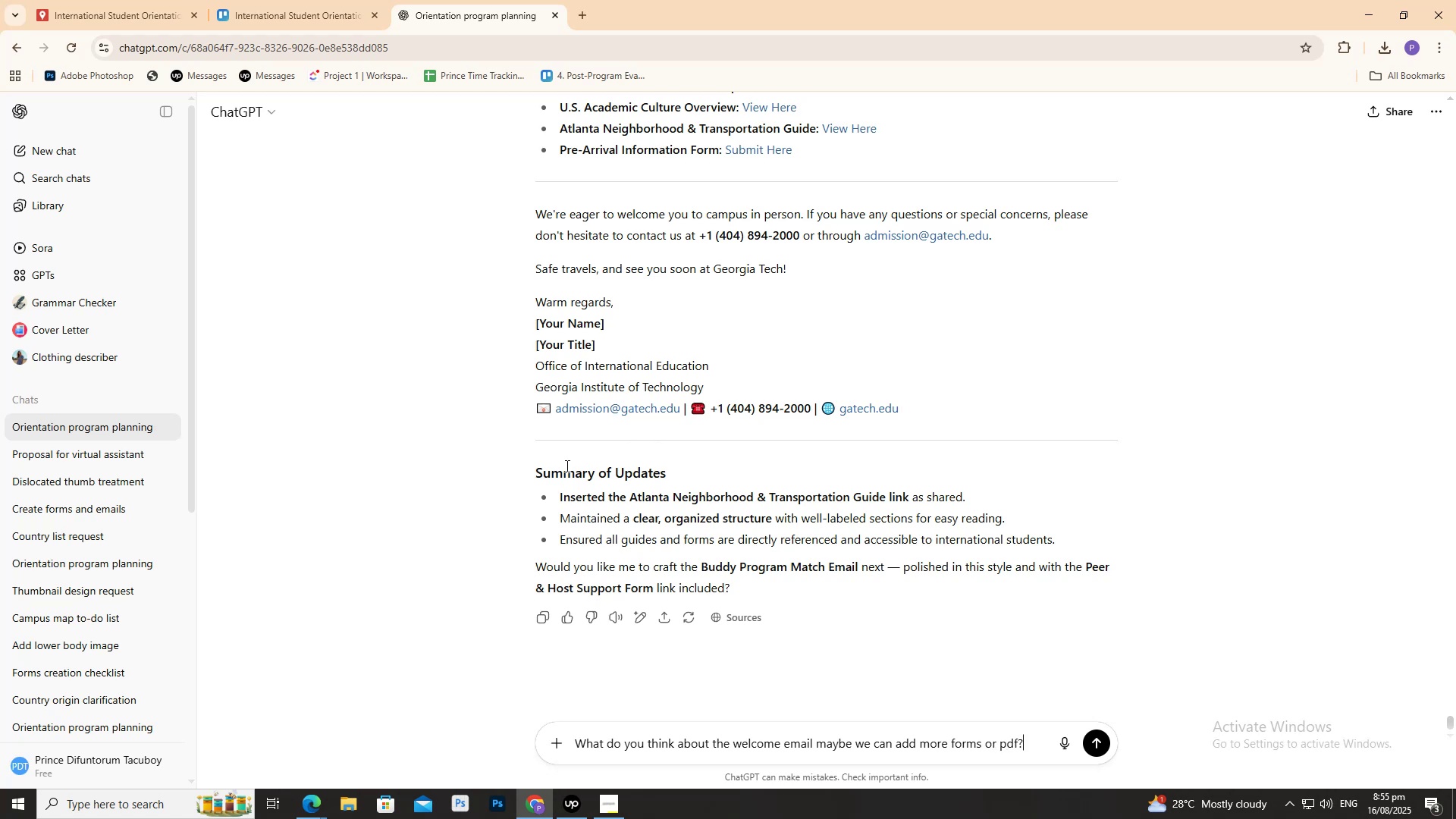 
key(ArrowLeft)
 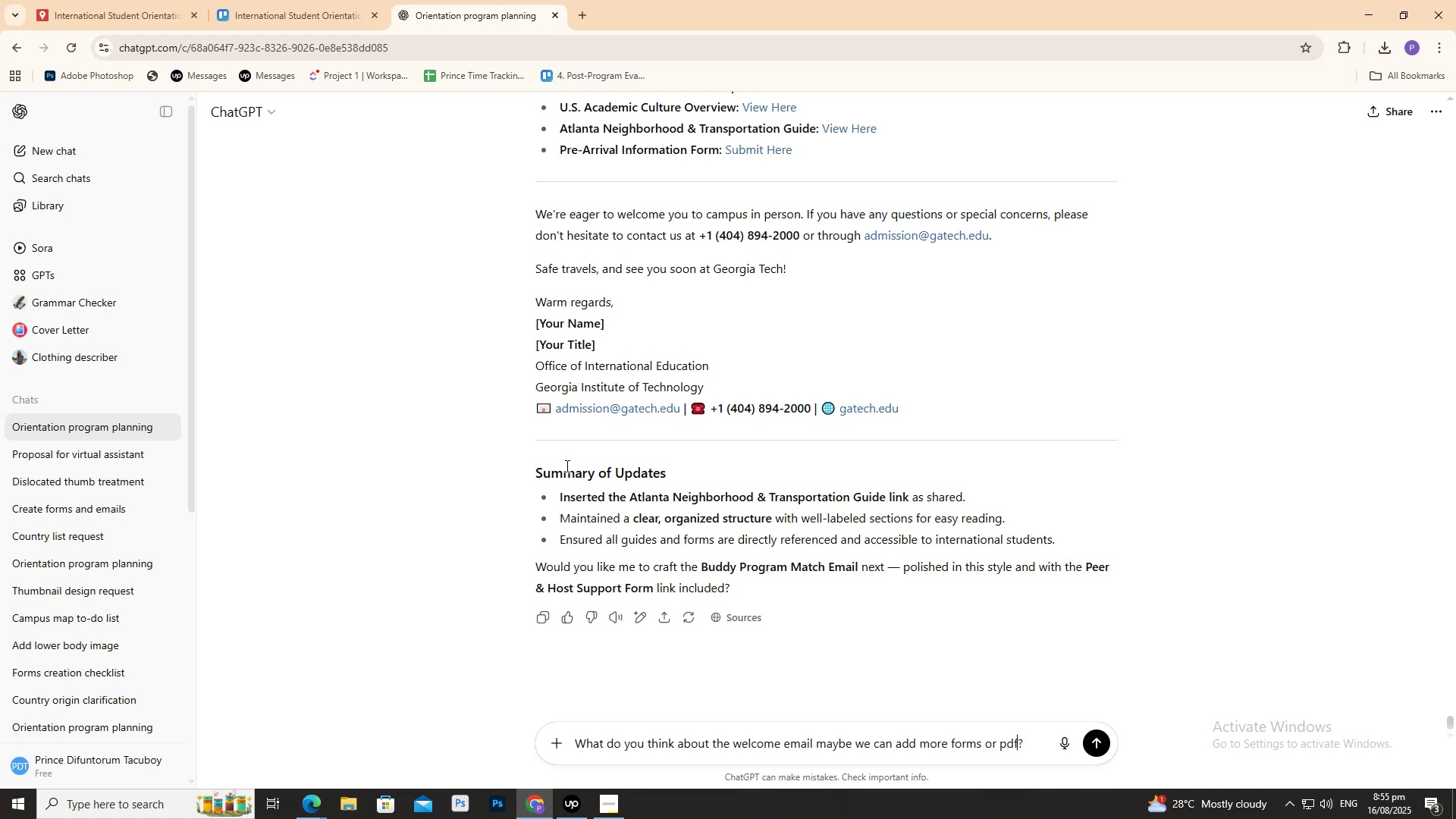 
key(ArrowLeft)
 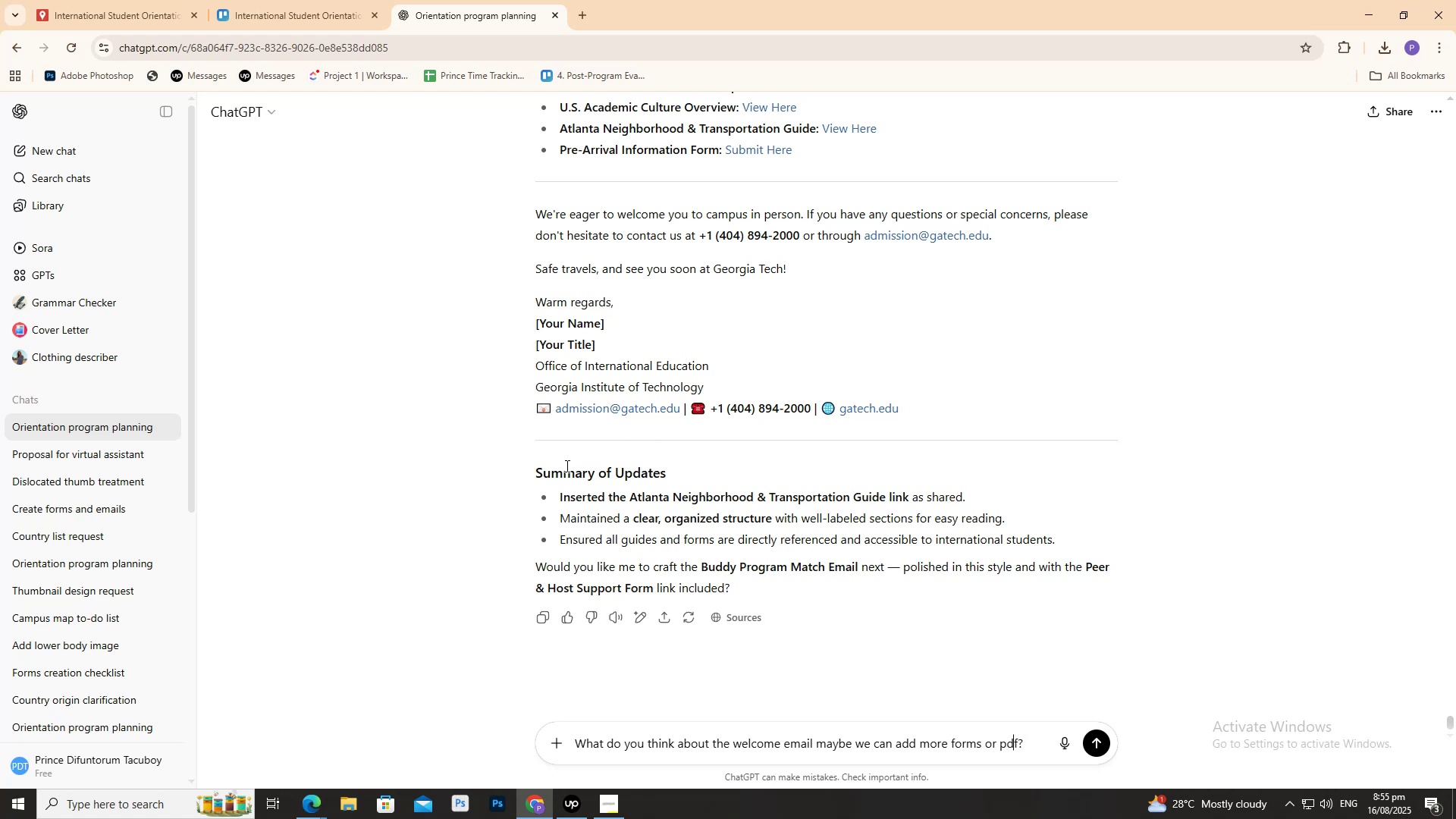 
key(ArrowLeft)
 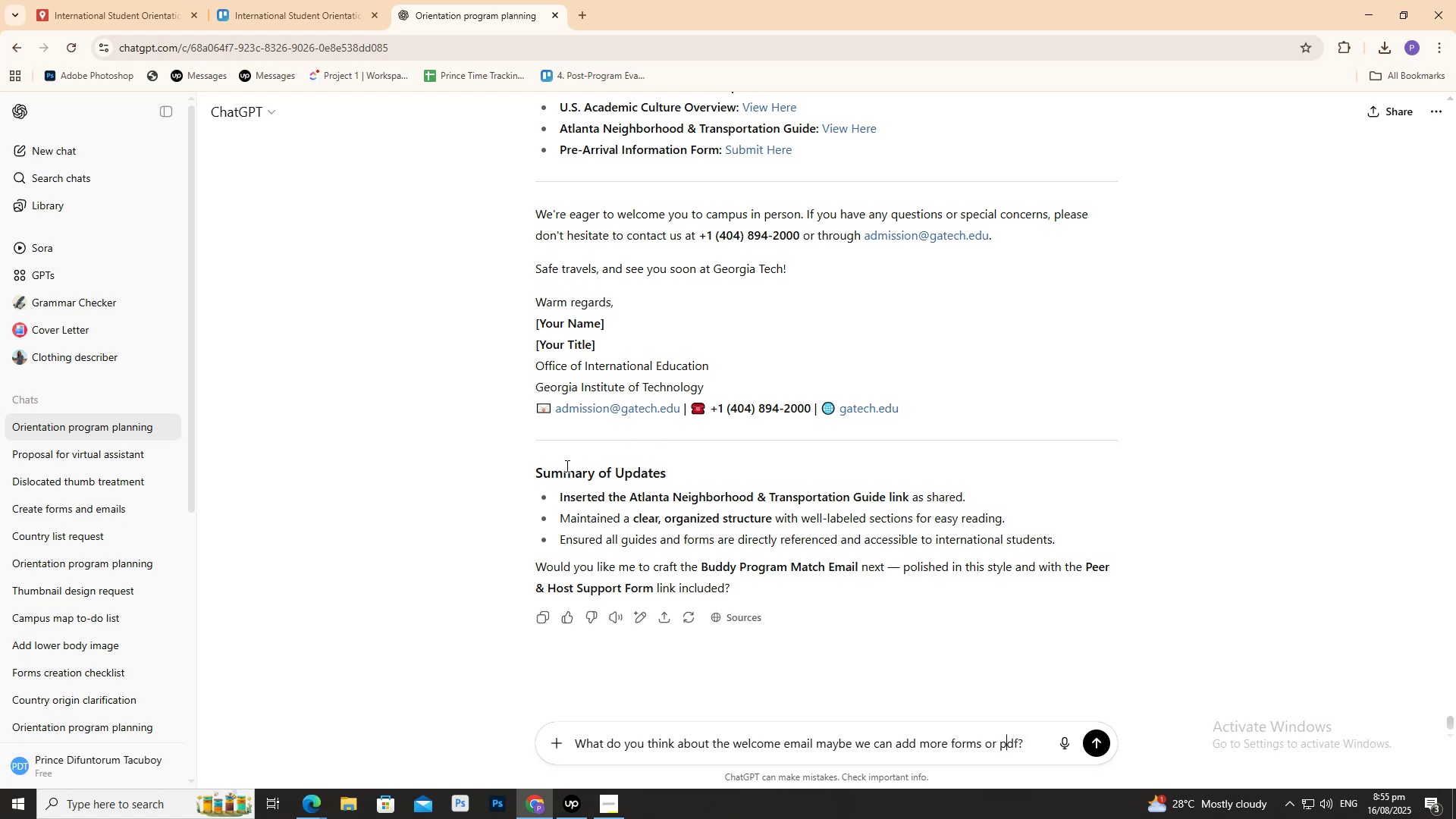 
key(ArrowLeft)
 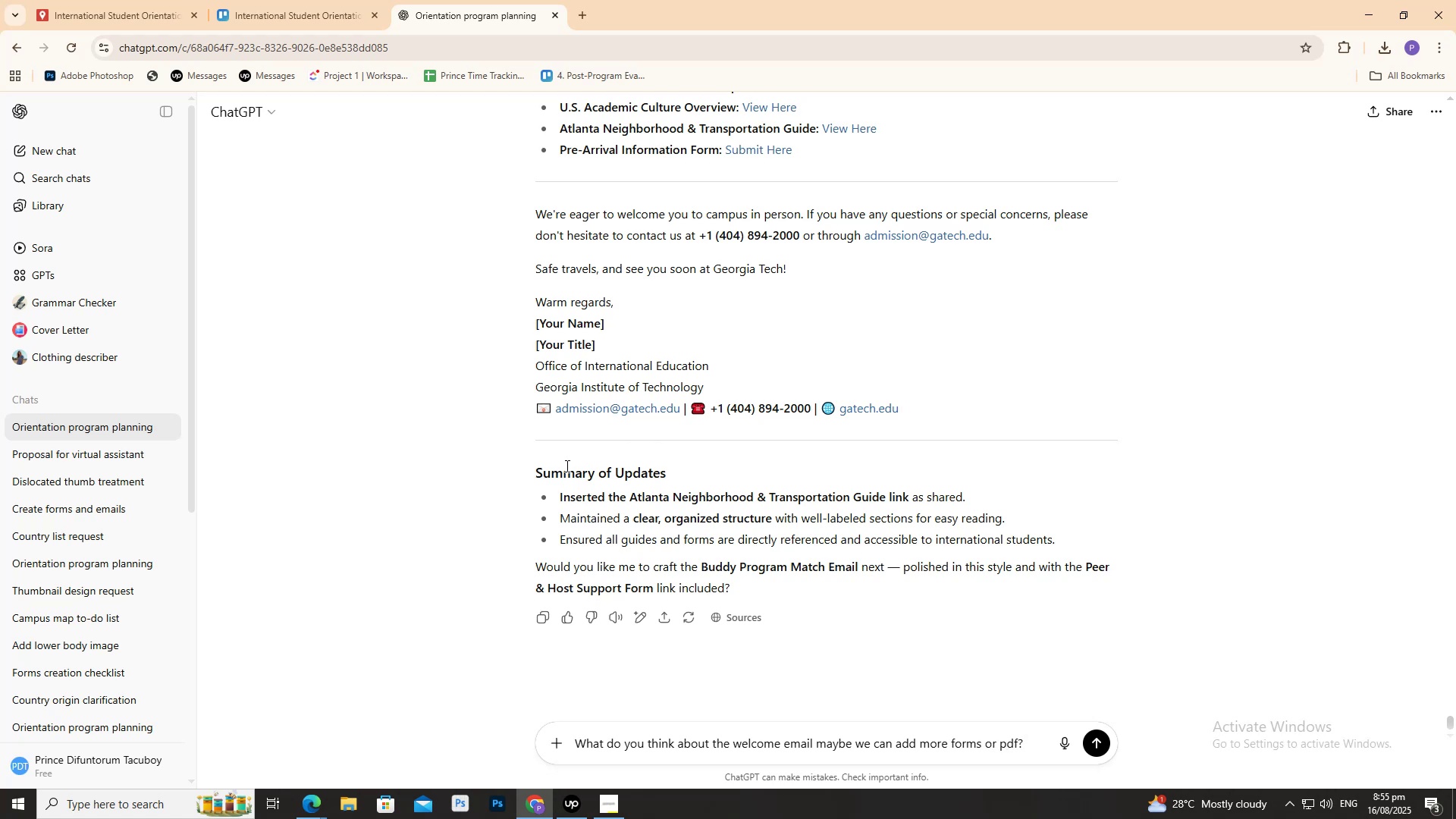 
key(ArrowRight)
 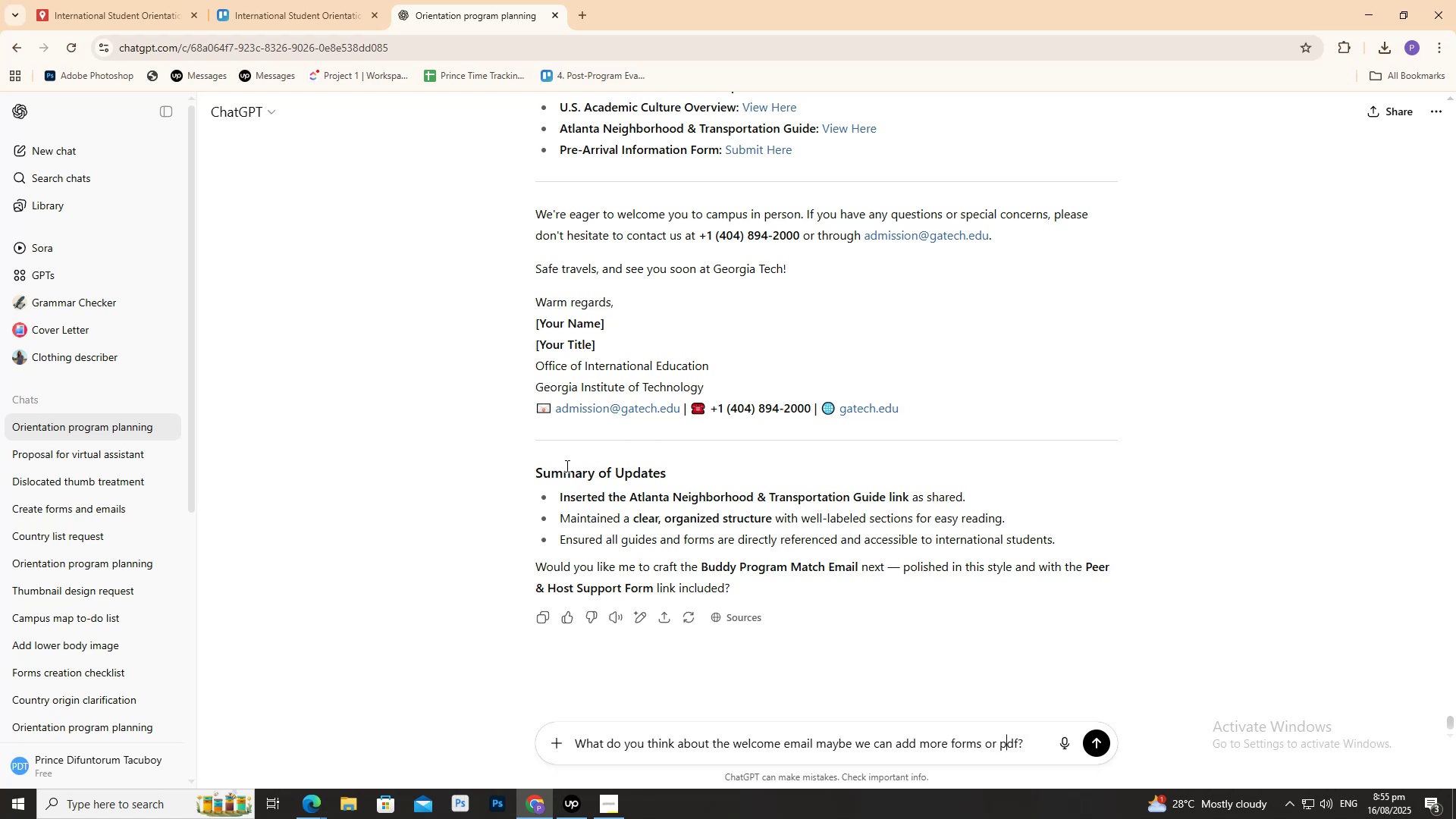 
key(ArrowRight)
 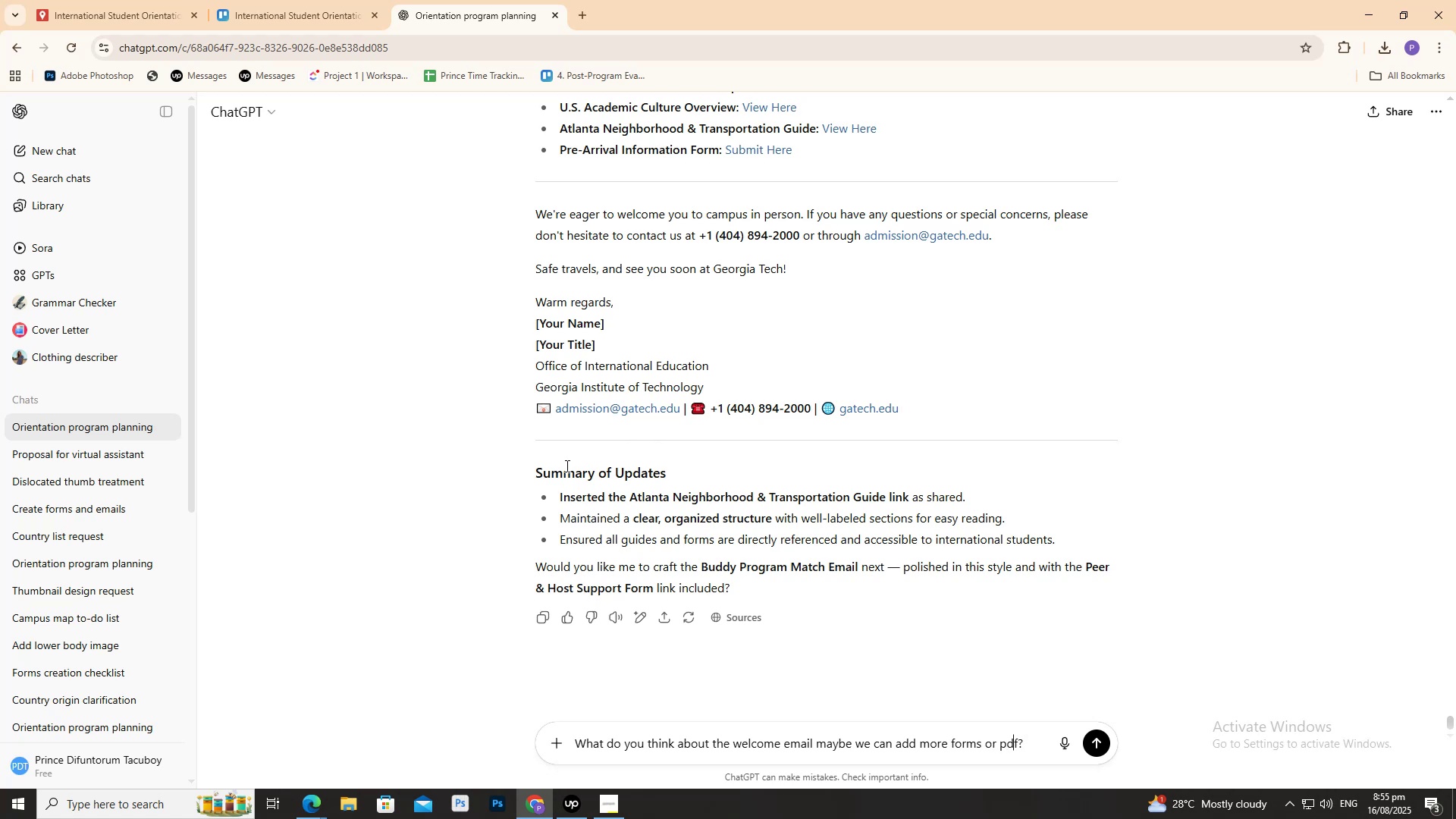 
key(ArrowRight)
 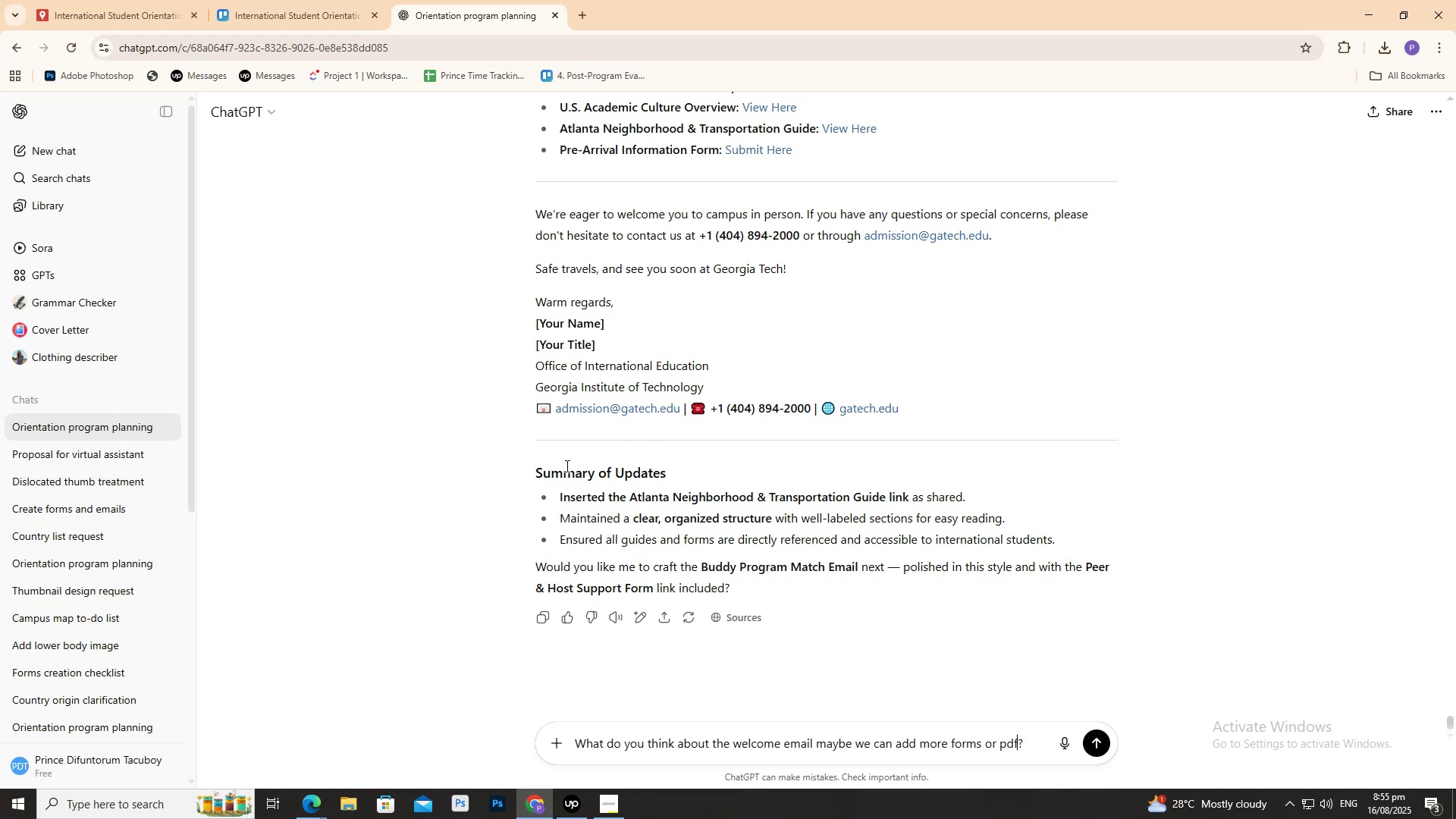 
type( links)
 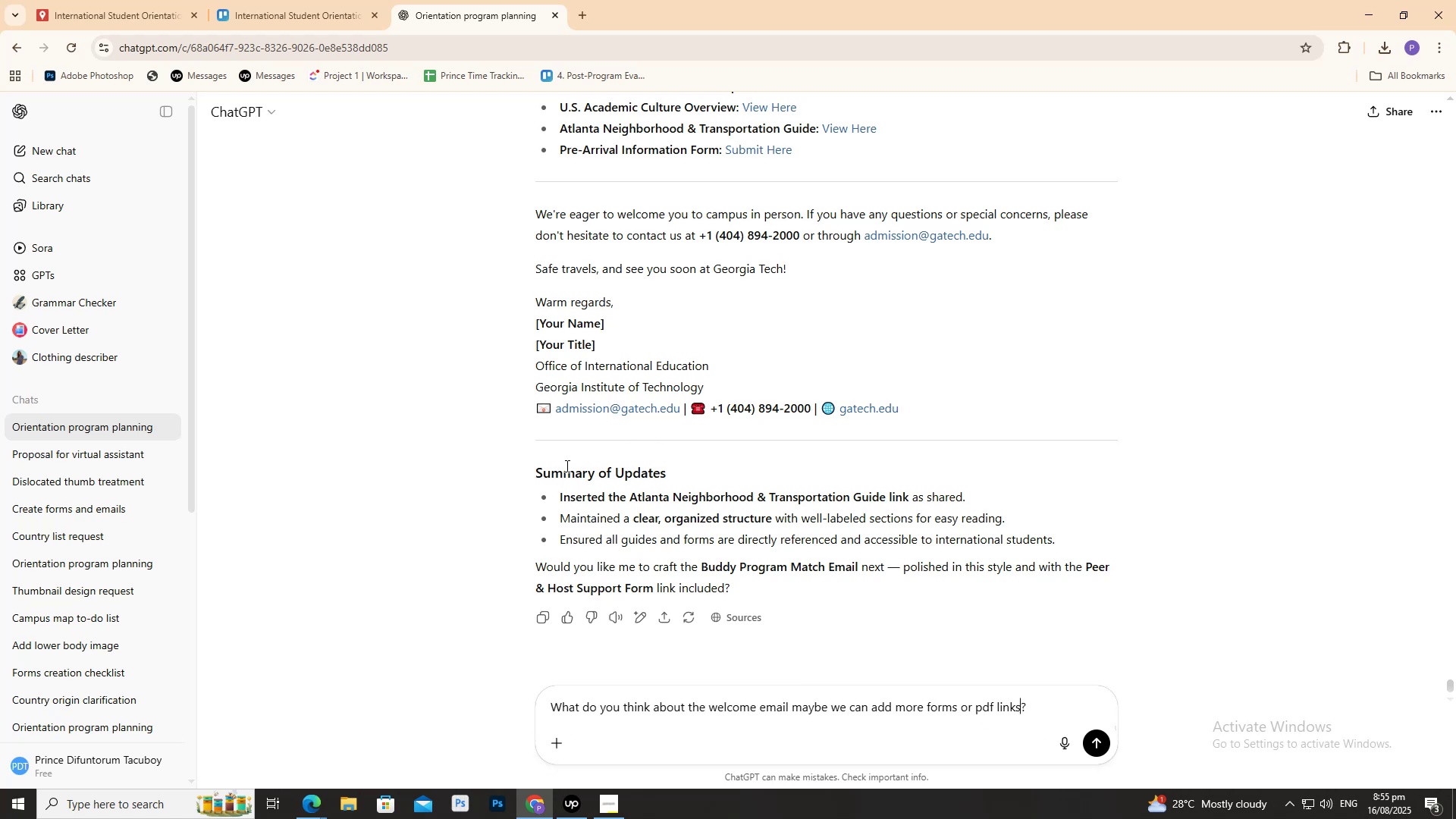 
key(Enter)
 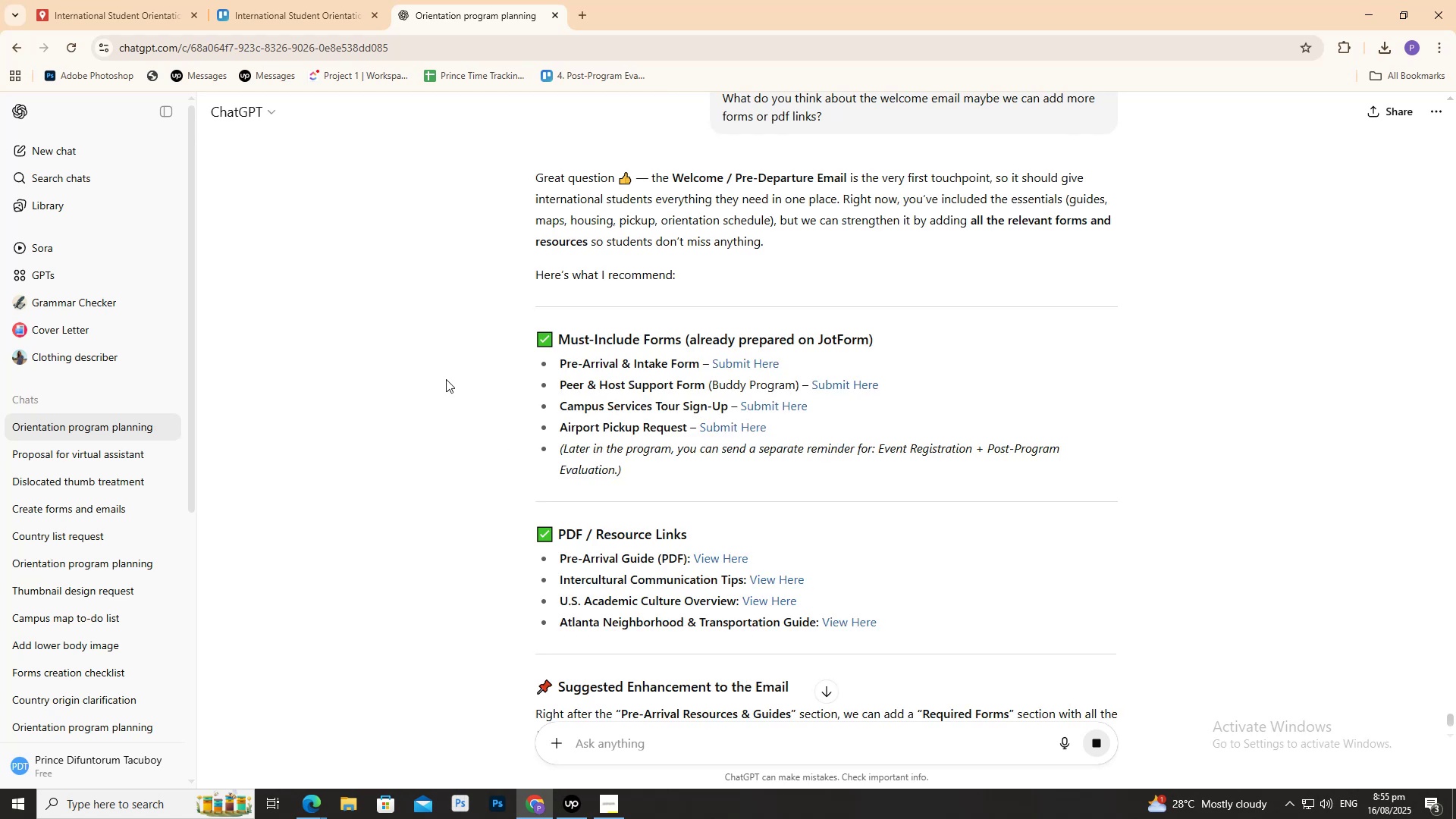 
wait(13.32)
 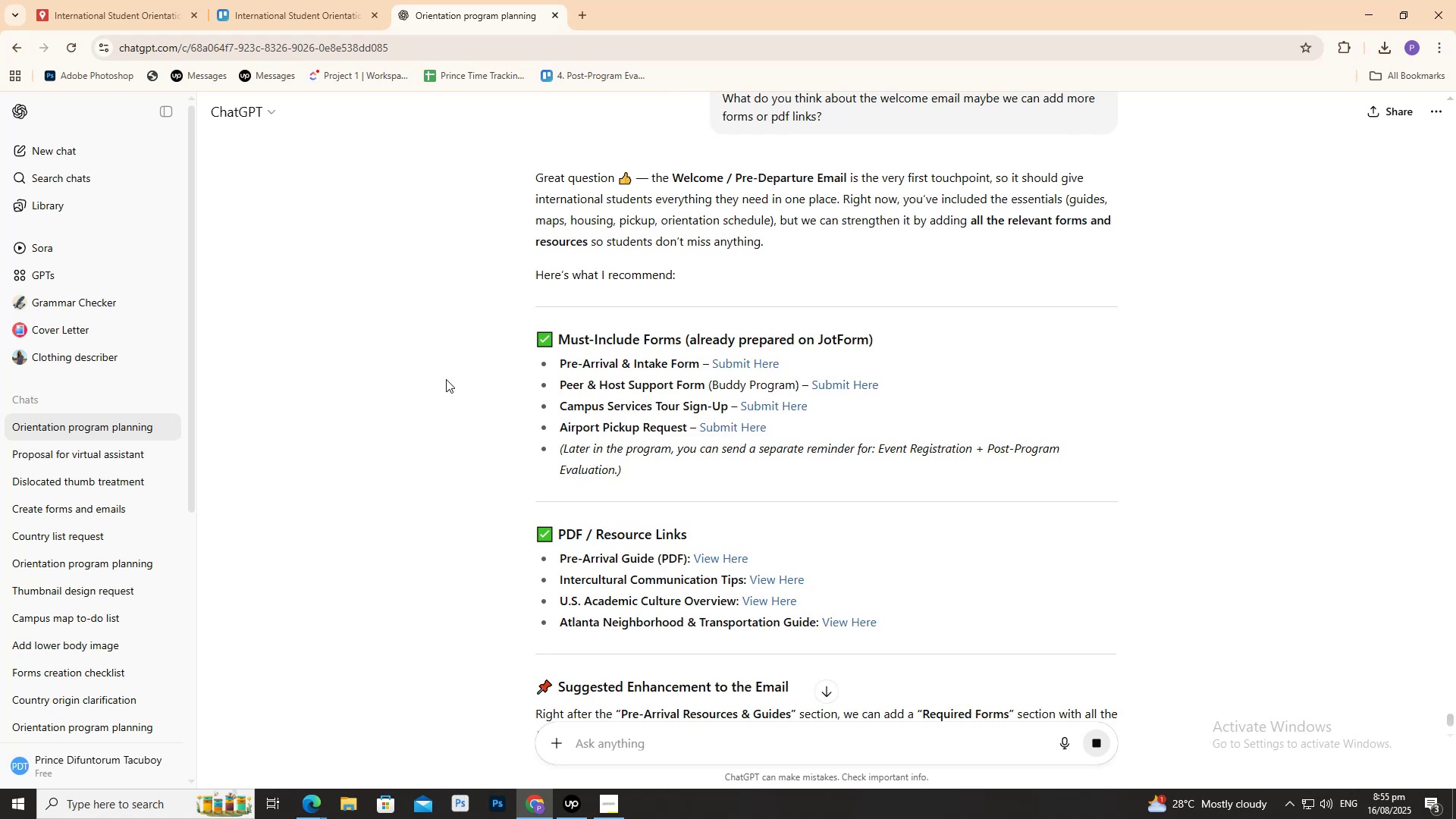 
scroll: coordinate [406, 317], scroll_direction: down, amount: 2.0
 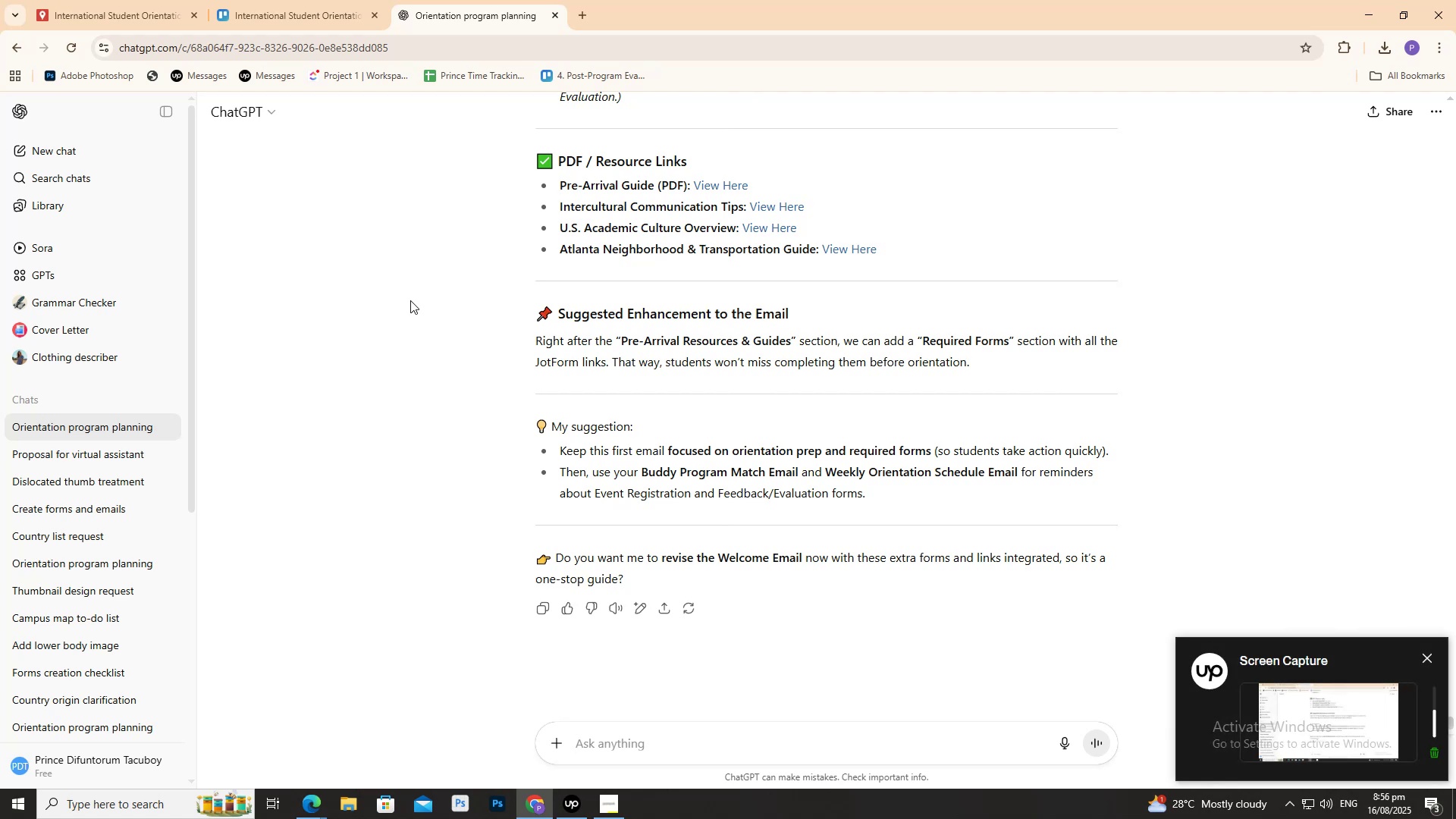 
wait(19.0)
 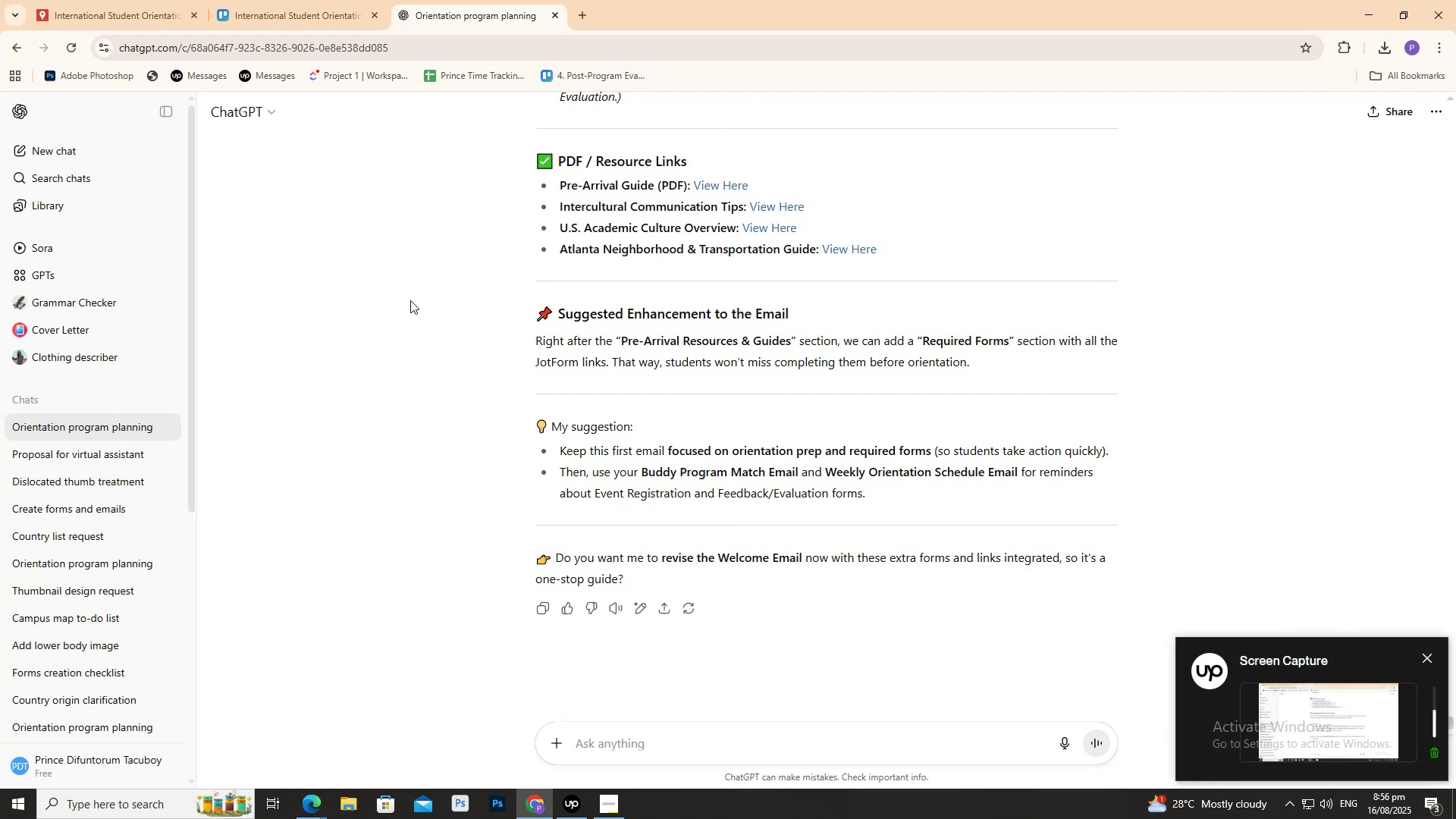 
scroll: coordinate [361, 340], scroll_direction: up, amount: 6.0
 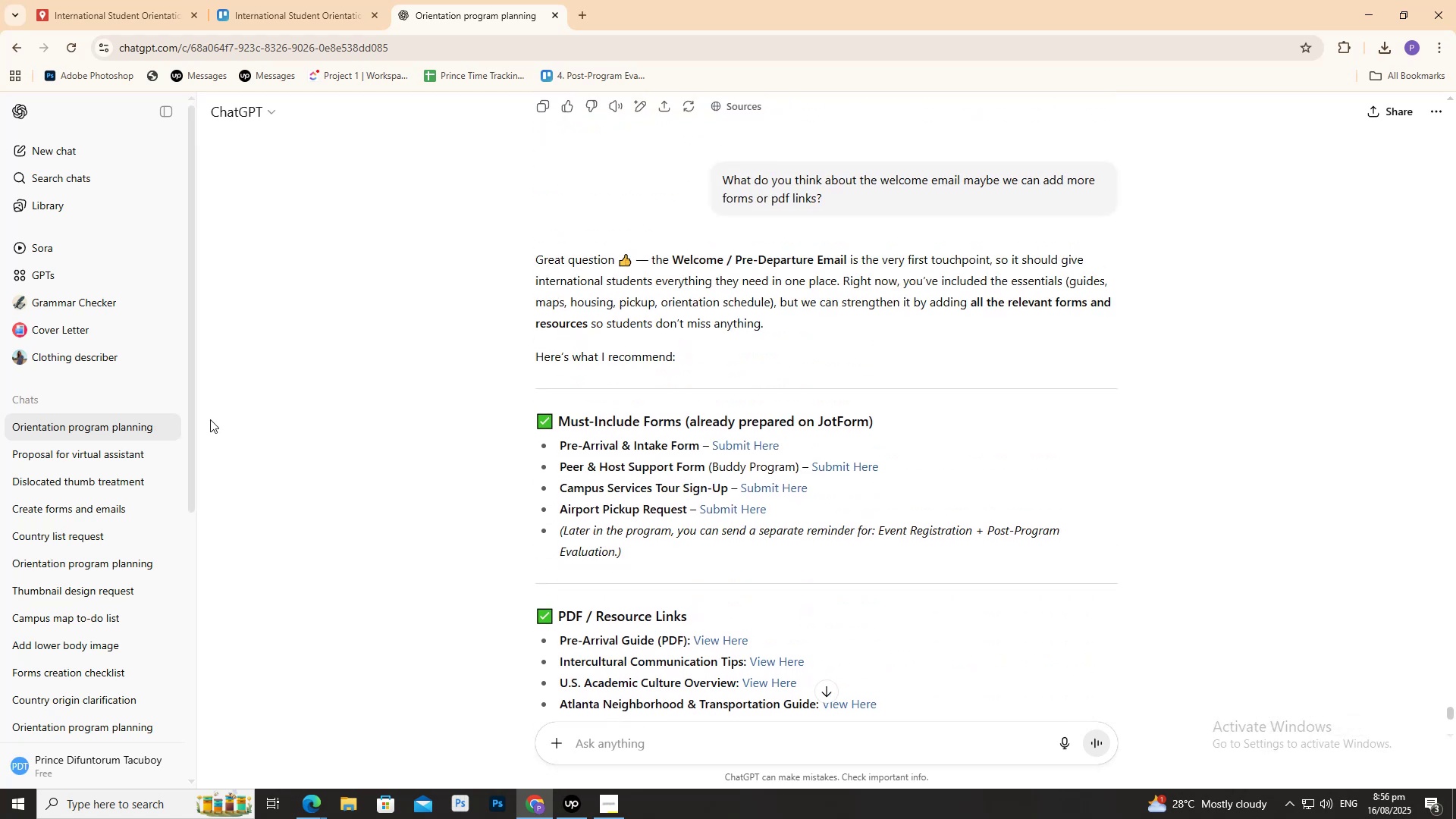 
scroll: coordinate [237, 293], scroll_direction: down, amount: 8.0
 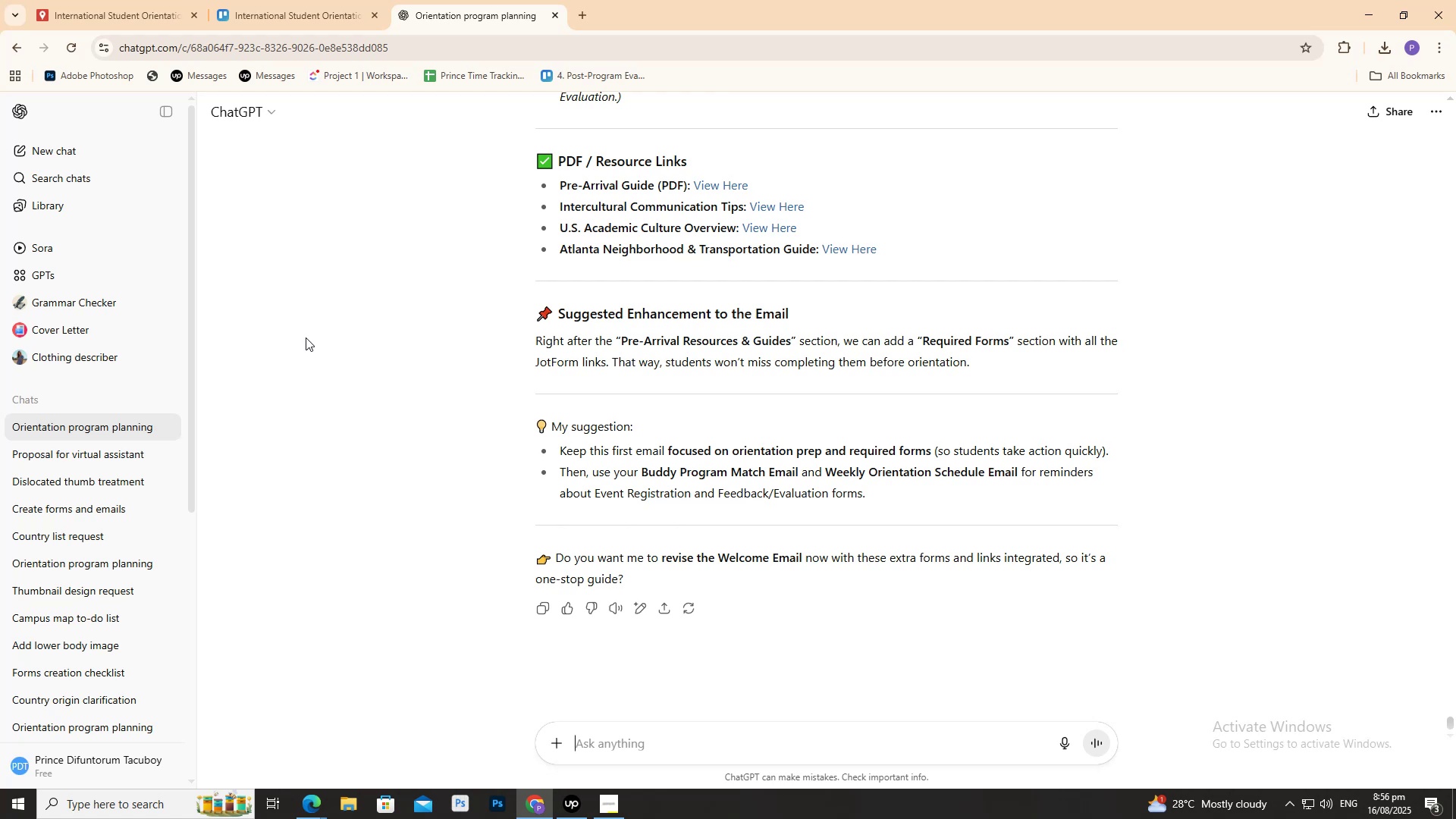 
wait(31.41)
 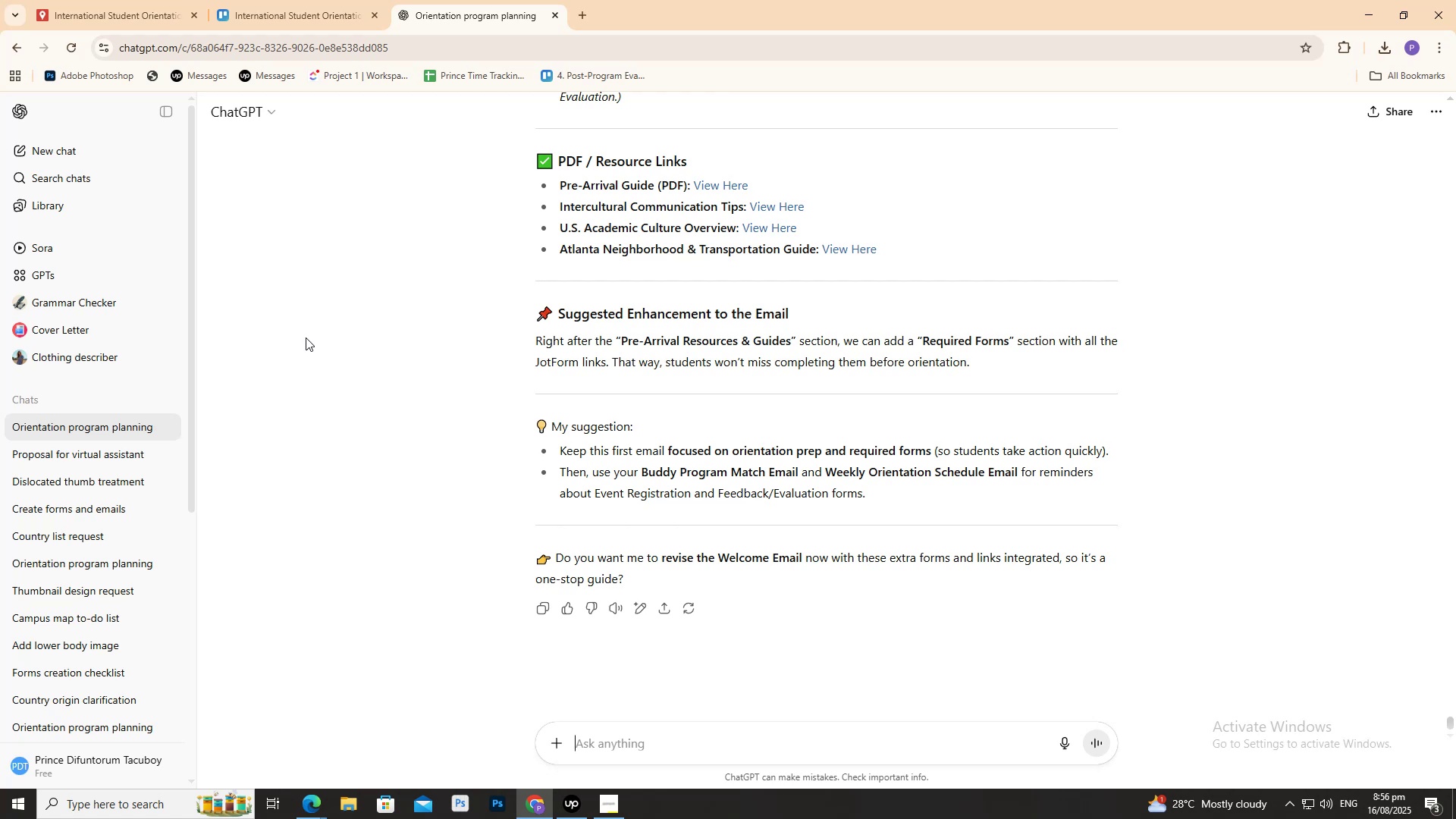 
type(Give me required forms)
 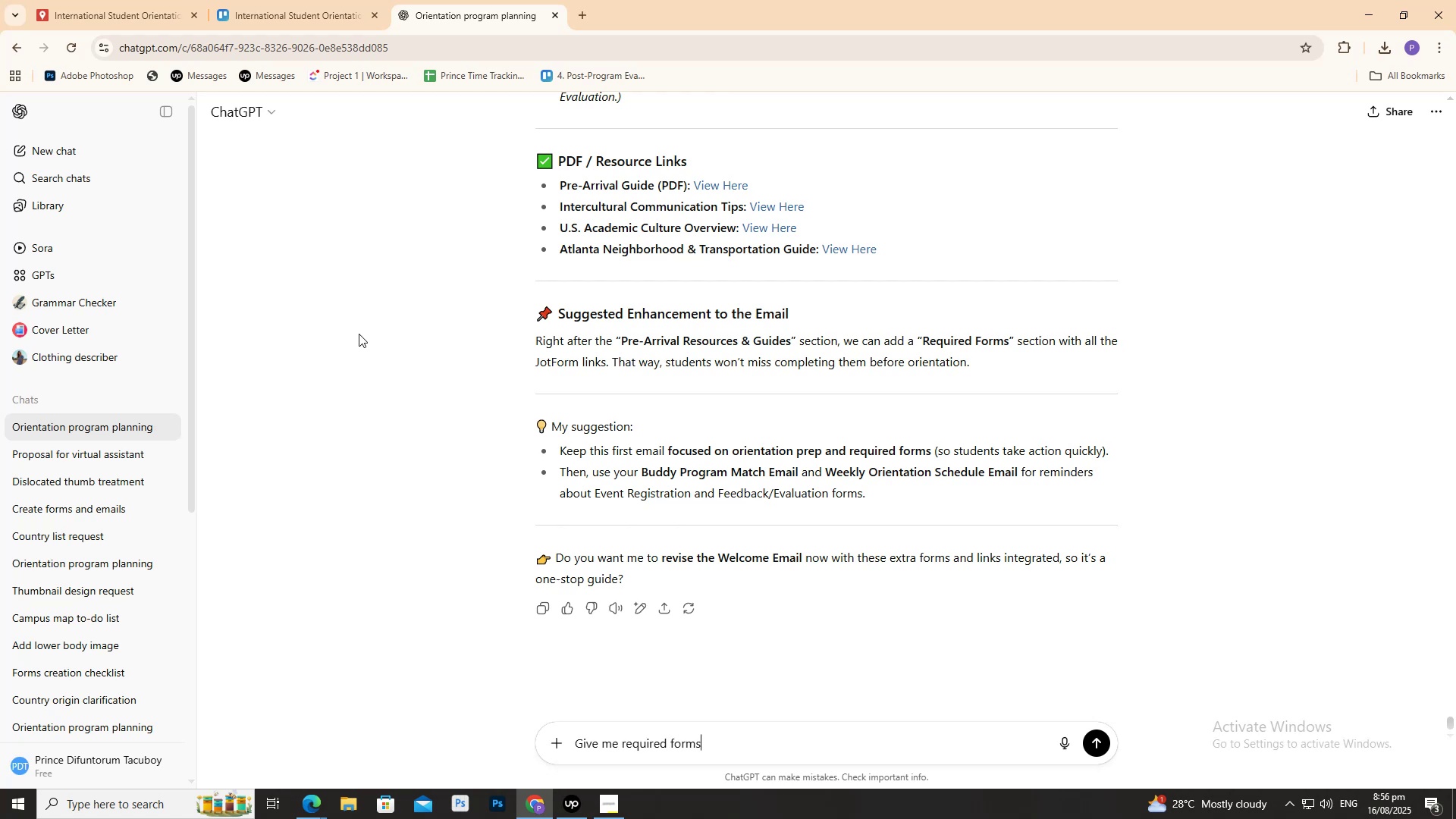 
key(Enter)
 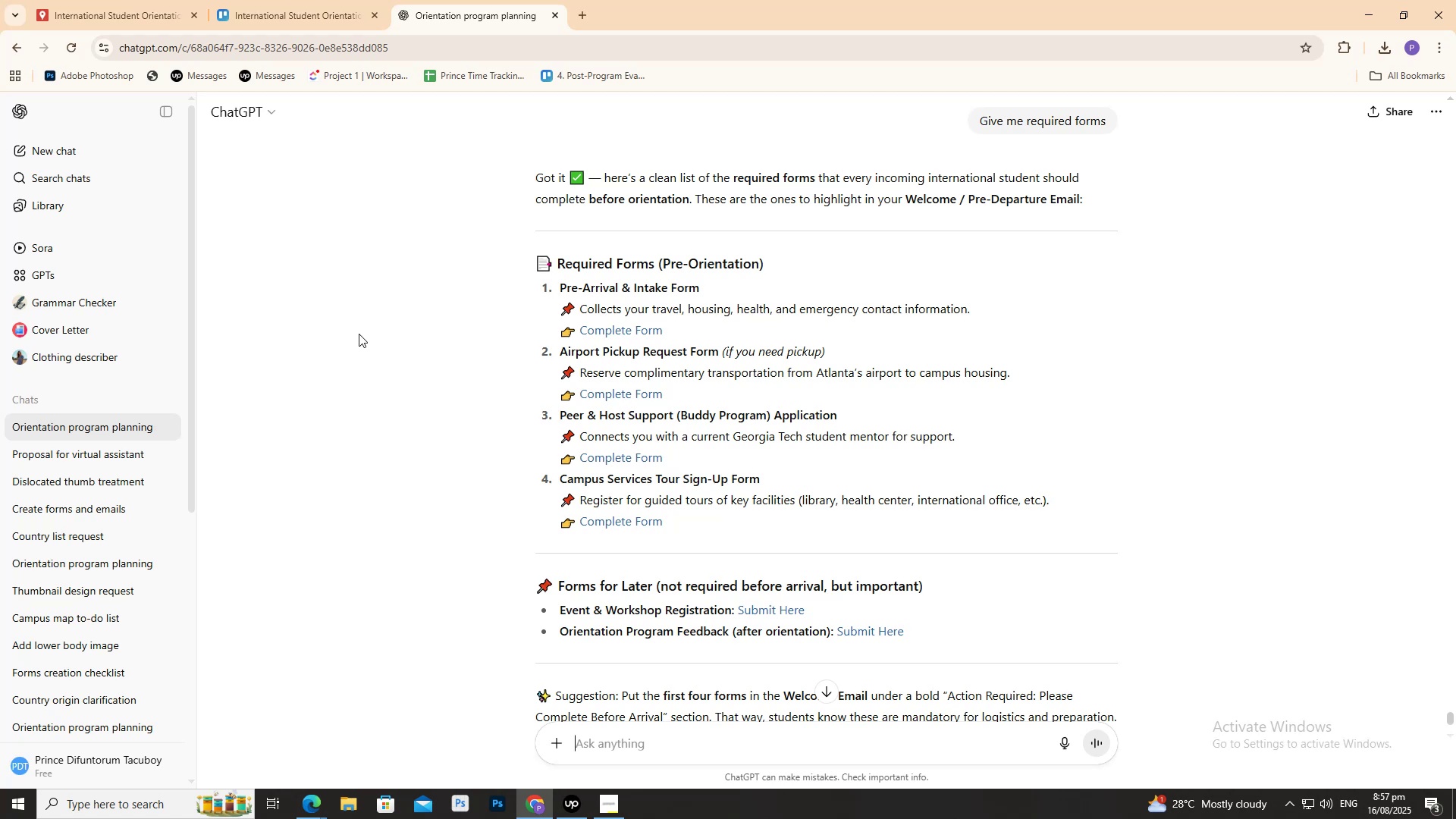 
wait(24.42)
 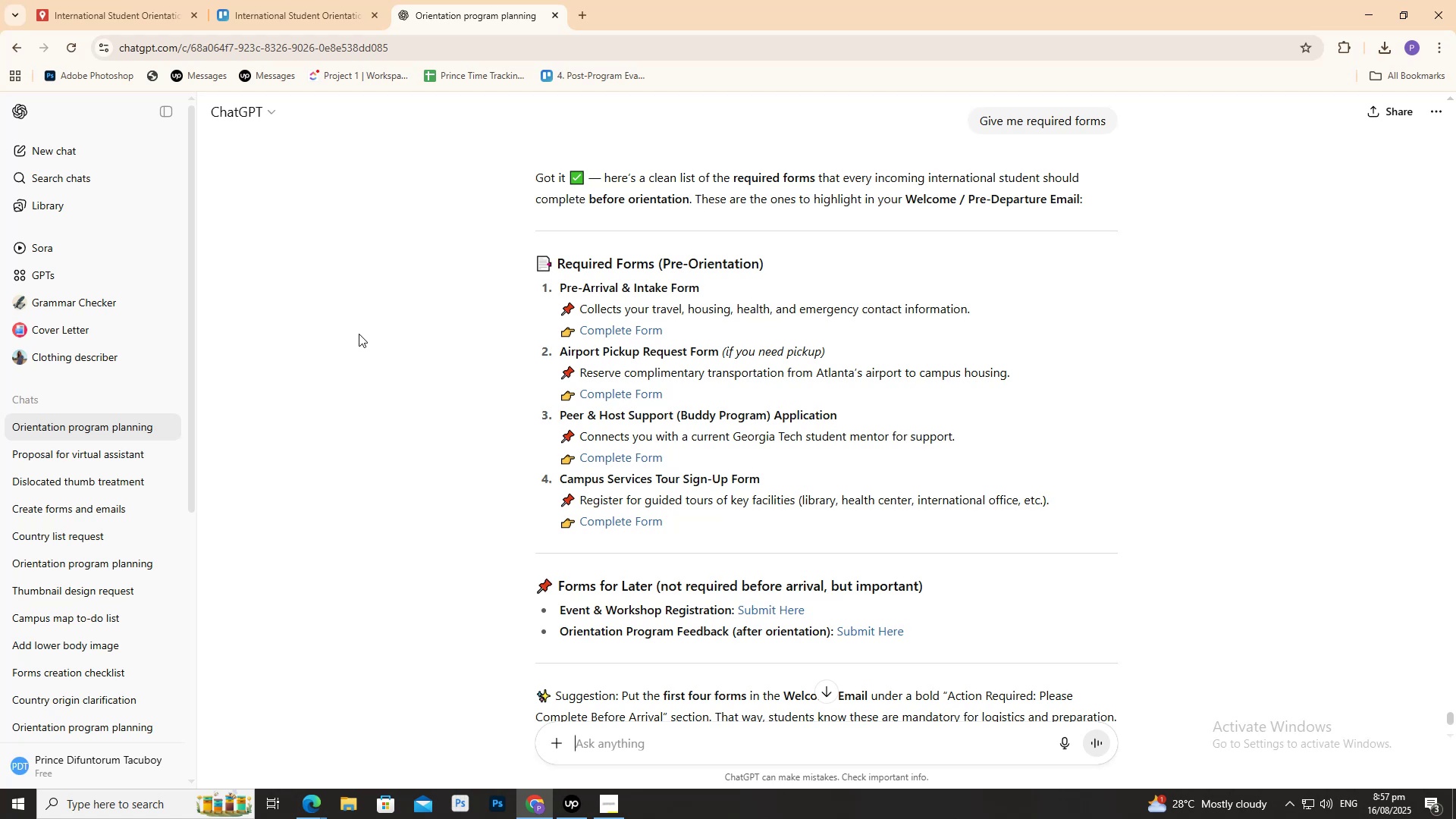 
scroll: coordinate [308, 268], scroll_direction: down, amount: 2.0
 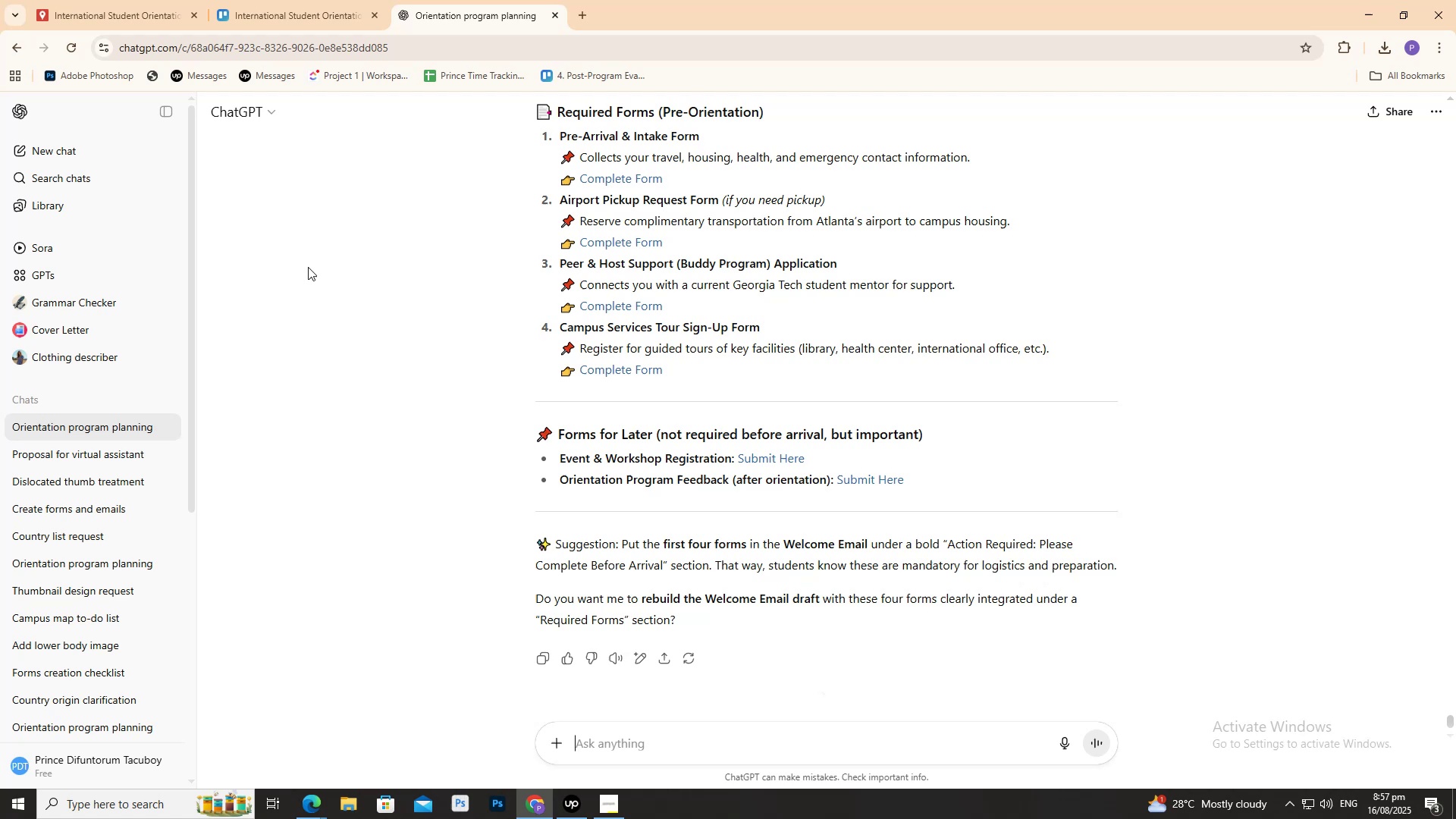 
scroll: coordinate [308, 267], scroll_direction: up, amount: 2.0
 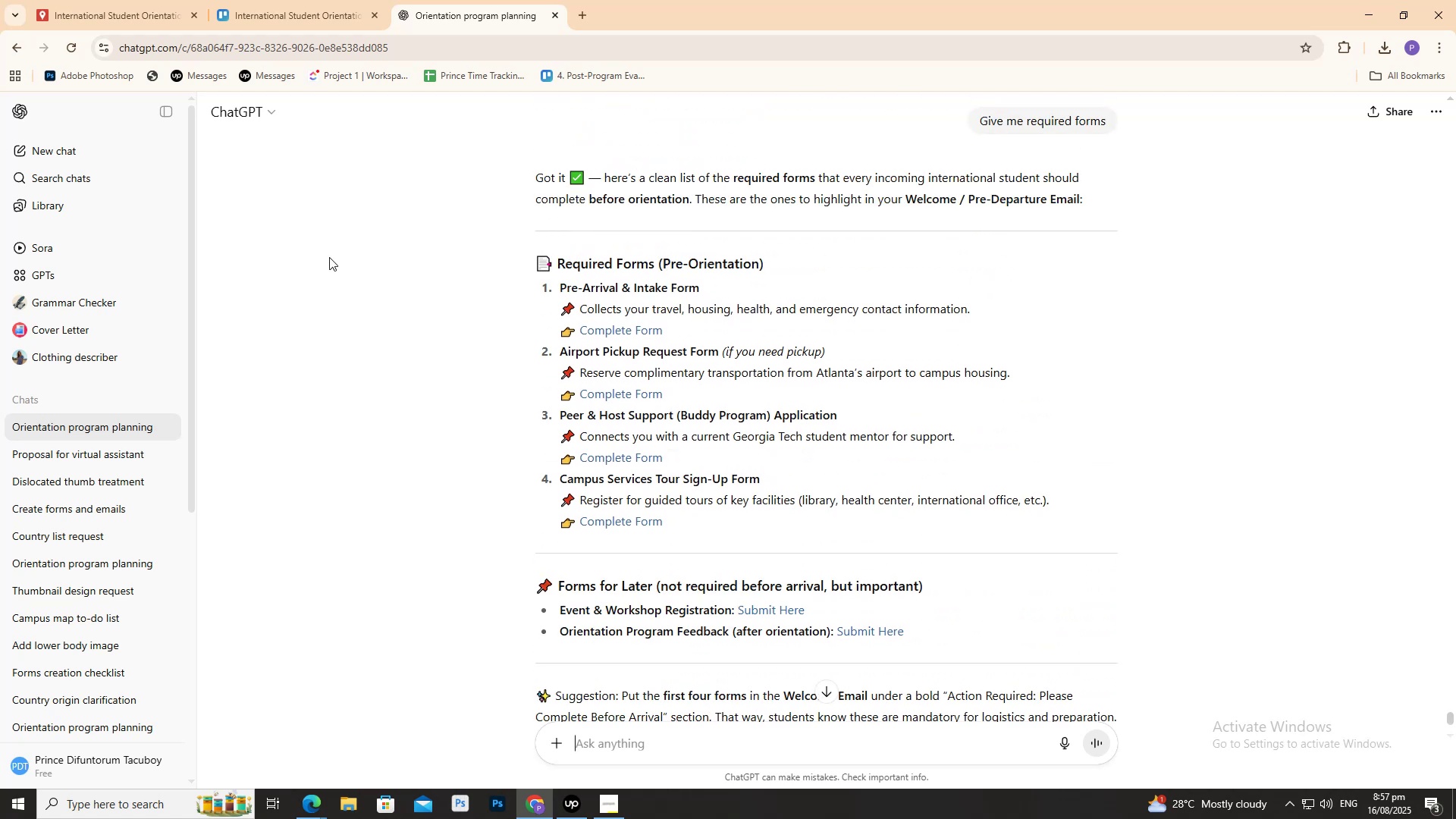 
wait(8.18)
 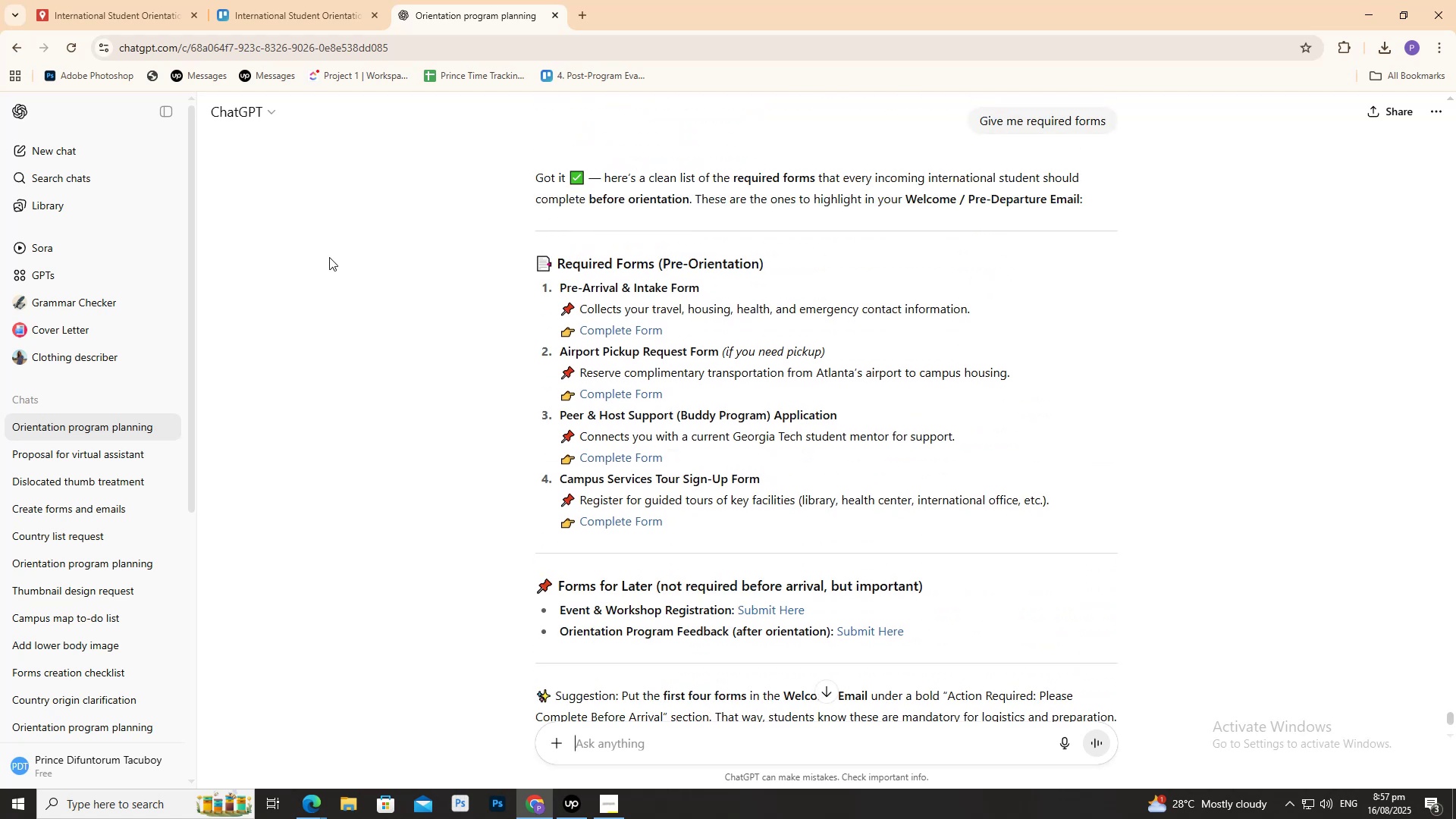 
left_click([487, 0])
 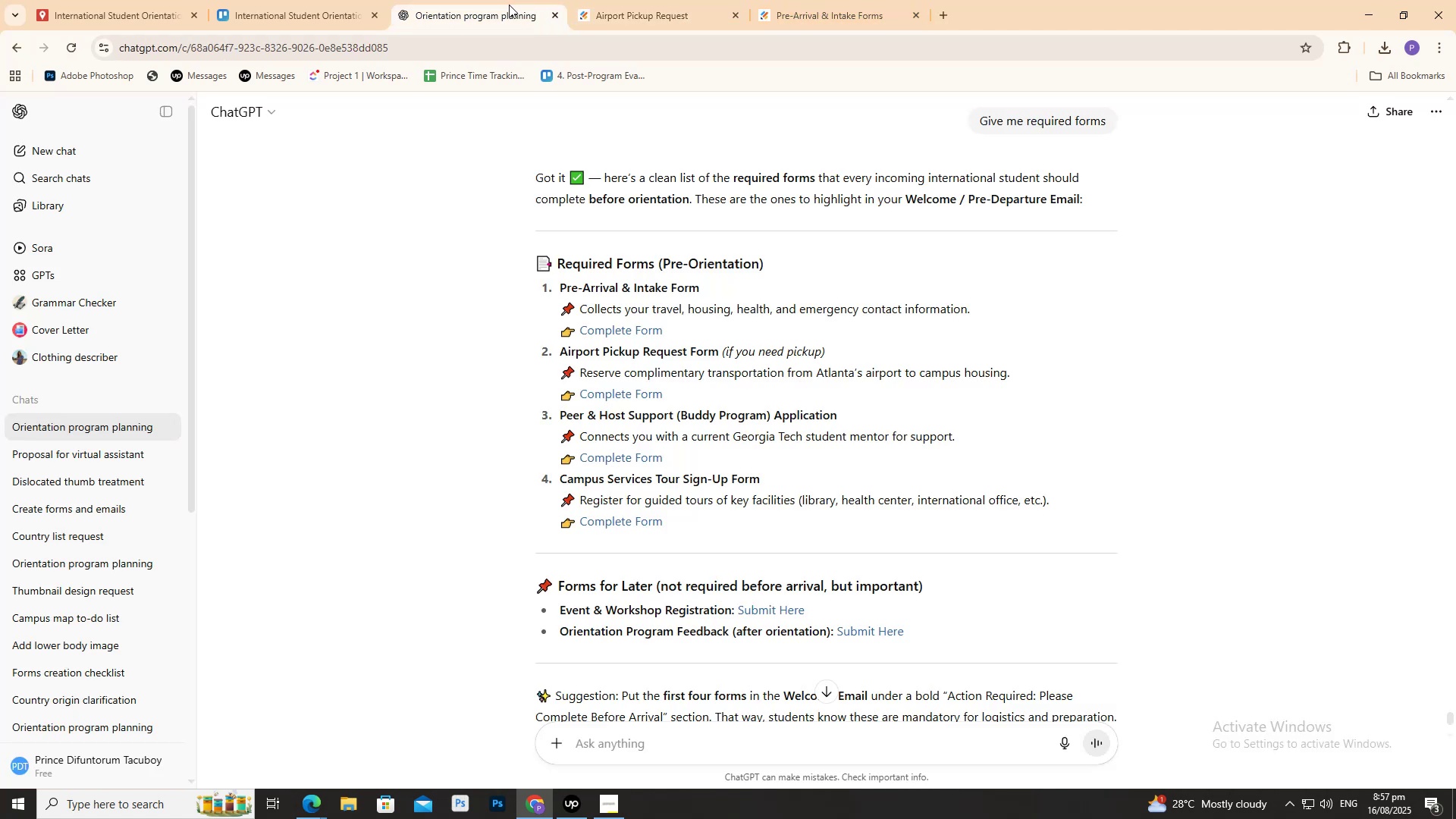 
wait(9.56)
 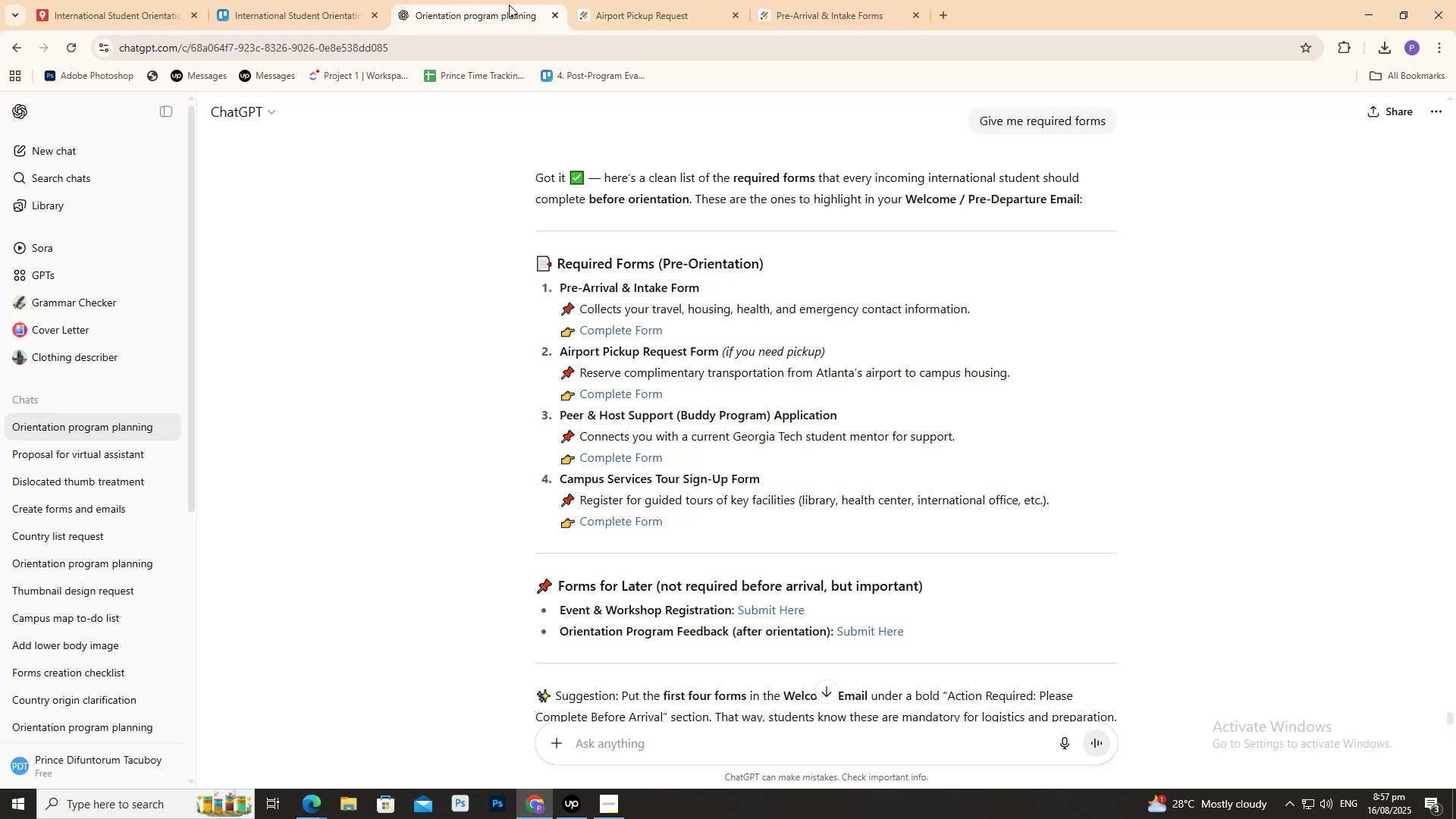 
scroll: coordinate [475, 336], scroll_direction: down, amount: 3.0
 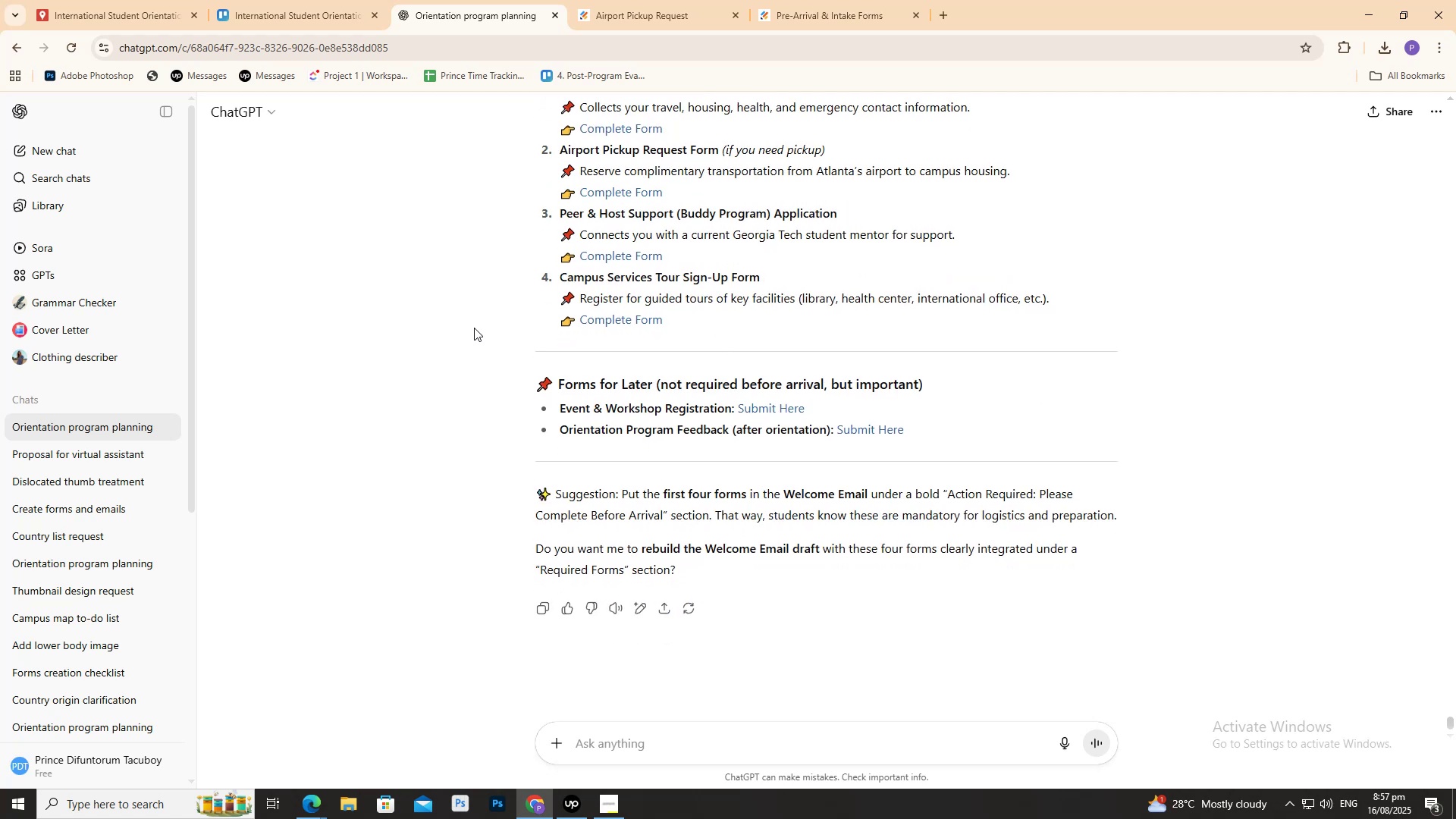 
scroll: coordinate [474, 327], scroll_direction: up, amount: 1.0
 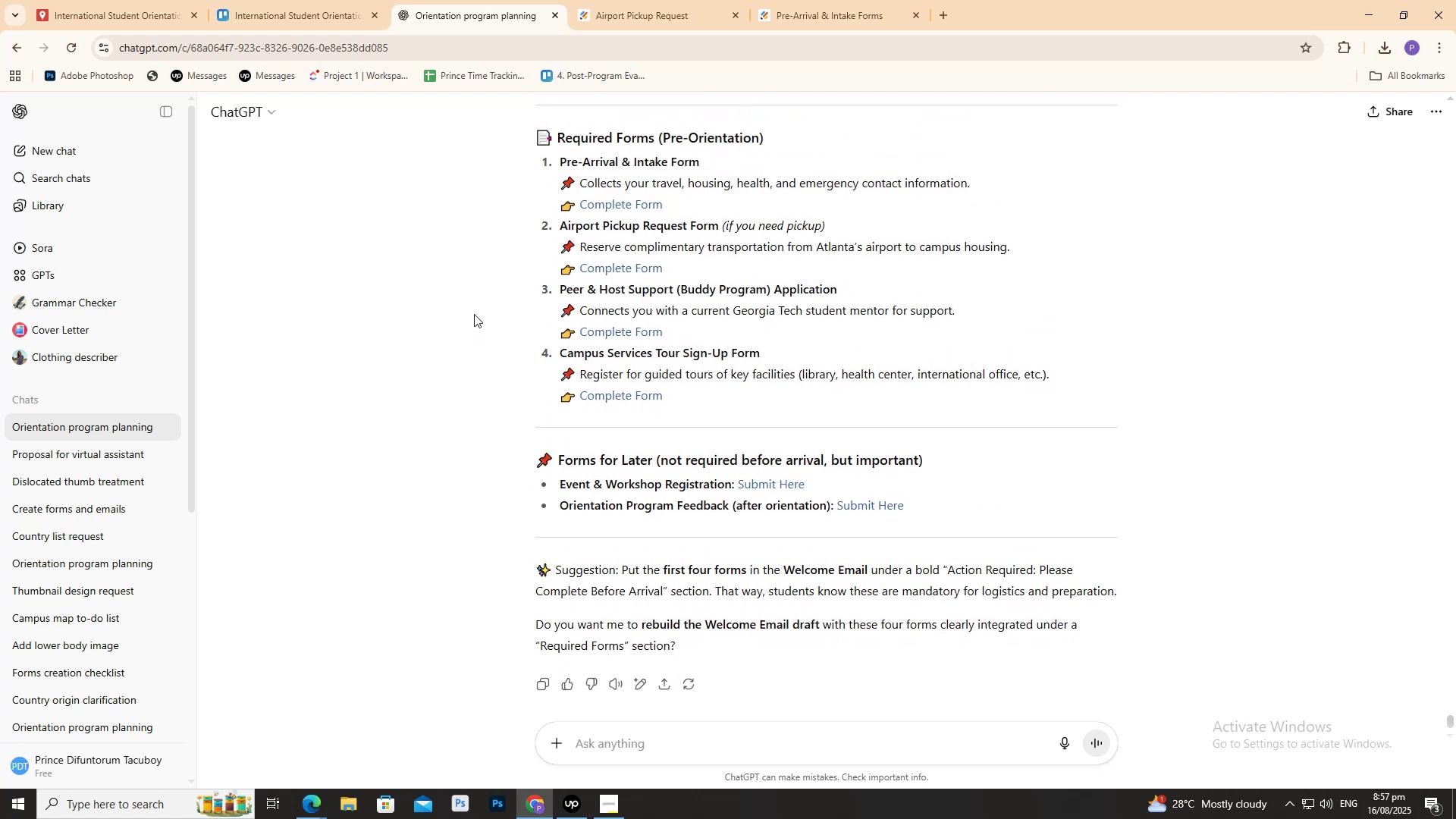 
scroll: coordinate [472, 309], scroll_direction: down, amount: 4.0
 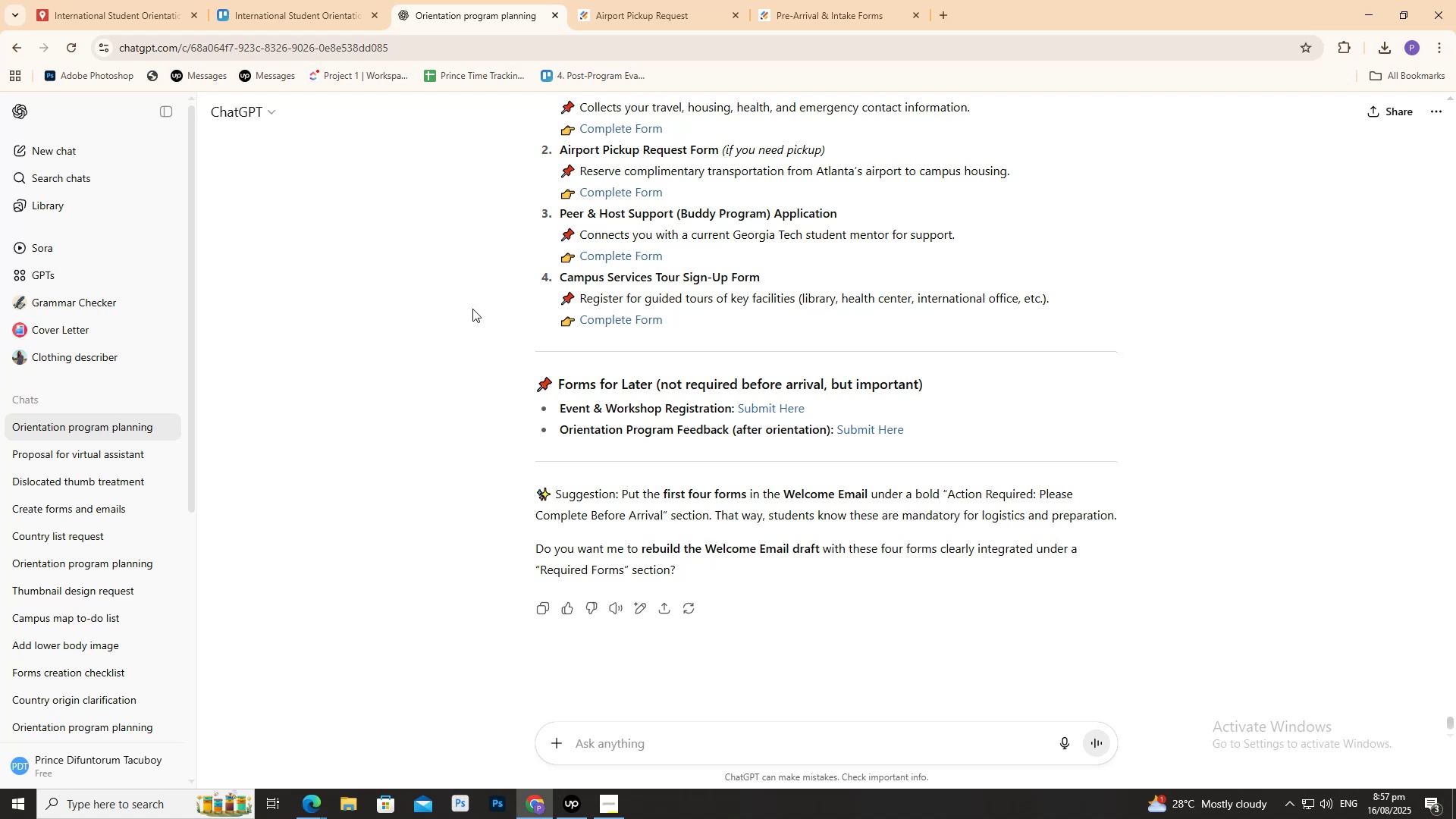 
wait(6.66)
 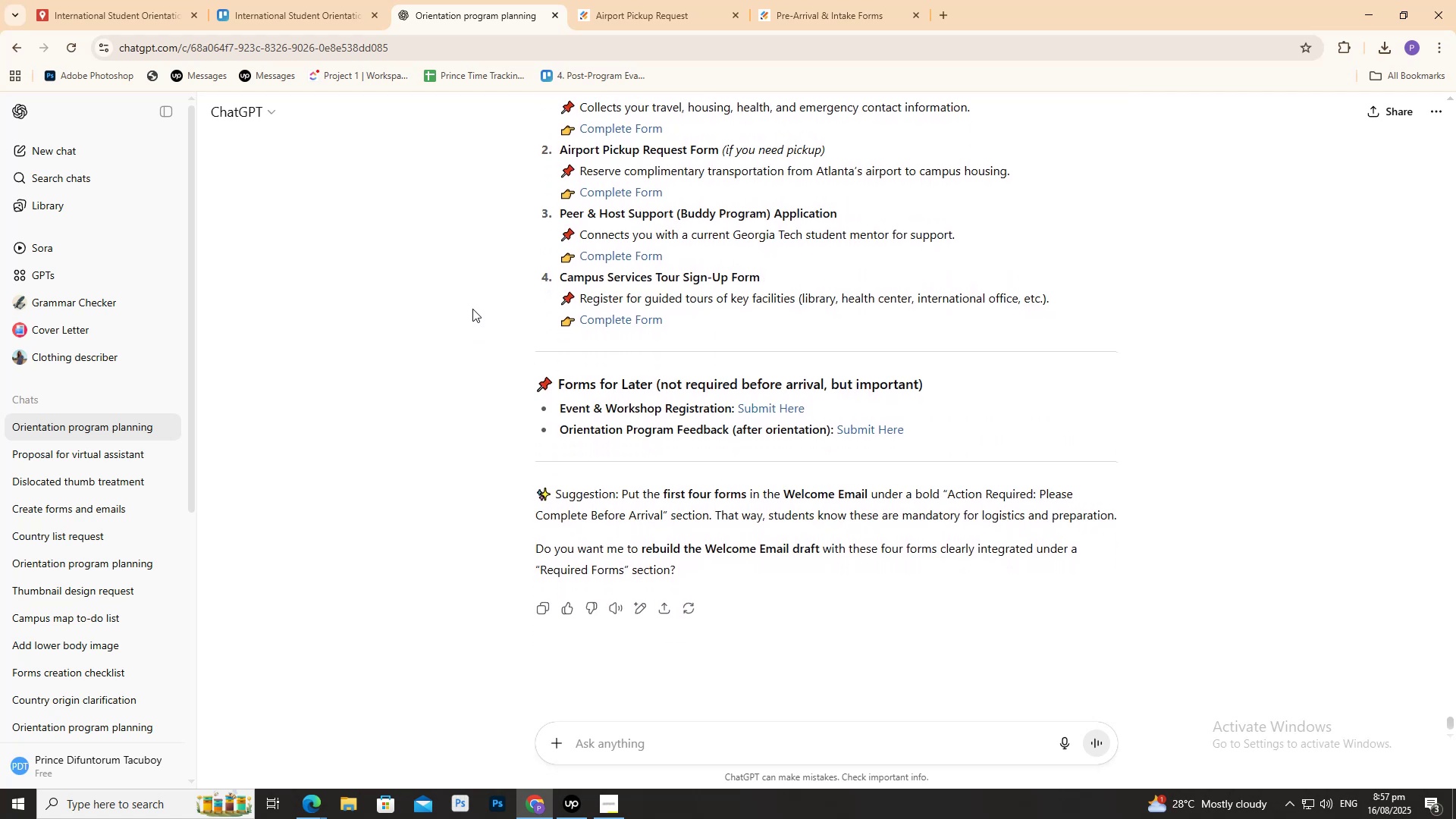 
scroll: coordinate [468, 306], scroll_direction: down, amount: 4.0
 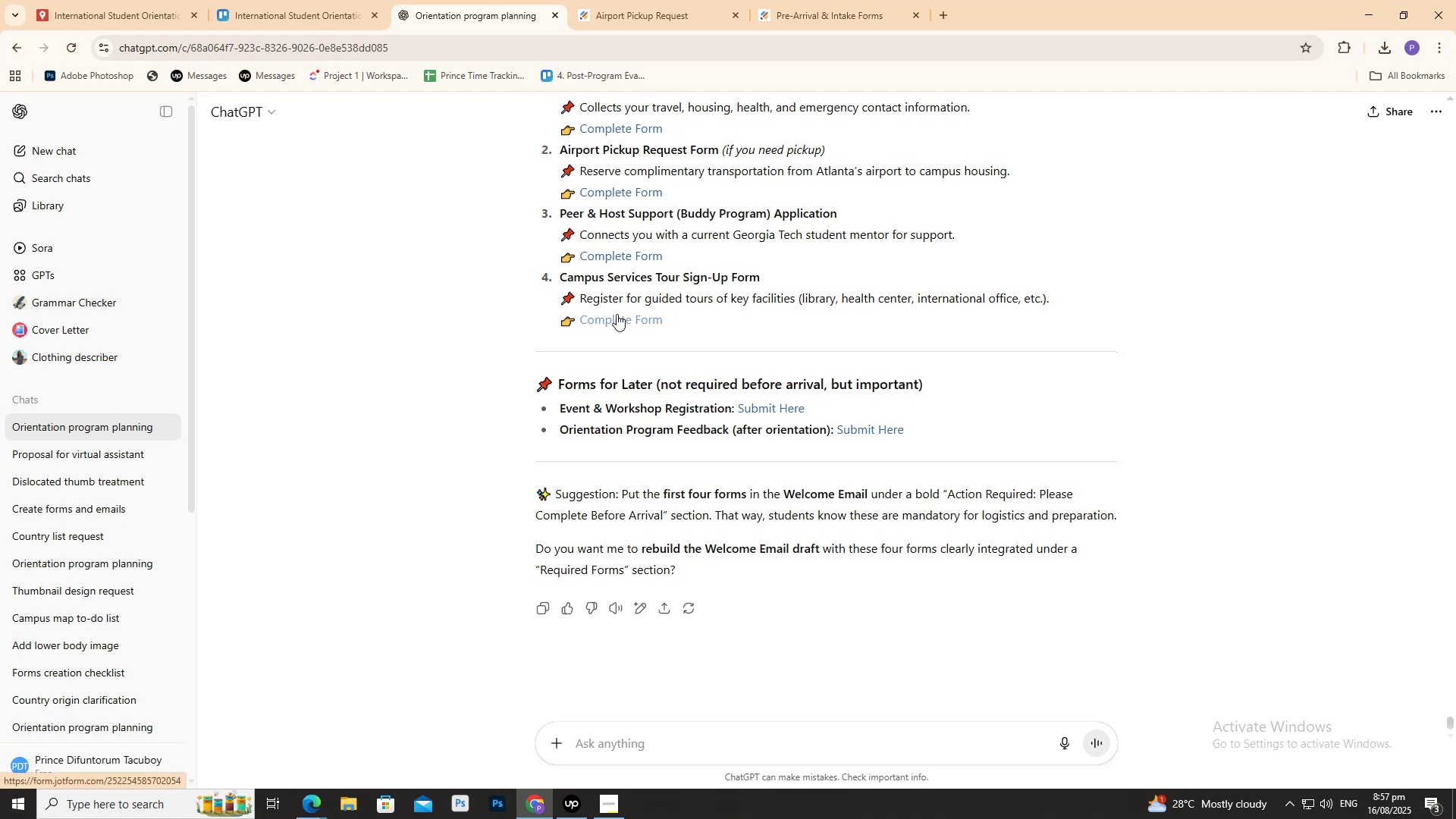 
wait(5.51)
 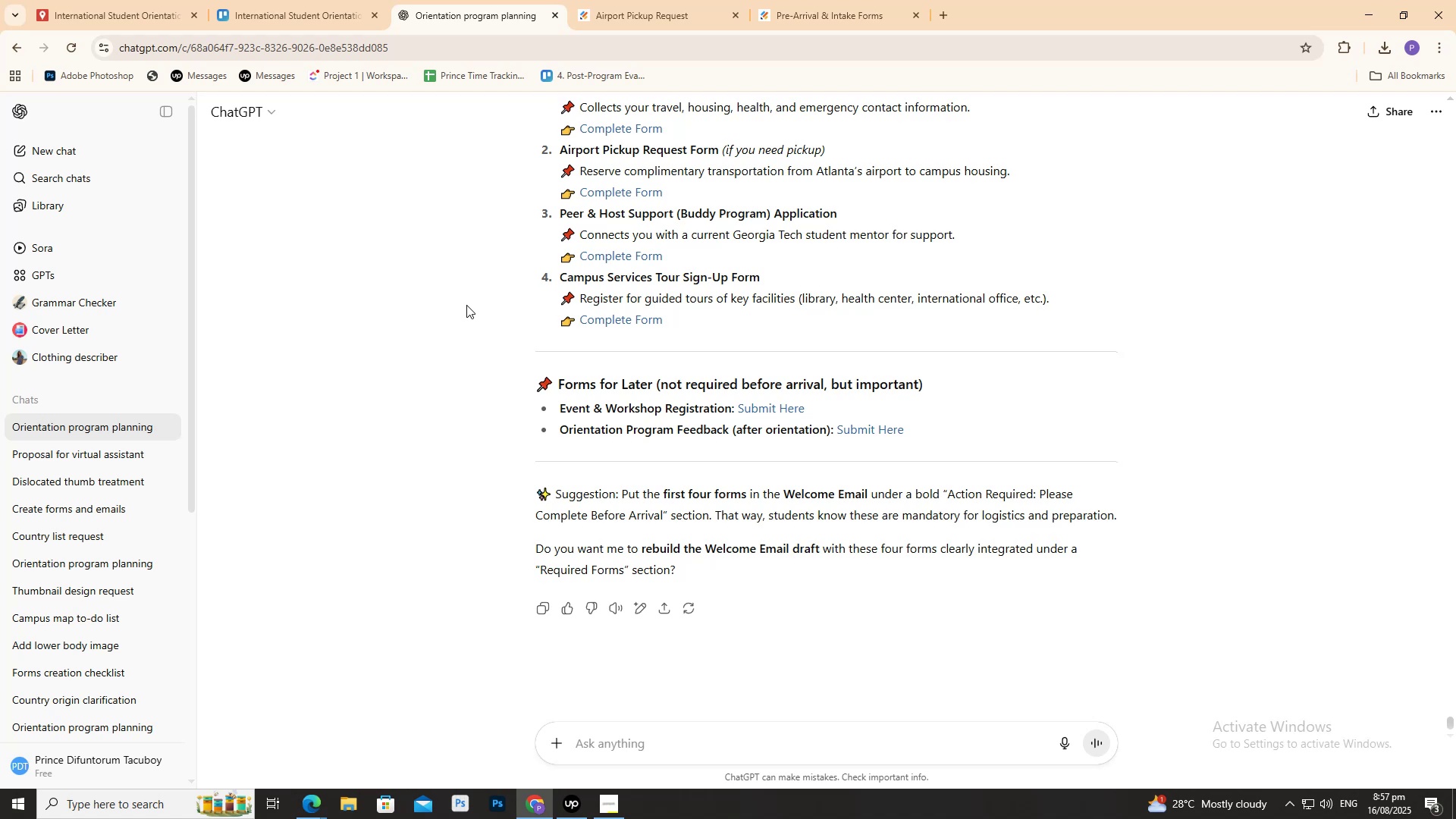 
left_click([670, 709])
 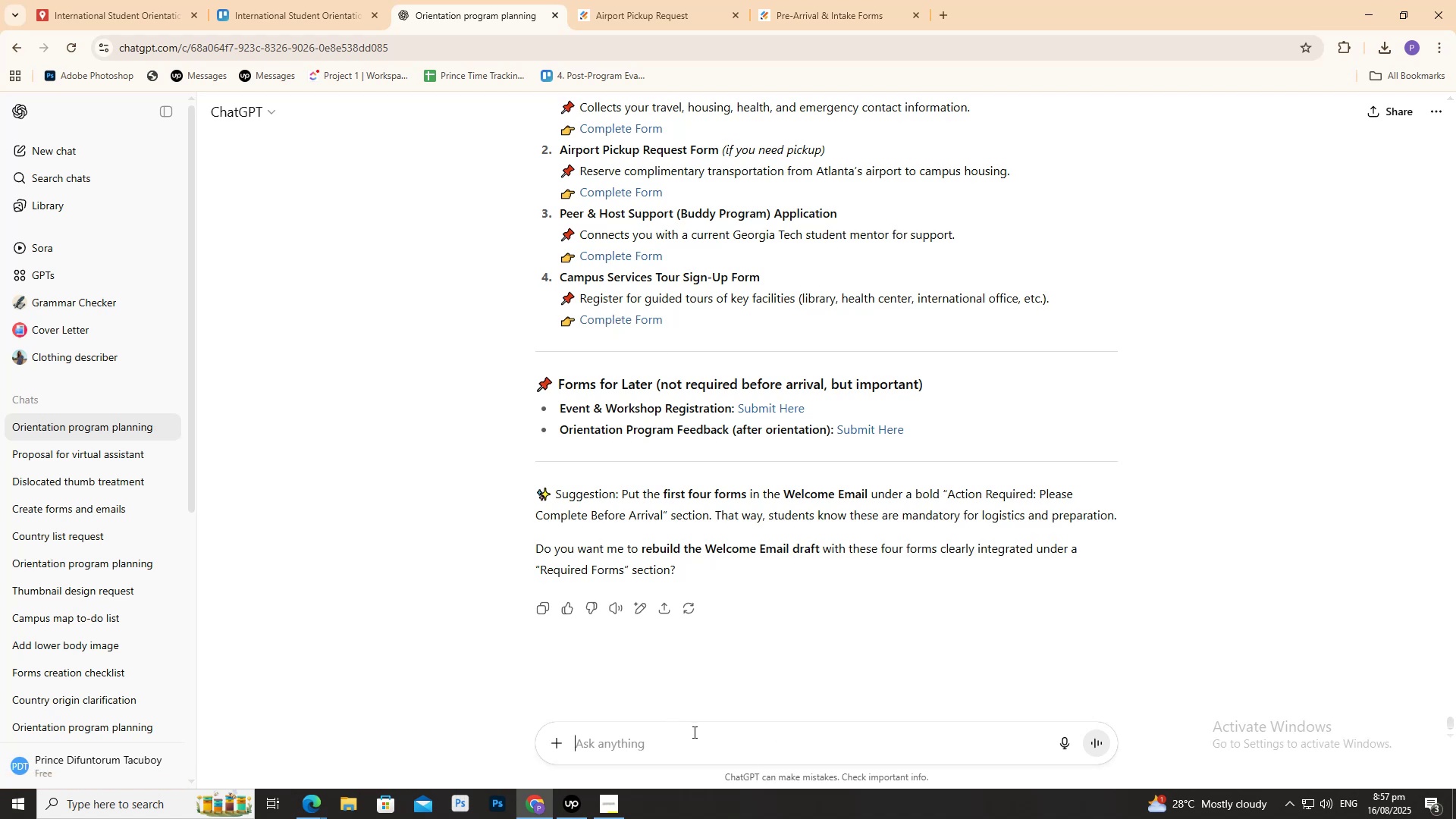 
left_click_drag(start_coordinate=[698, 744], to_coordinate=[694, 742])
 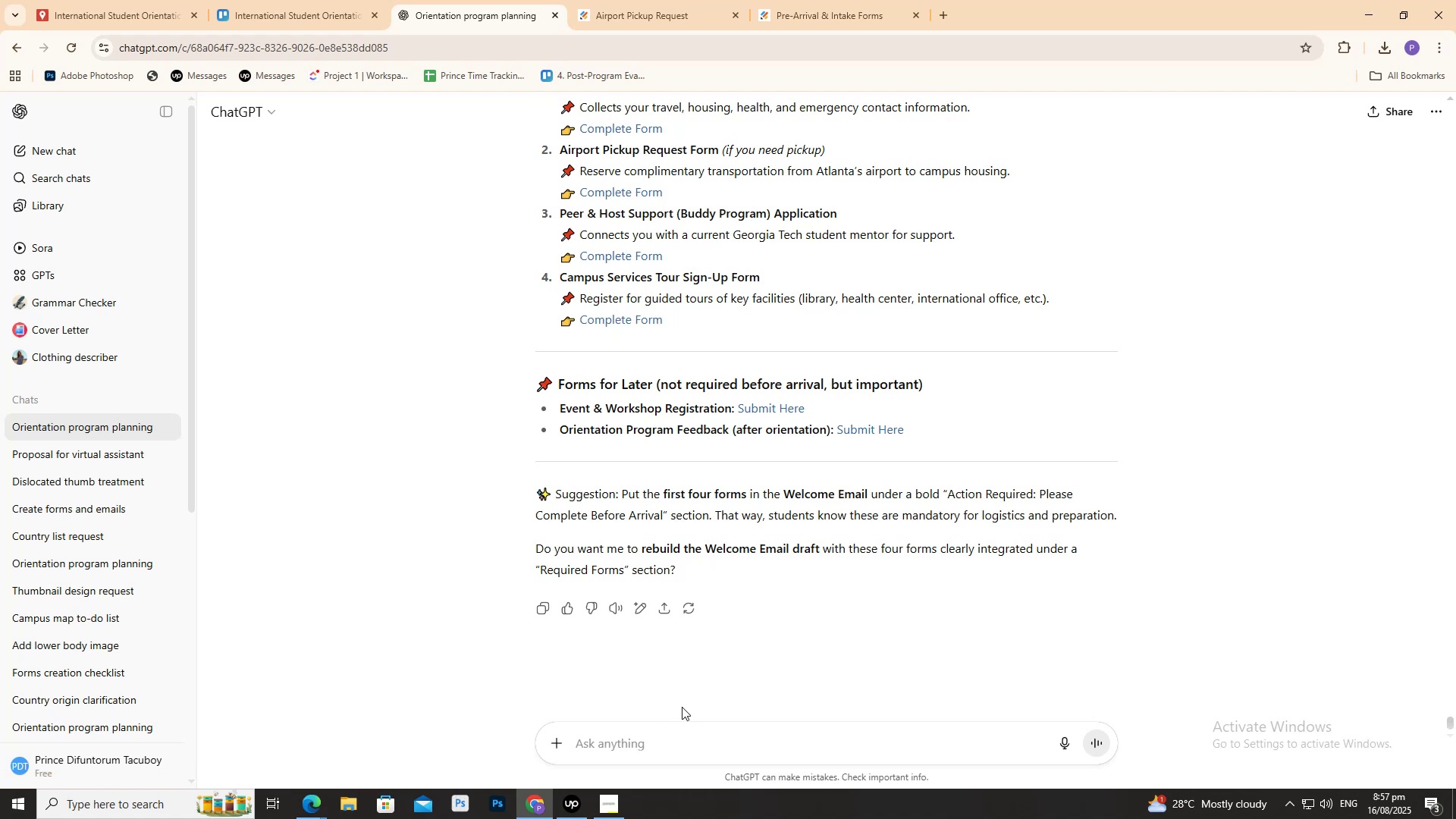 
type(ok let me see)
 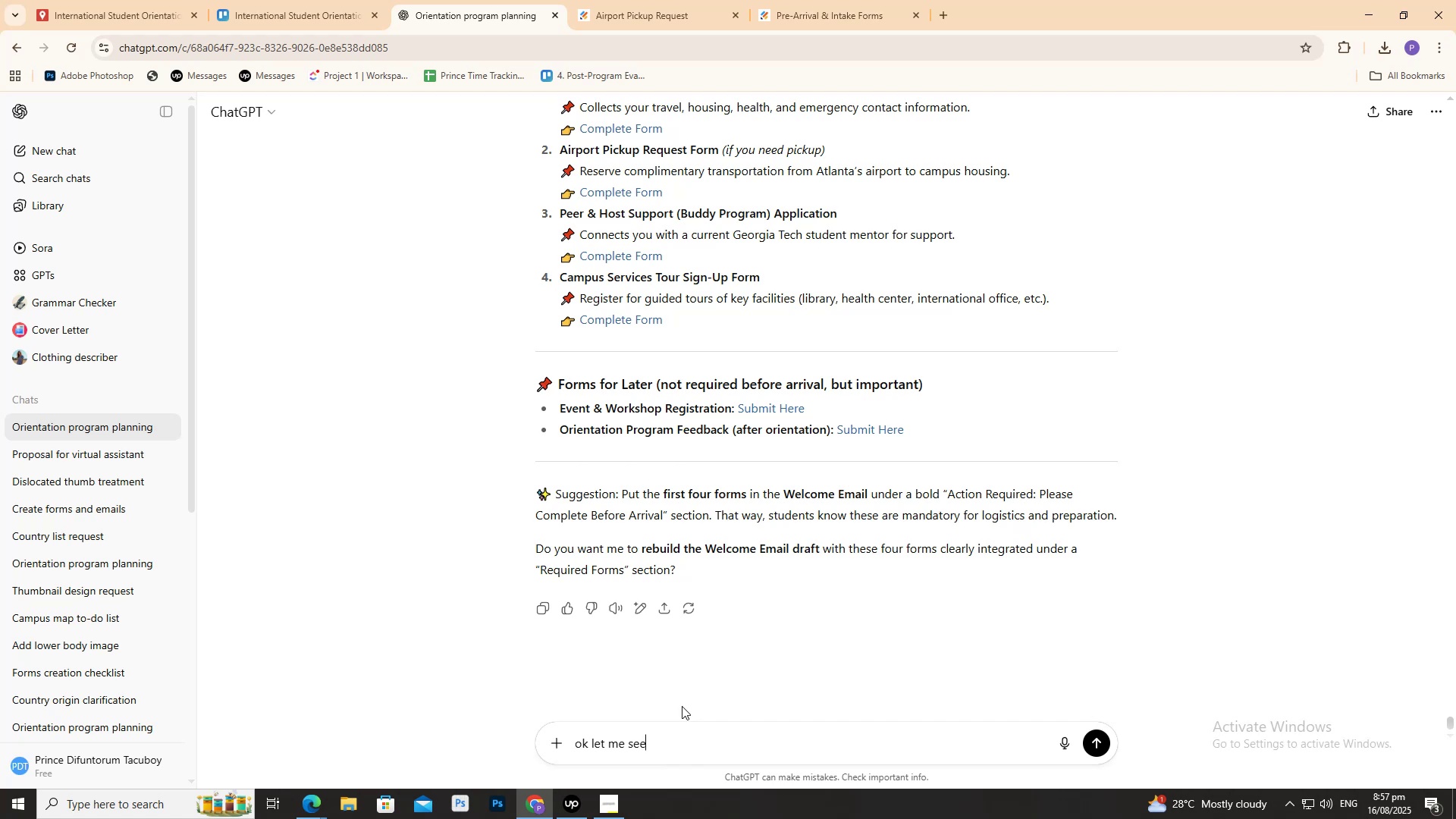 
key(Enter)
 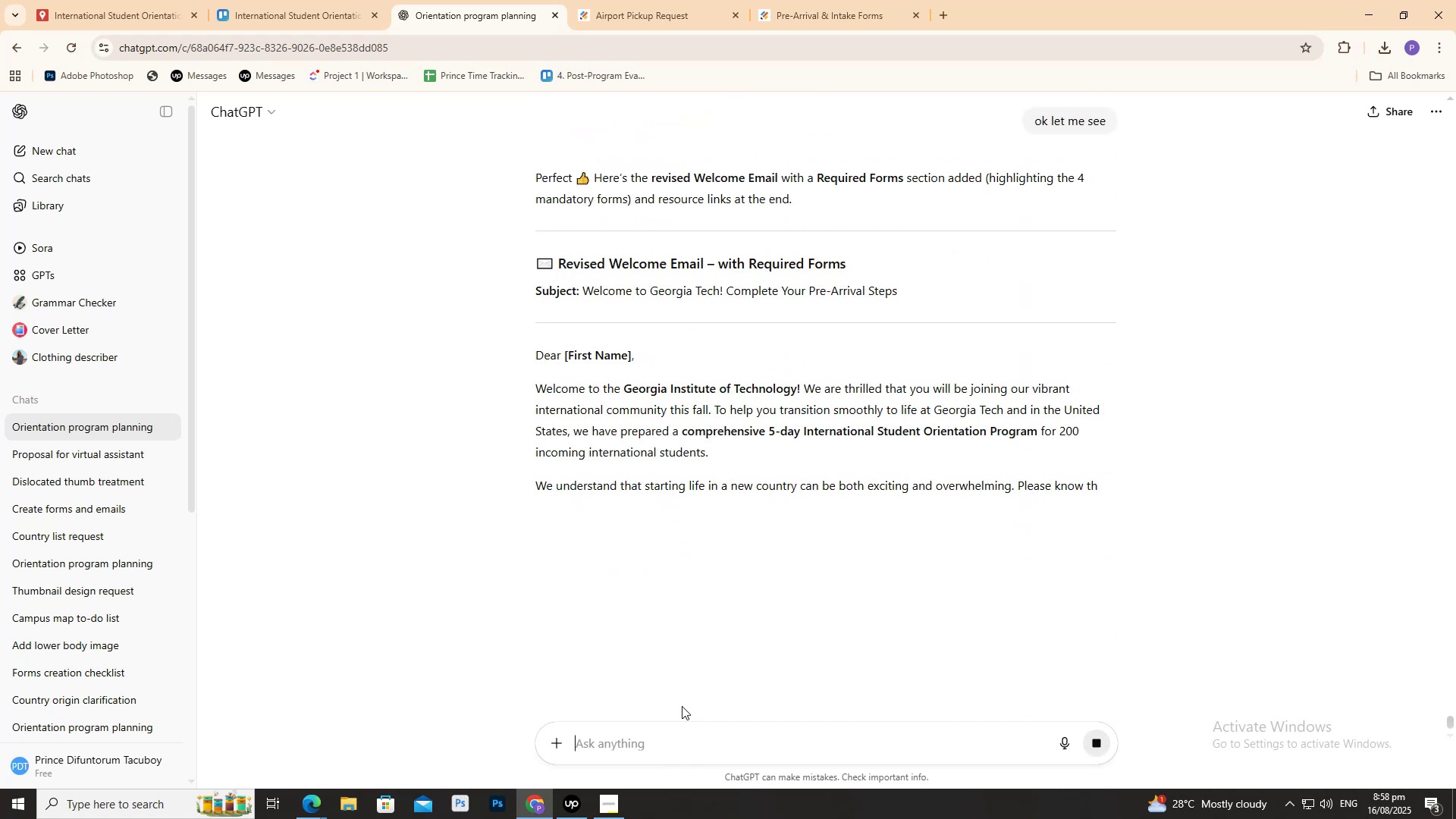 
wait(5.17)
 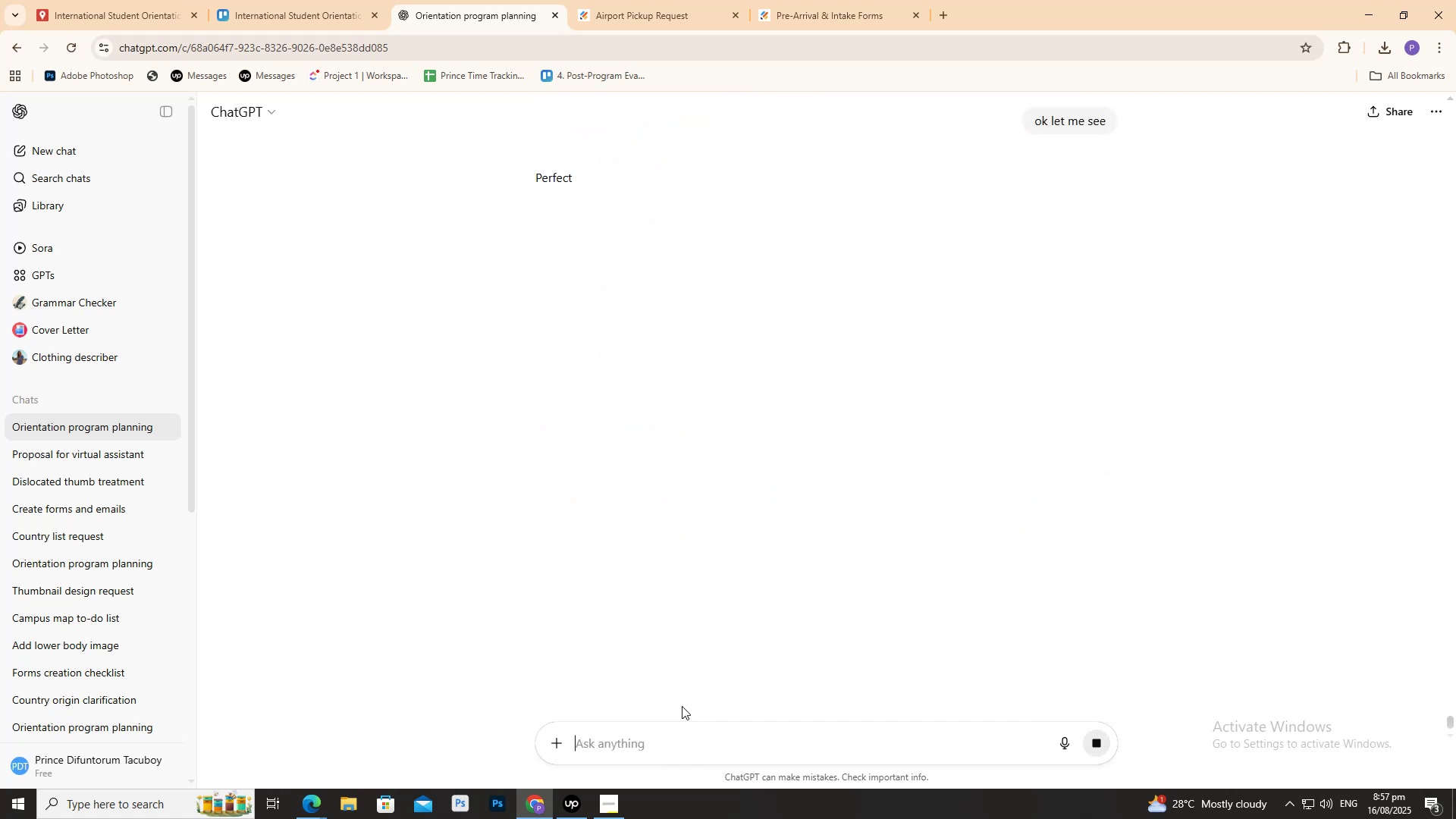 
scroll: coordinate [397, 620], scroll_direction: down, amount: 11.0
 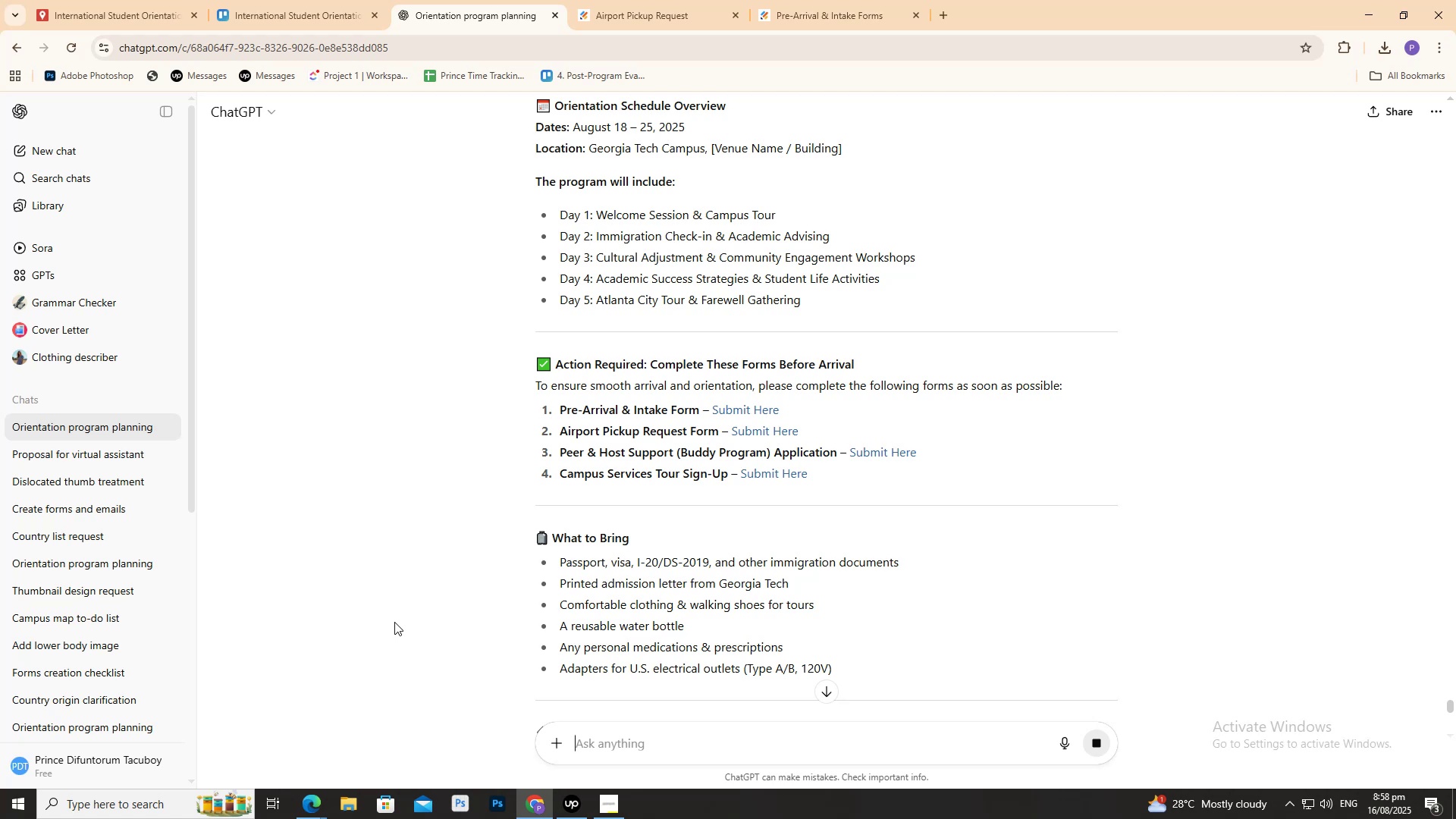 
wait(10.64)
 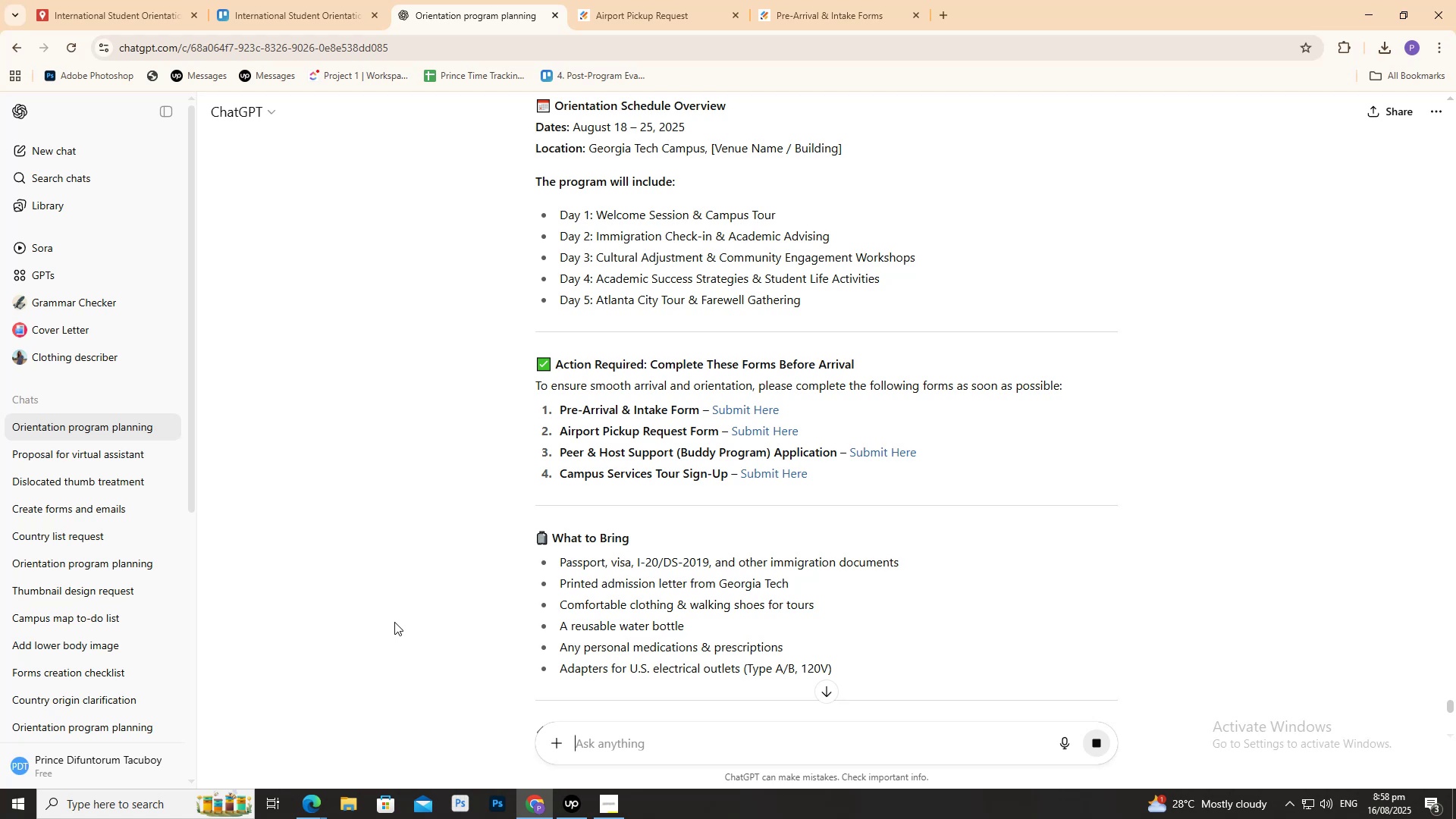 
scroll: coordinate [432, 526], scroll_direction: down, amount: 4.0
 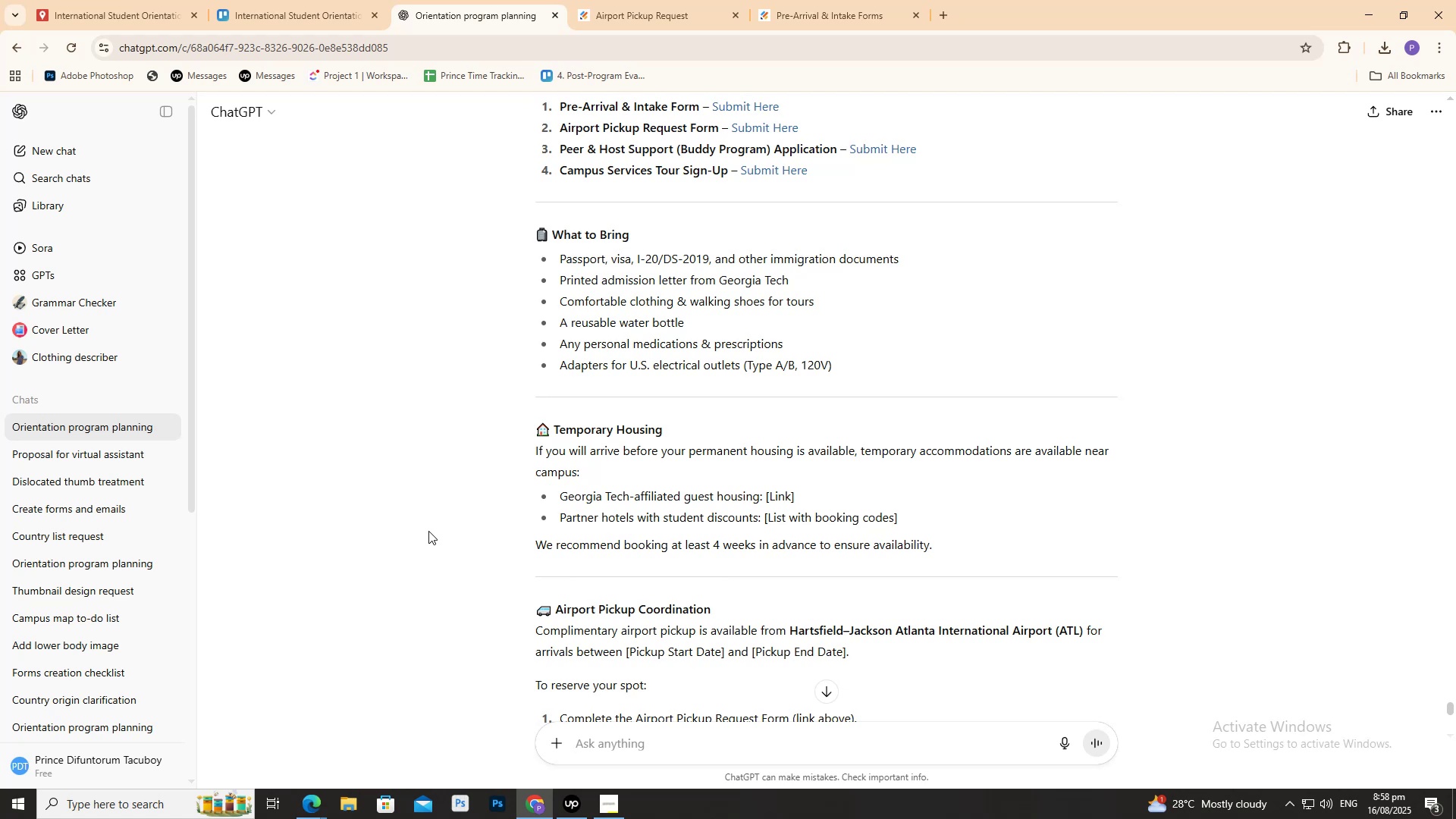 
wait(5.47)
 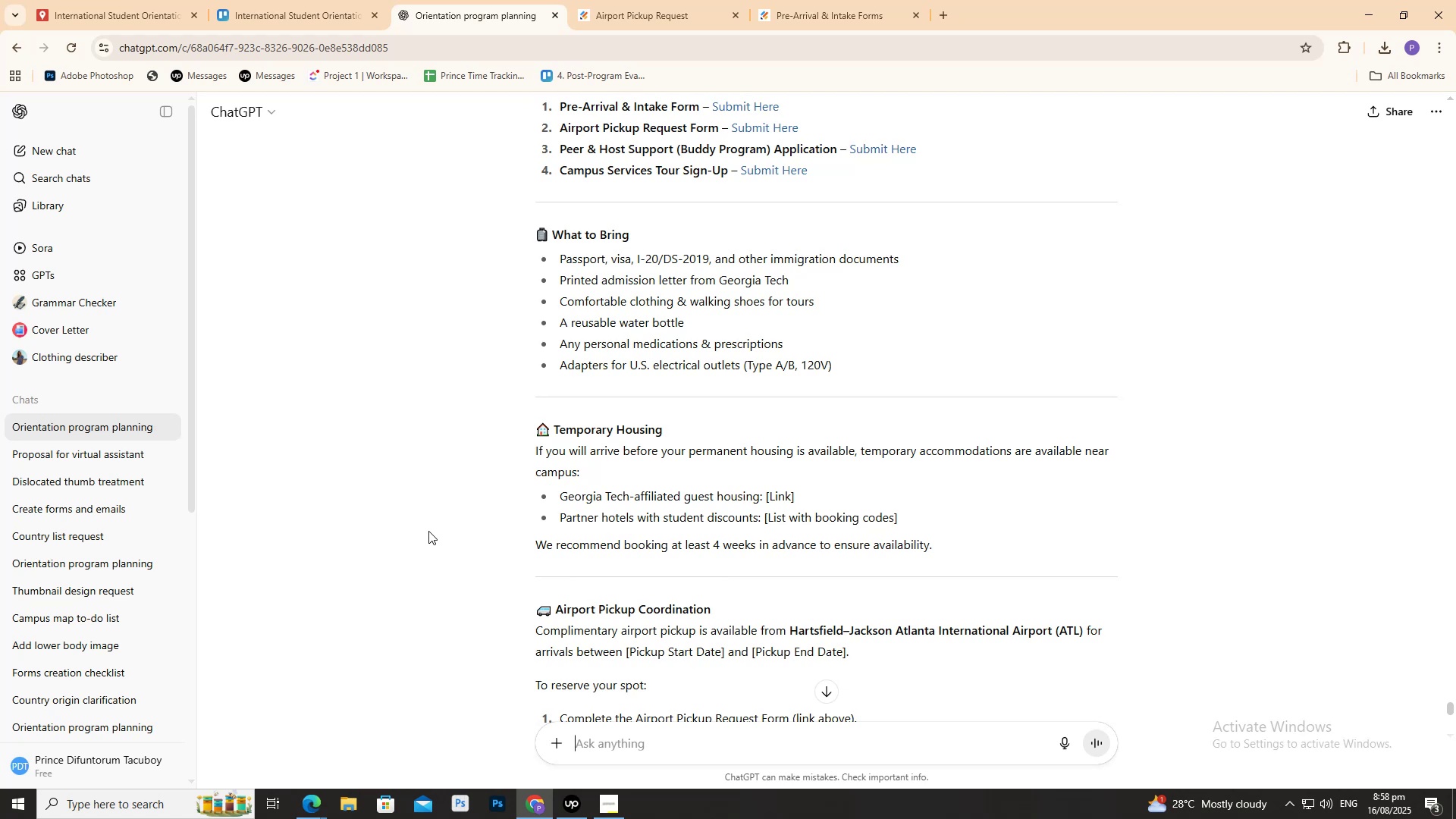 
scroll: coordinate [431, 507], scroll_direction: down, amount: 9.0
 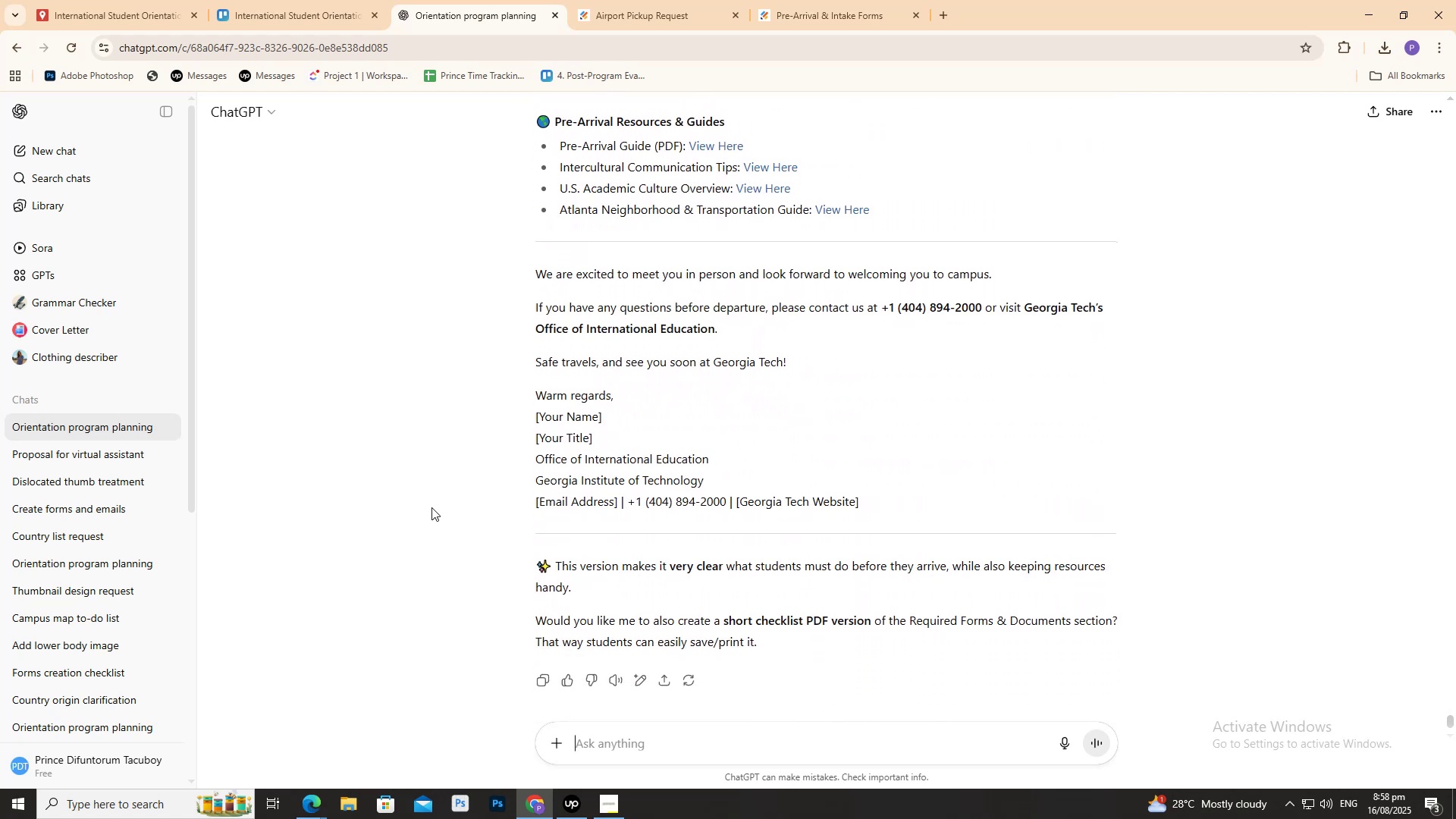 
scroll: coordinate [432, 503], scroll_direction: up, amount: 5.0
 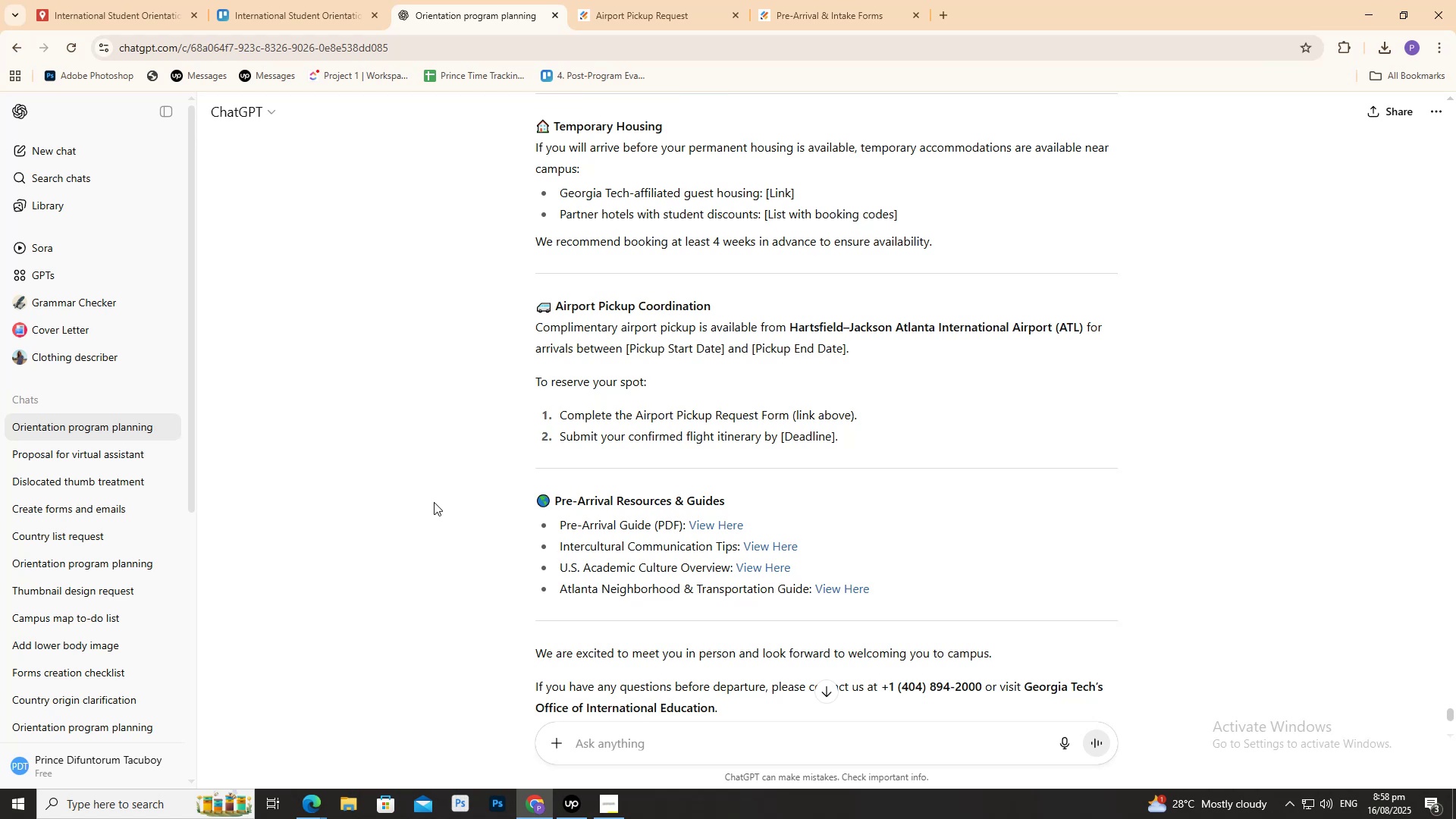 
scroll: coordinate [432, 503], scroll_direction: down, amount: 10.0
 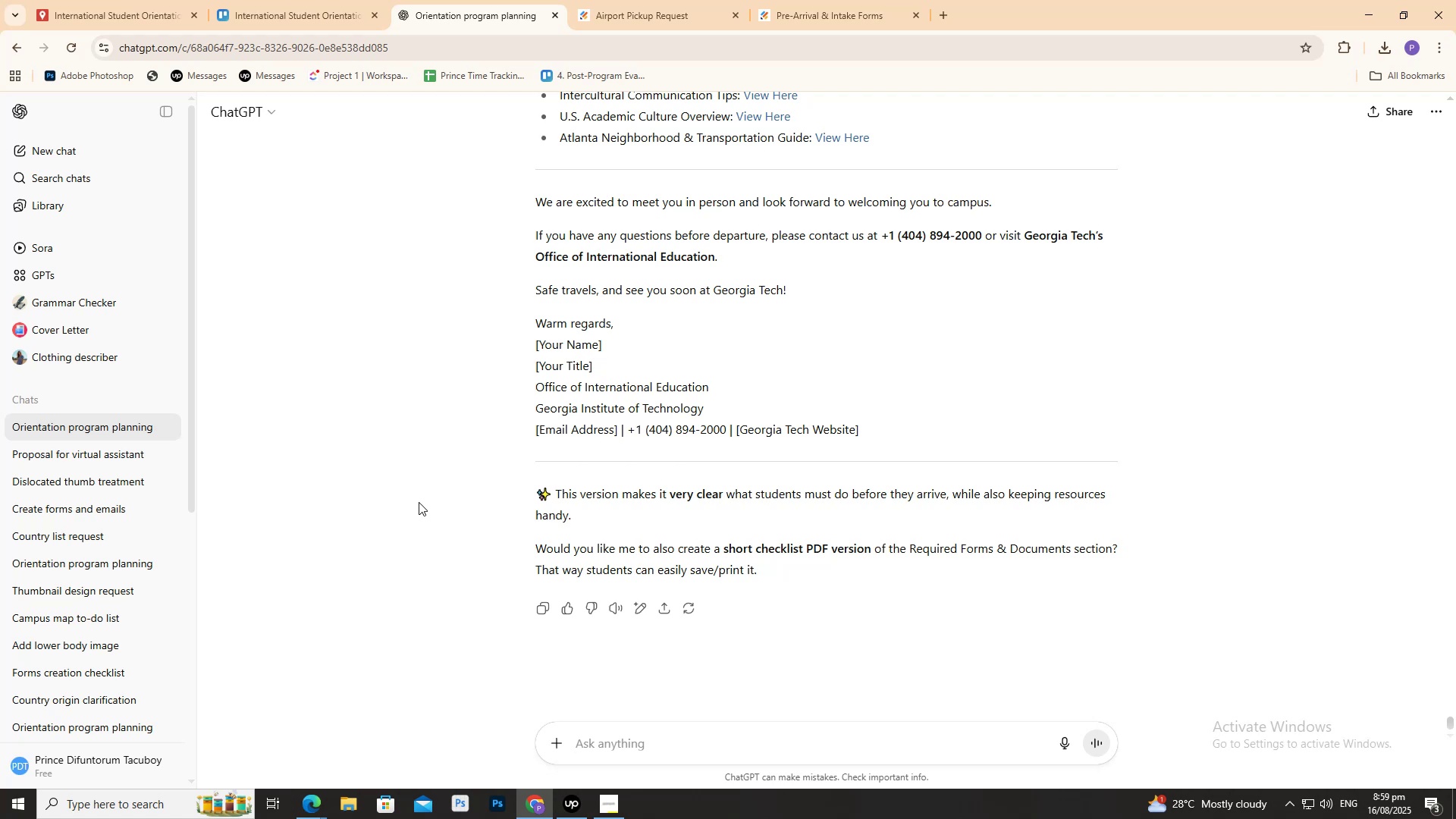 
wait(58.49)
 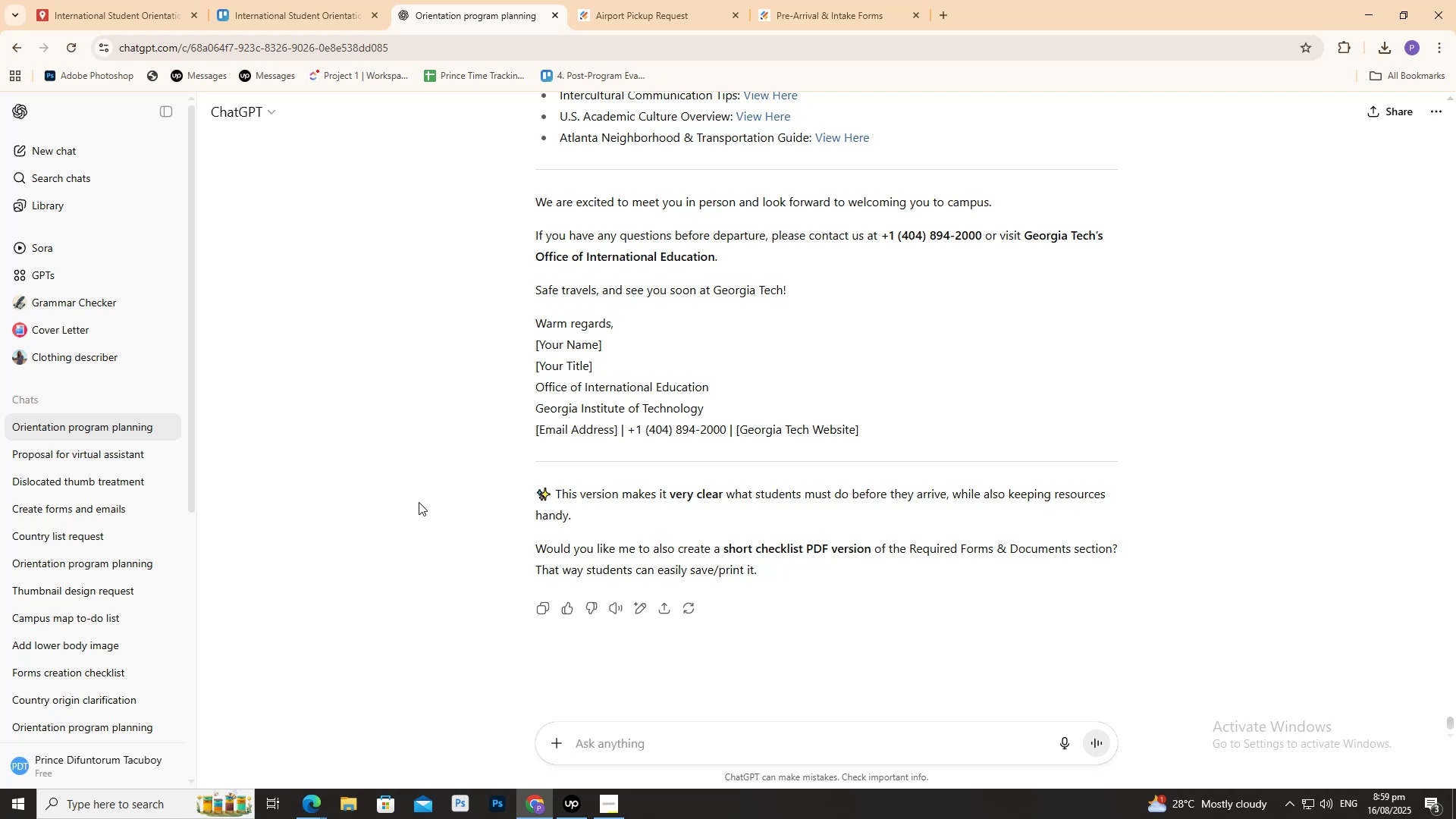 
scroll: coordinate [589, 360], scroll_direction: up, amount: 6.0
 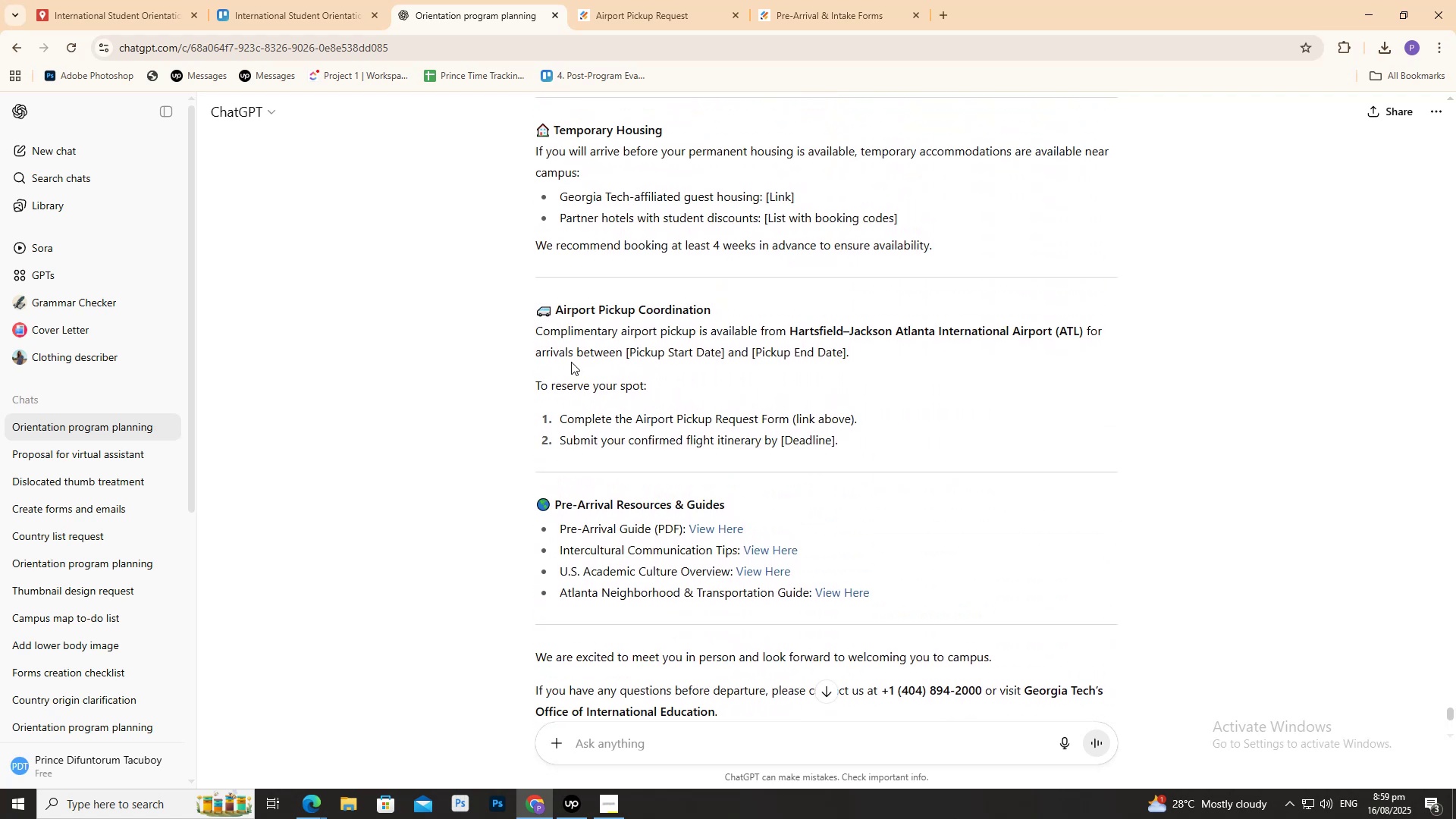 
scroll: coordinate [523, 399], scroll_direction: down, amount: 13.0
 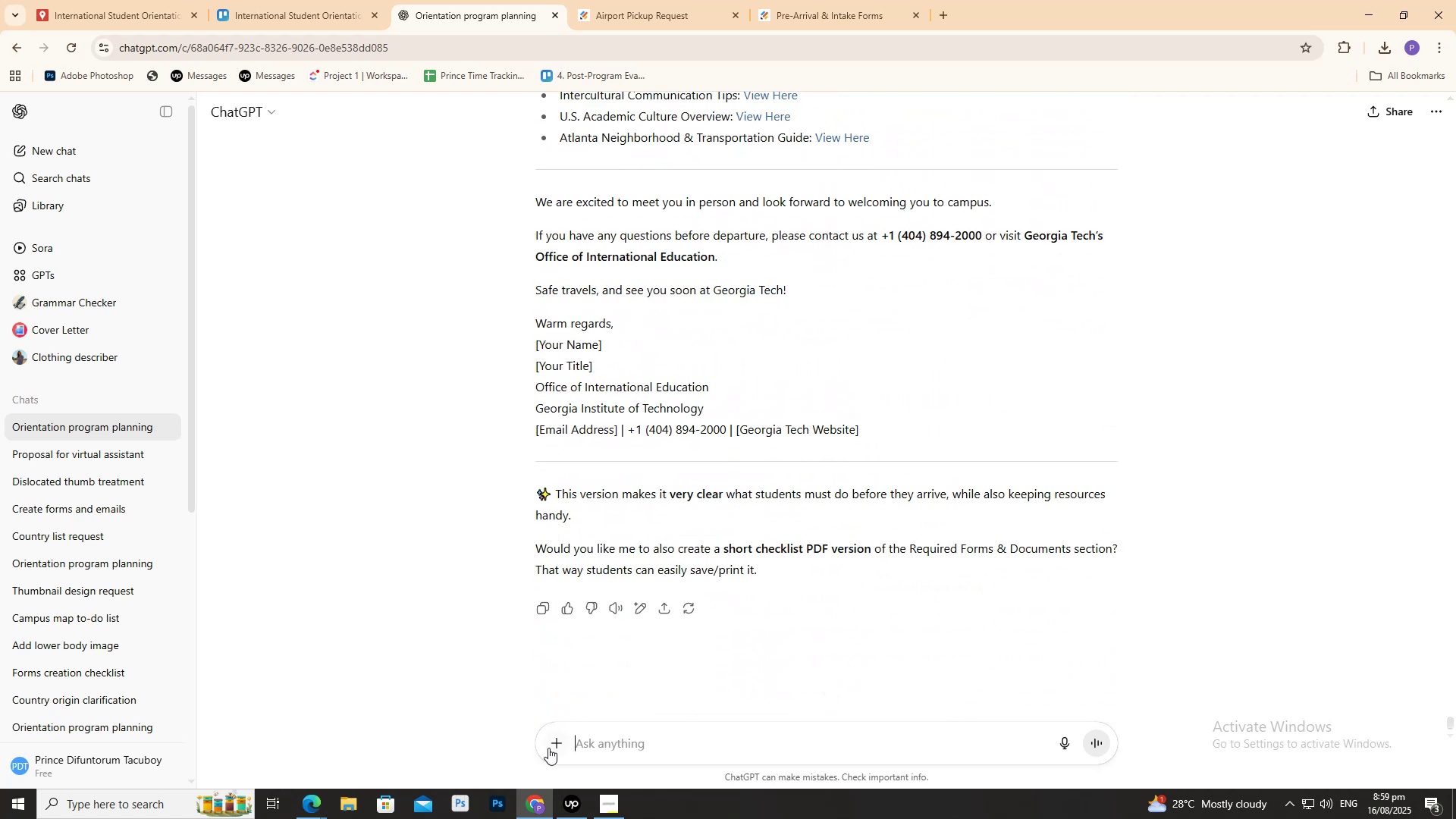 
left_click([600, 733])
 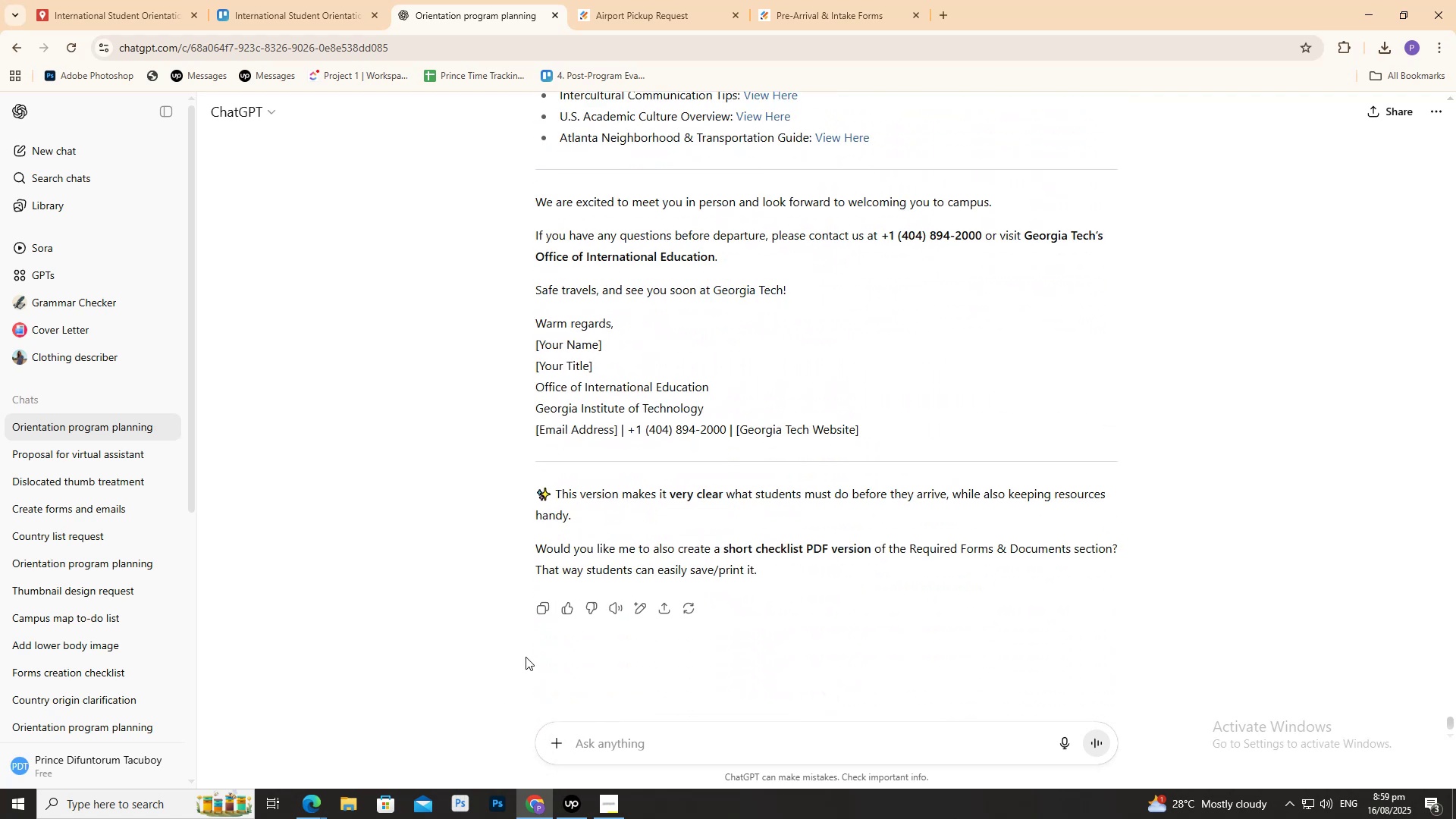 
type(Take note not all students might p)
key(Backspace)
type(need airport pickup)
 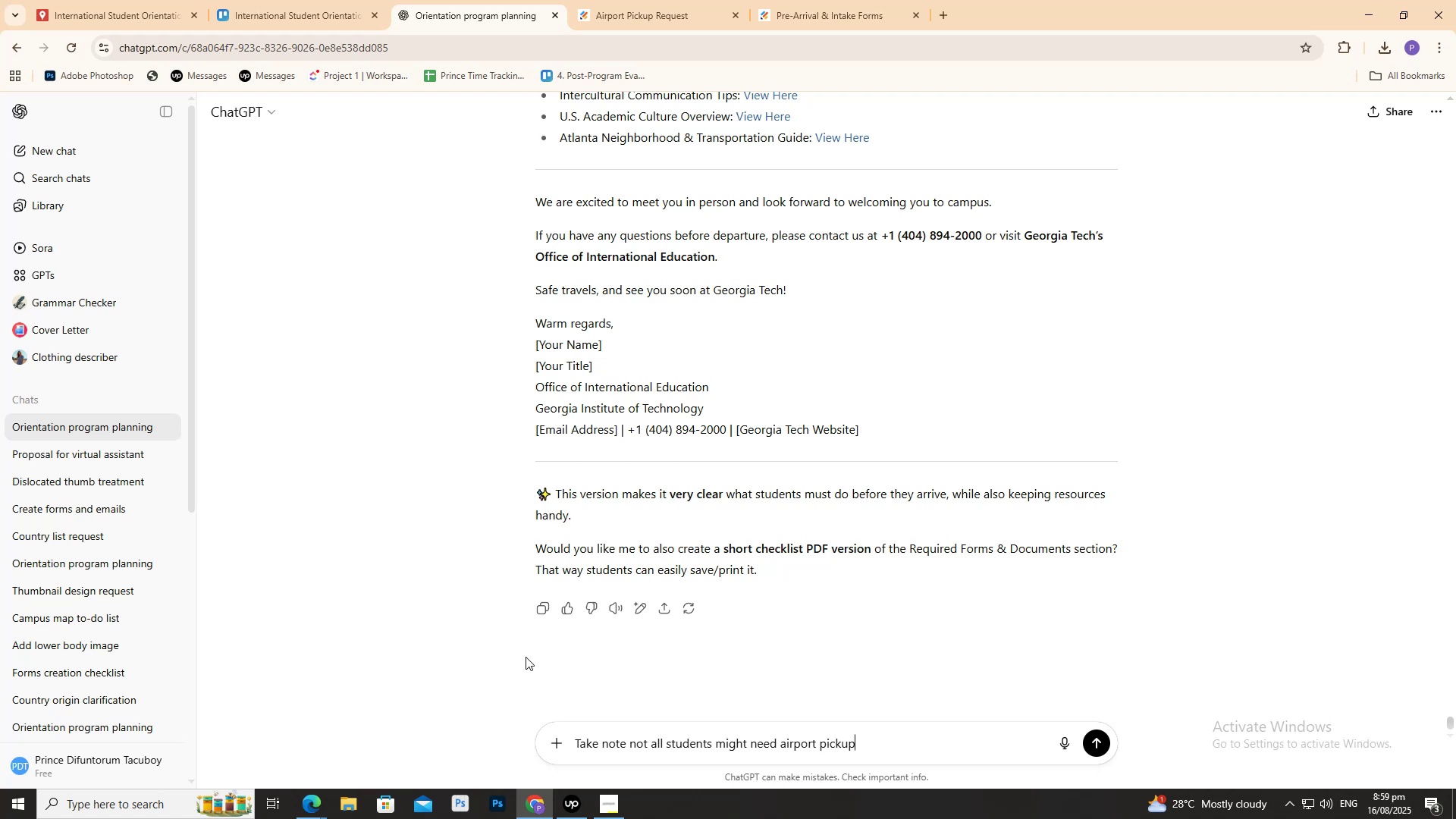 
scroll: coordinate [303, 264], scroll_direction: up, amount: 12.0
 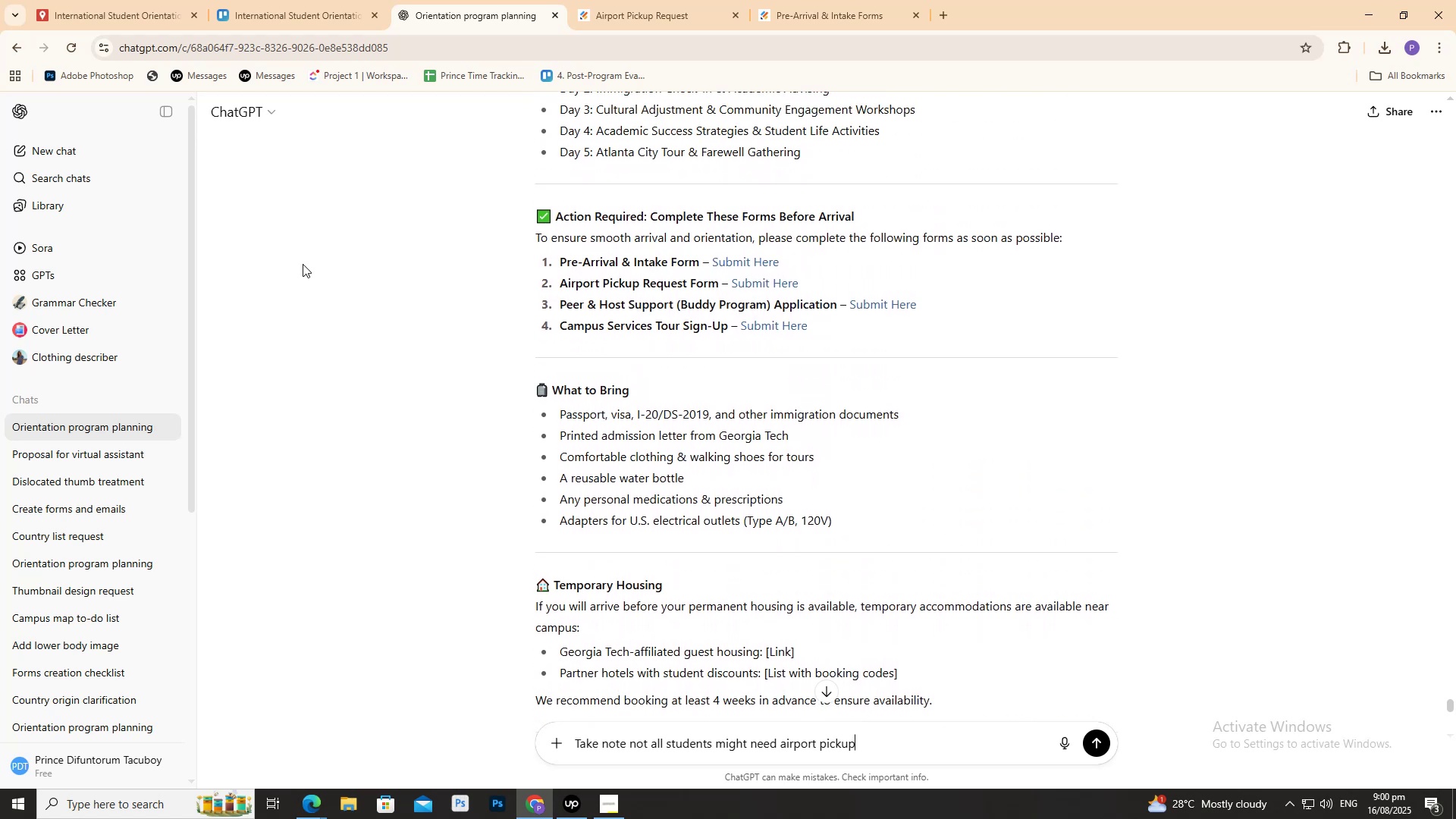 
scroll: coordinate [303, 264], scroll_direction: down, amount: 1.0
 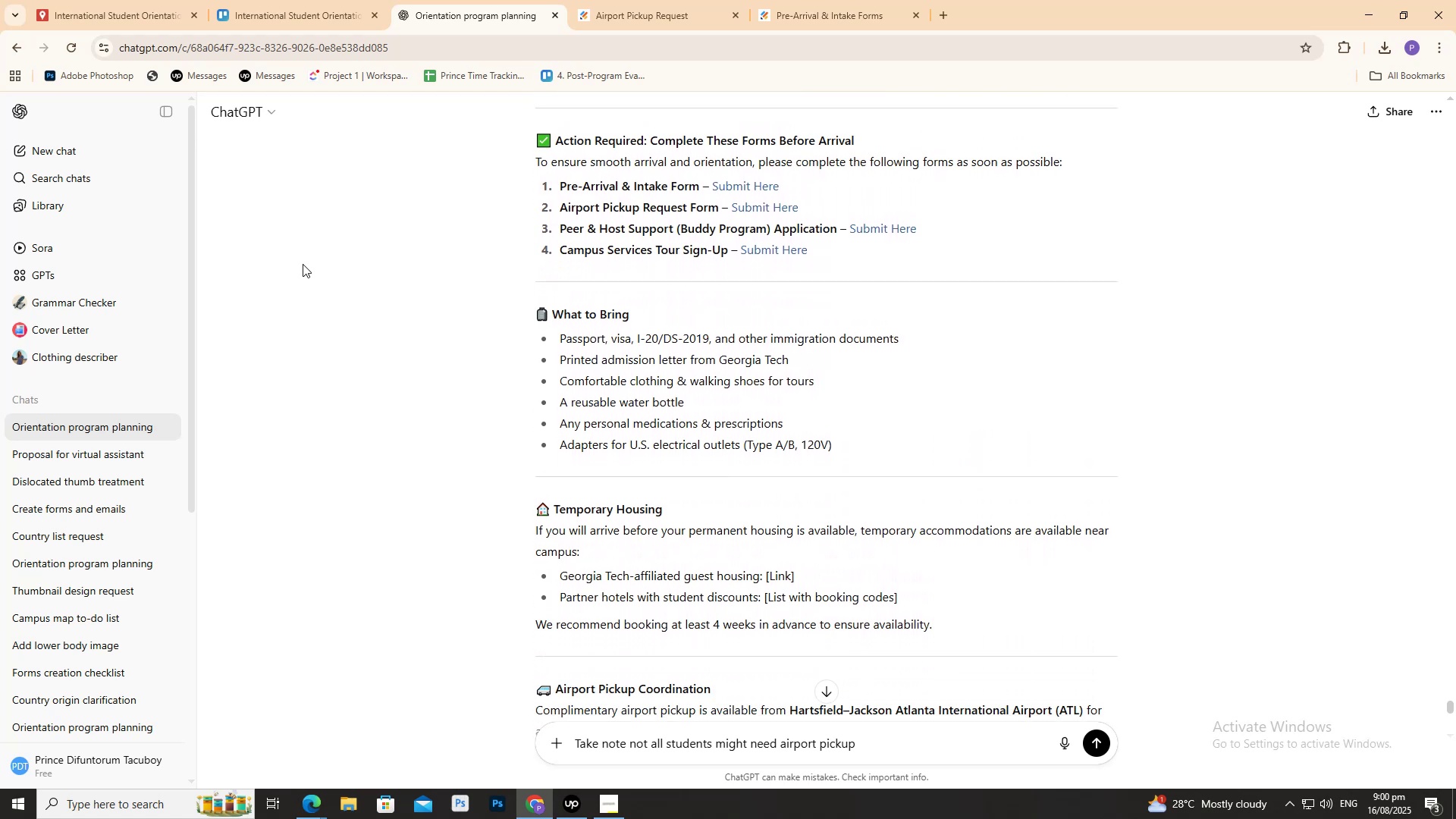 
scroll: coordinate [307, 270], scroll_direction: up, amount: 1.0
 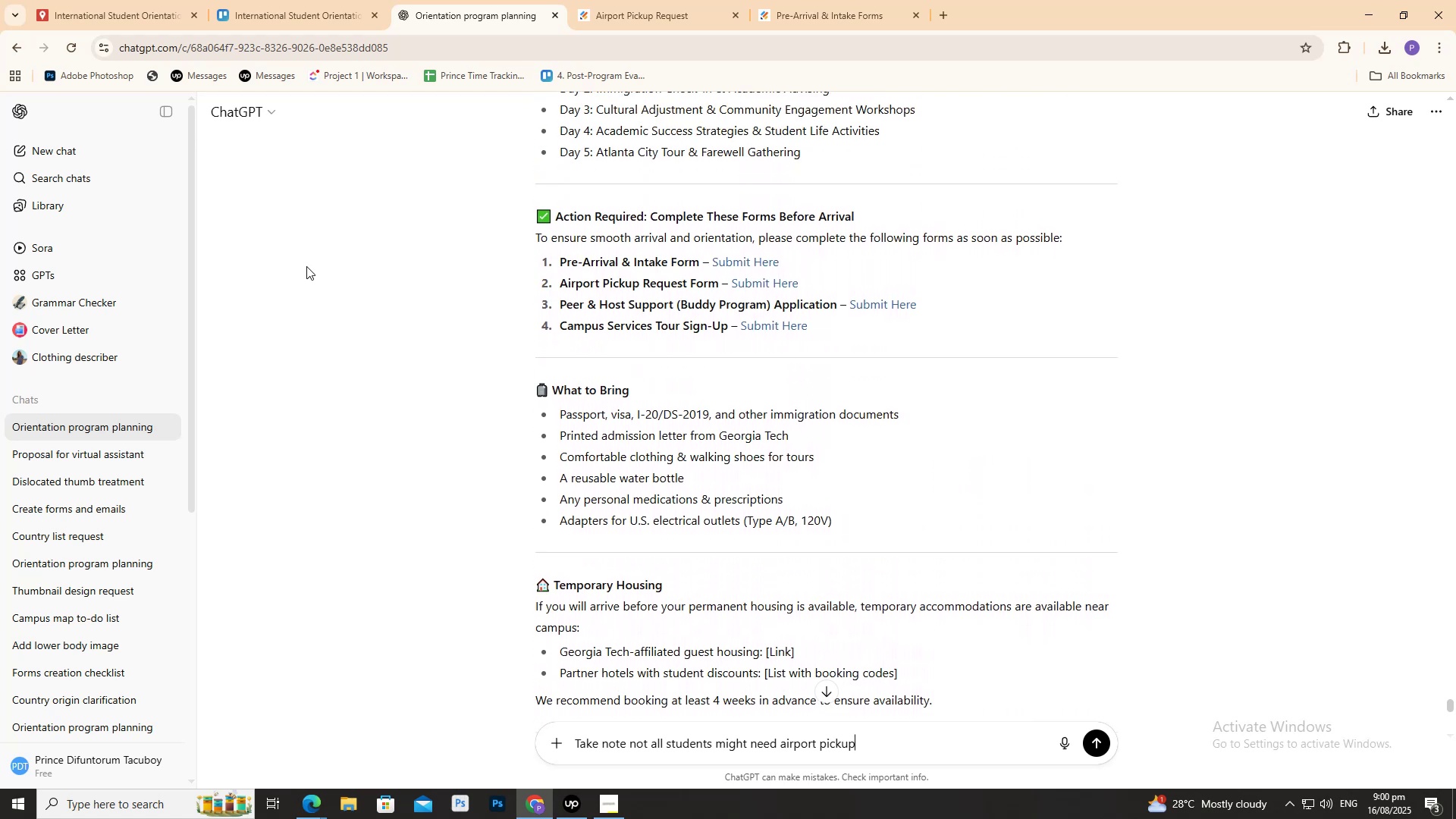 
type( also this will be the map link f)
key(Backspace)
type(of nearby )
 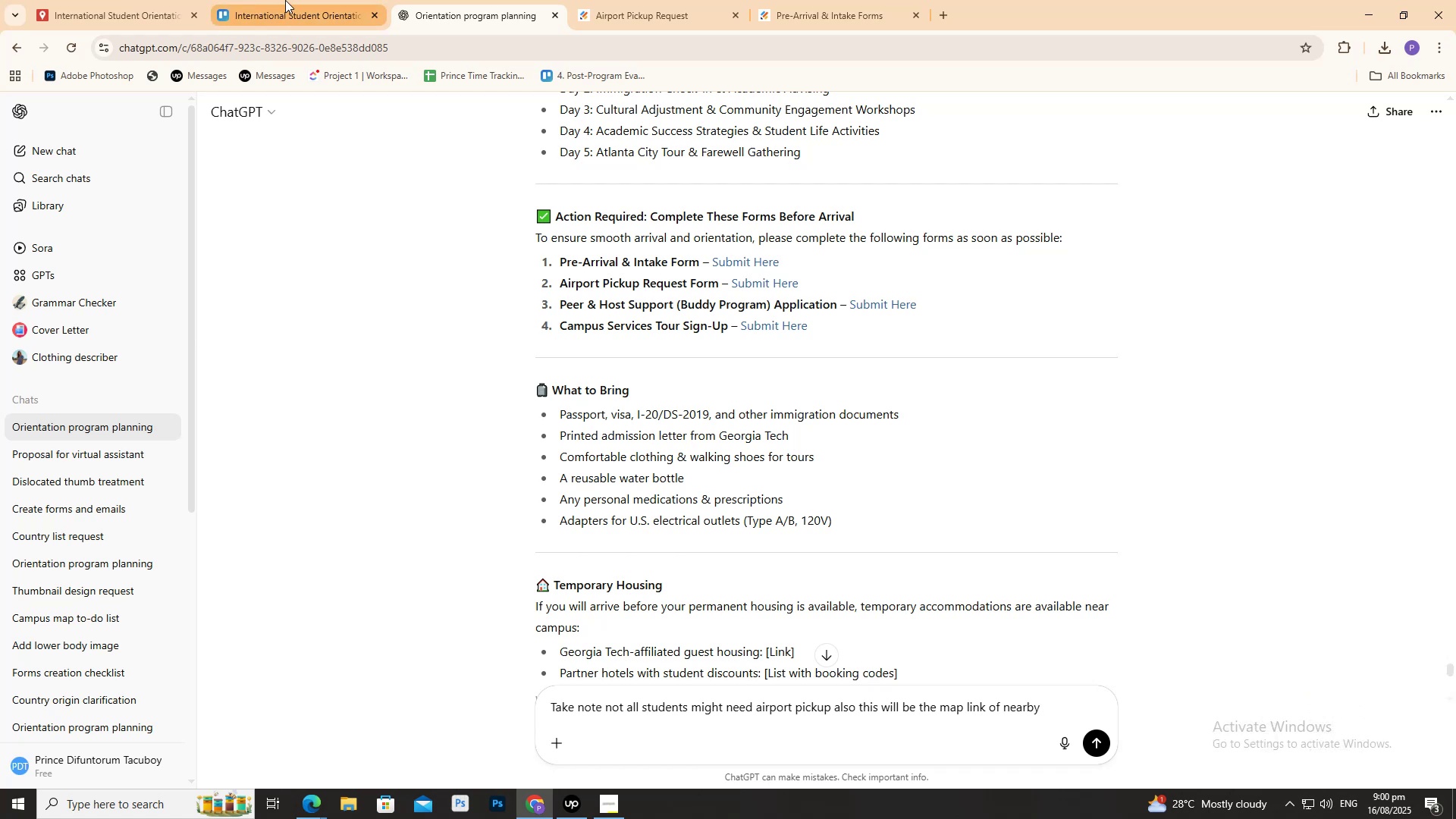 
wait(6.73)
 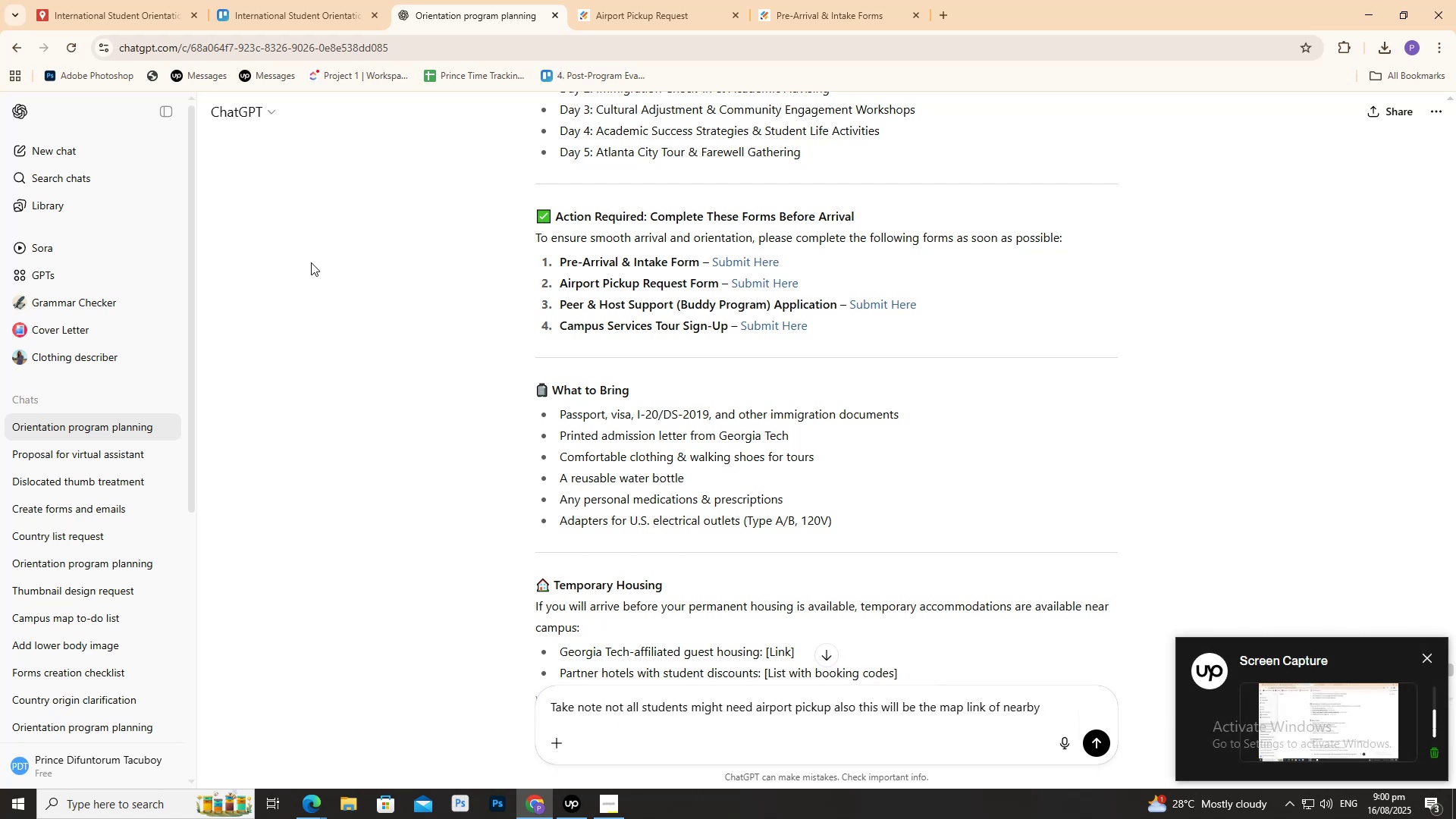 
left_click([285, 0])
 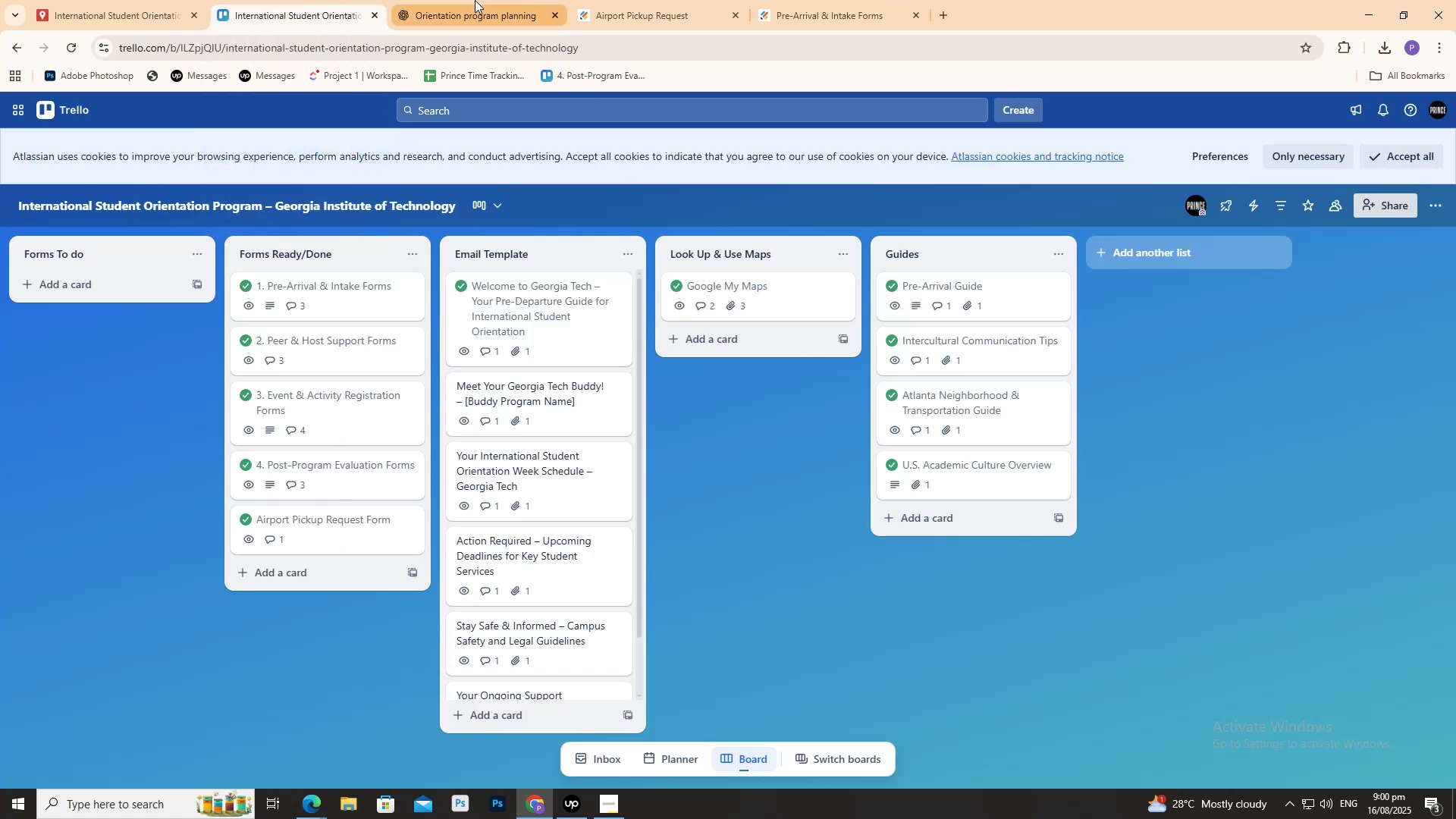 
left_click([473, 0])
 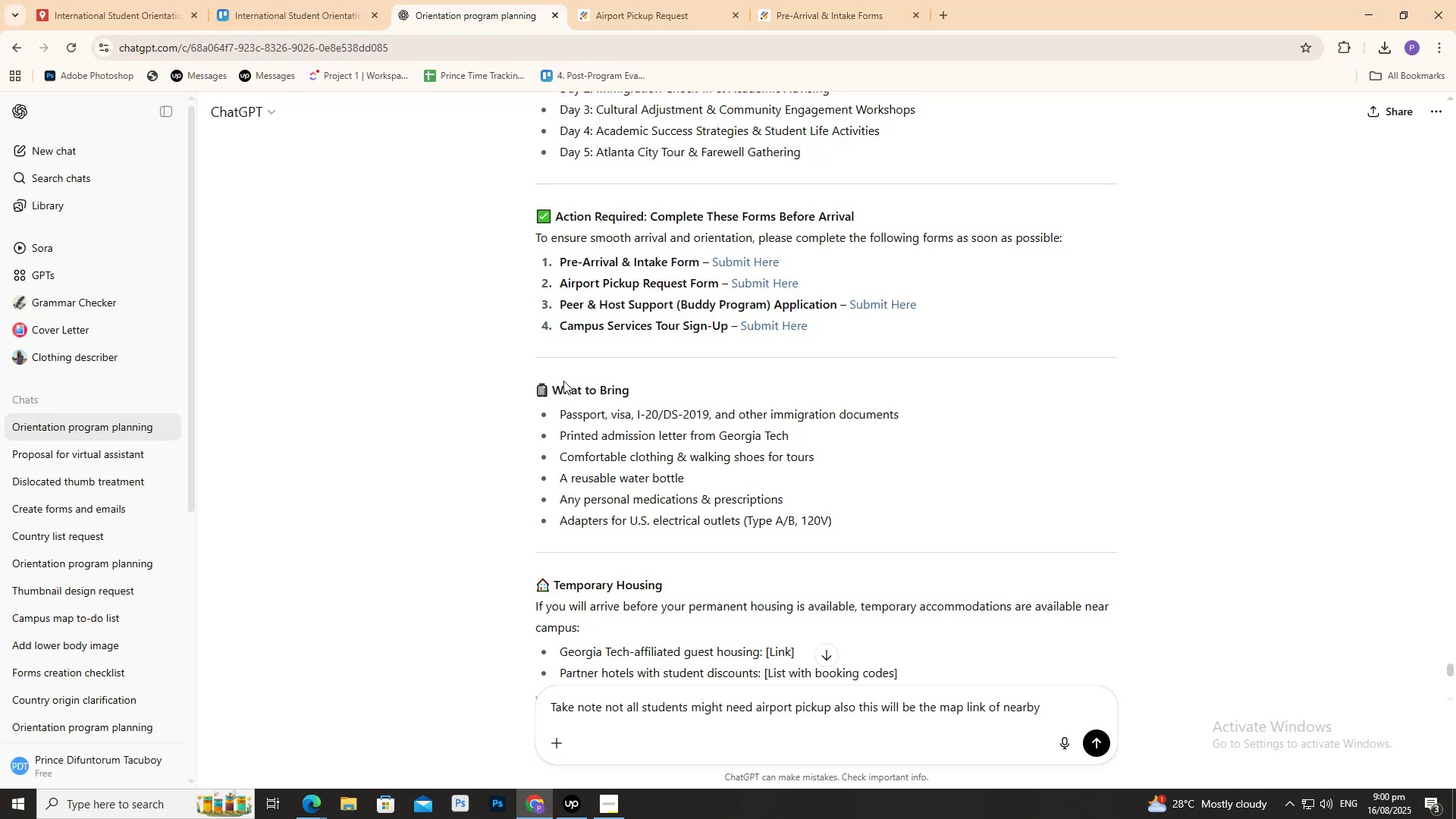 
type(hotels)
 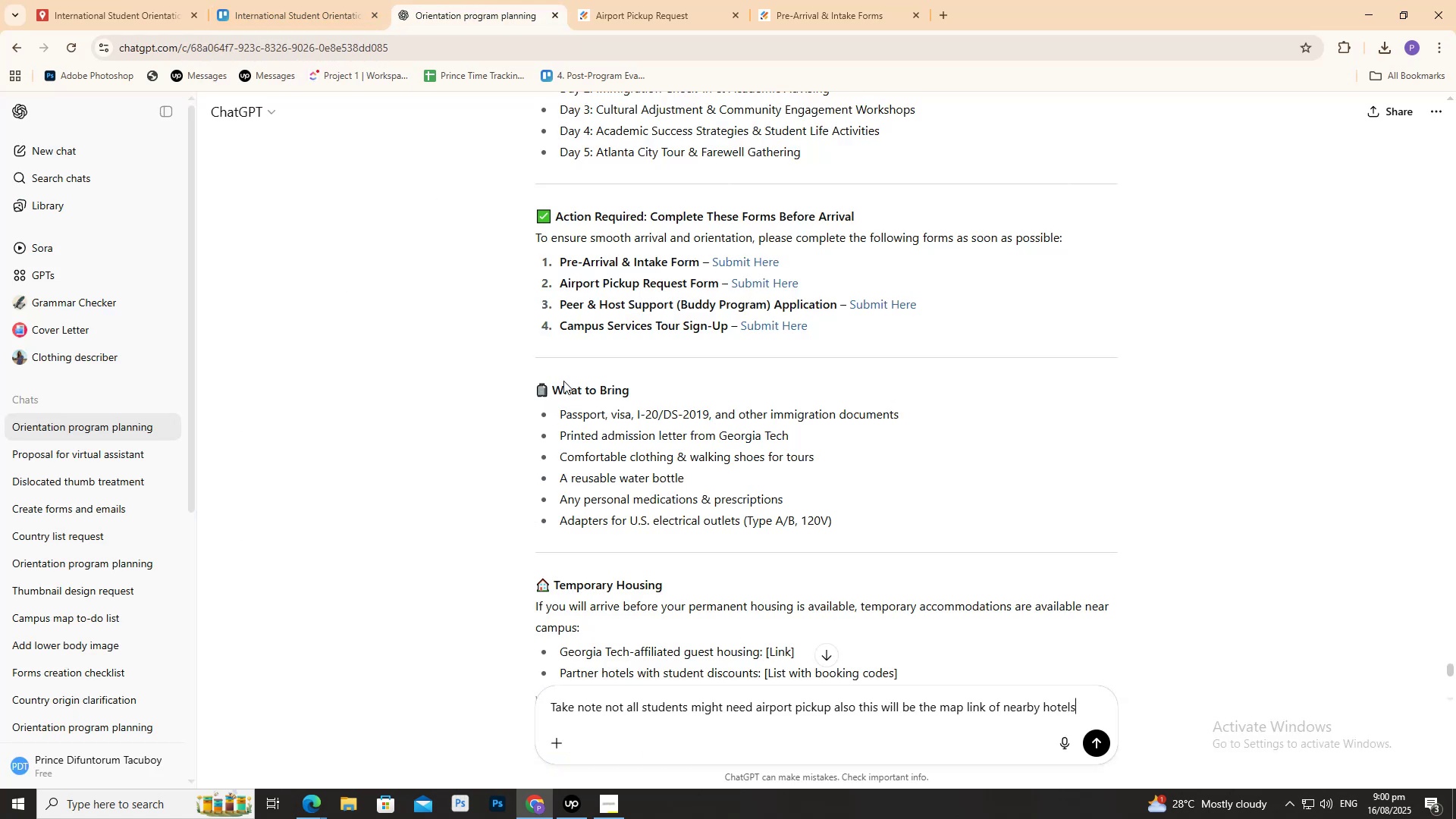 
type(, campus bi)
key(Backspace)
type(uildings, bank, )
 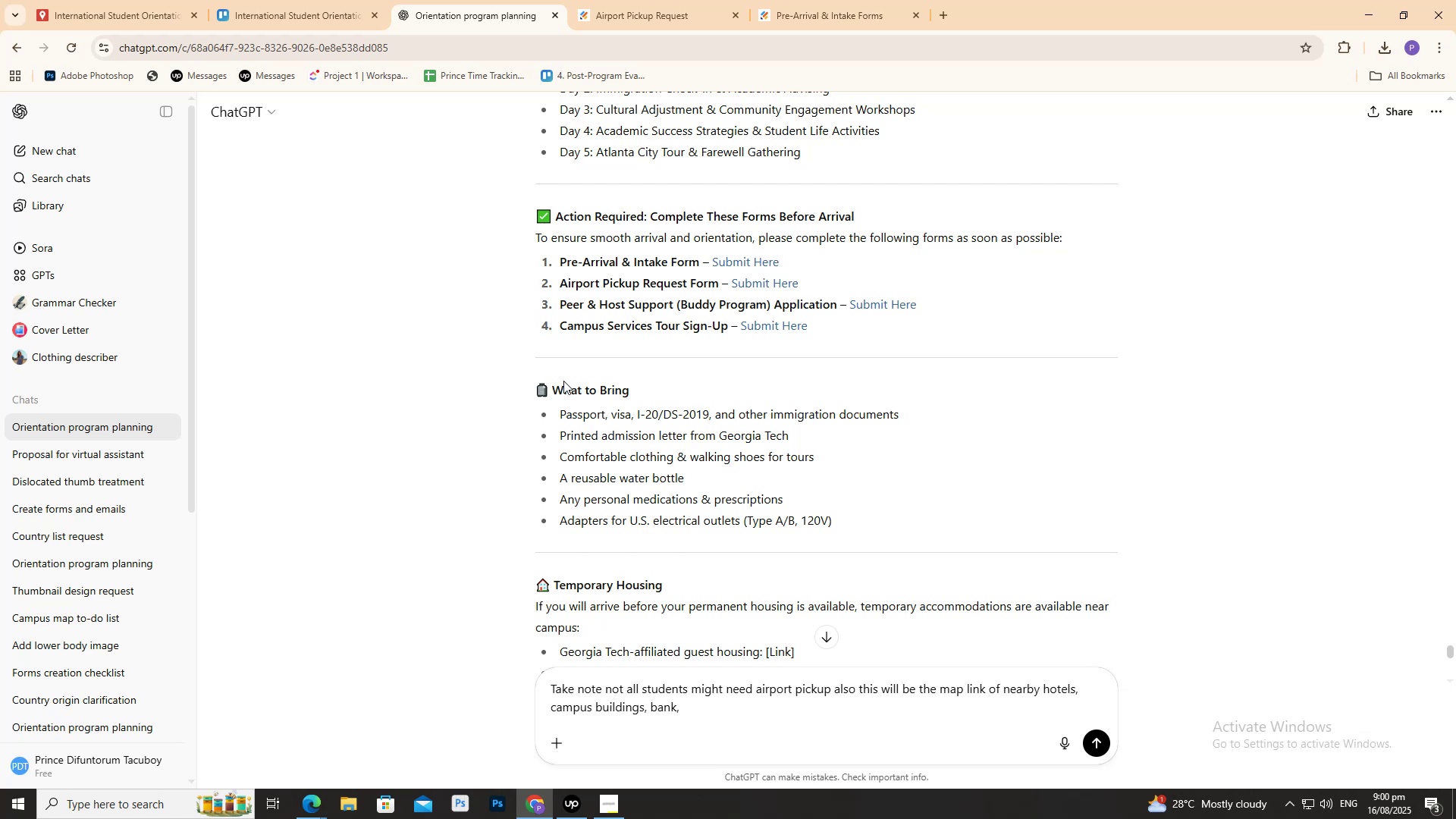 
wait(6.48)
 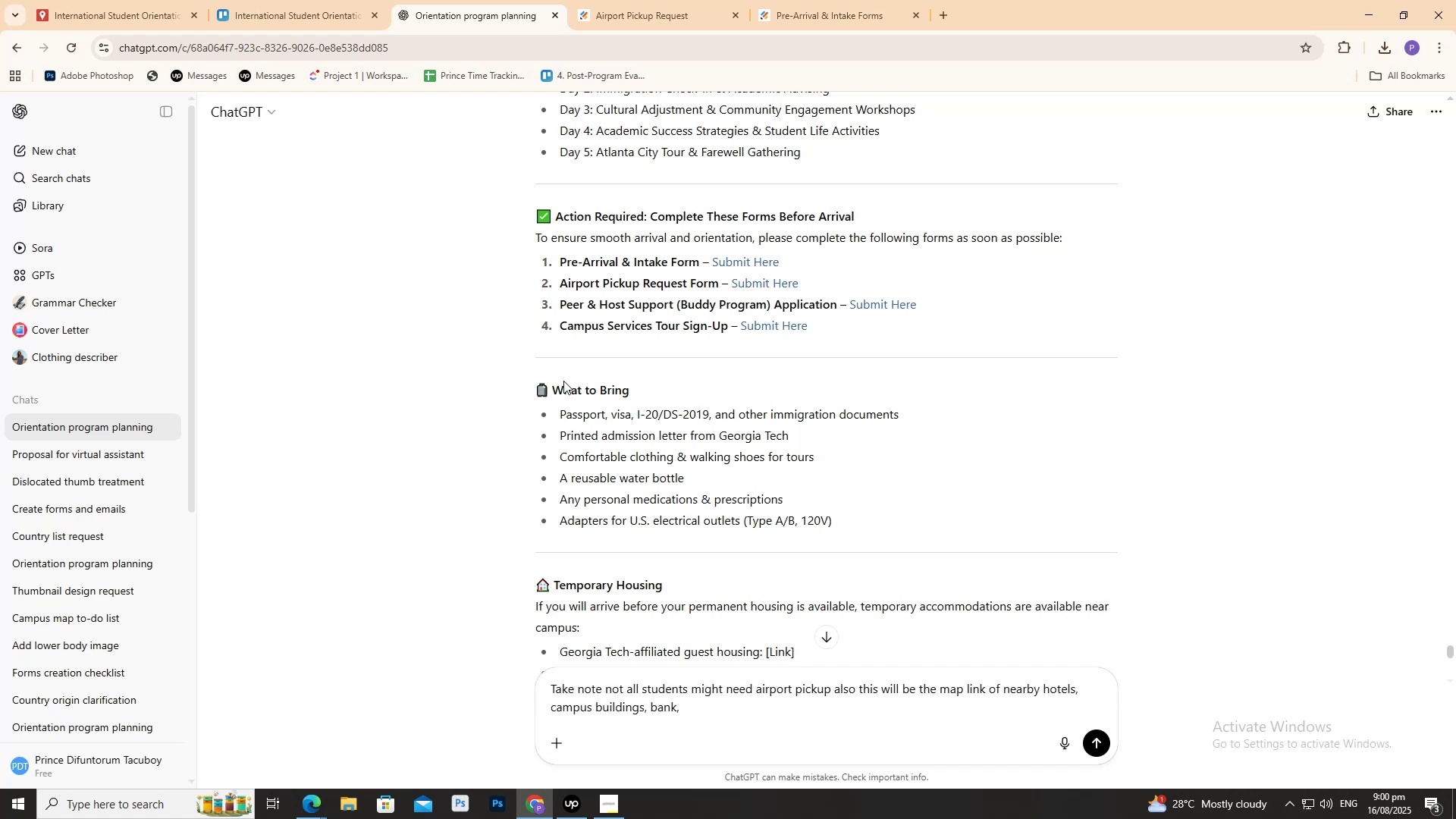 
type(apartments, church, )
 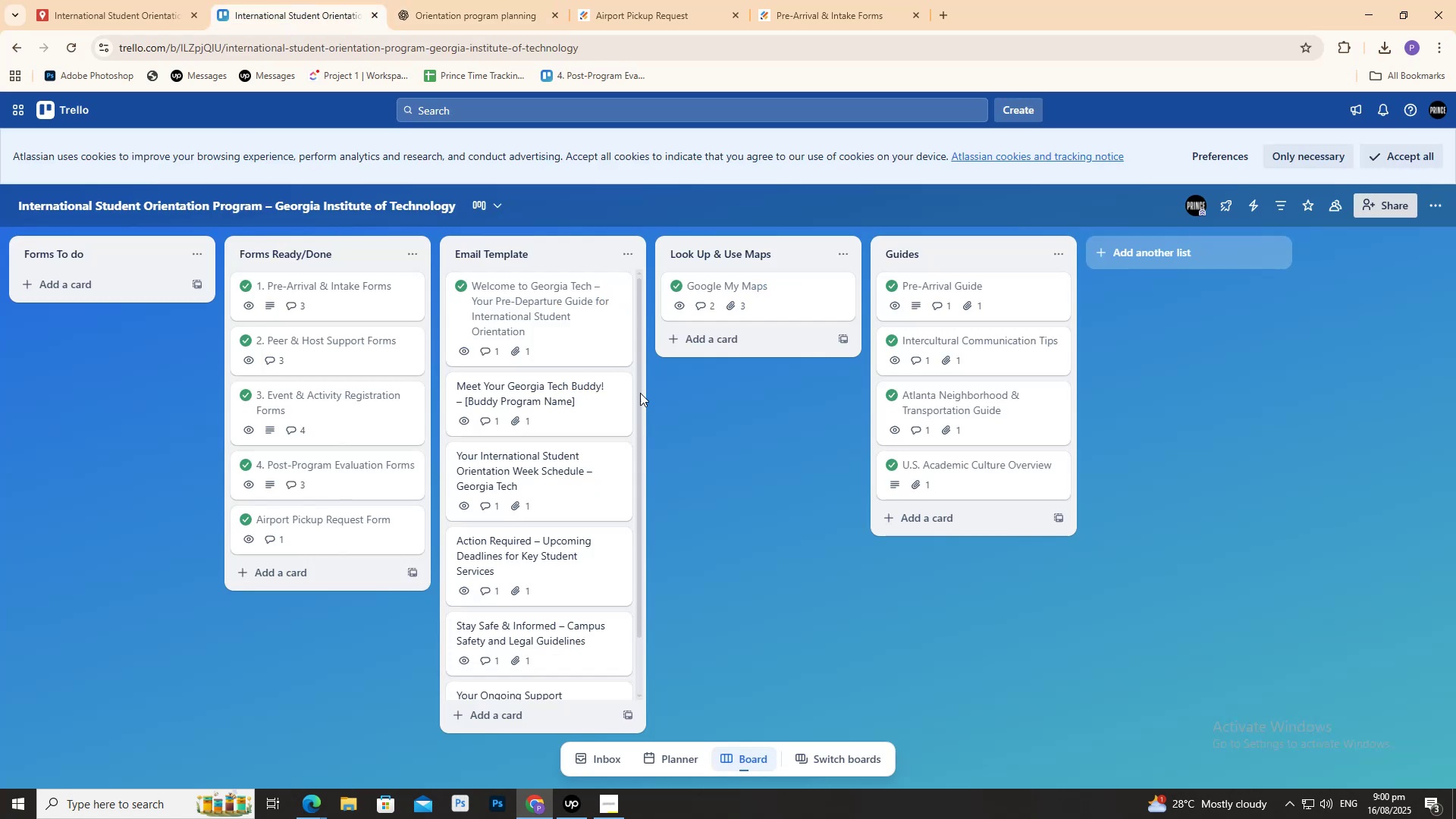 
left_click([711, 285])
 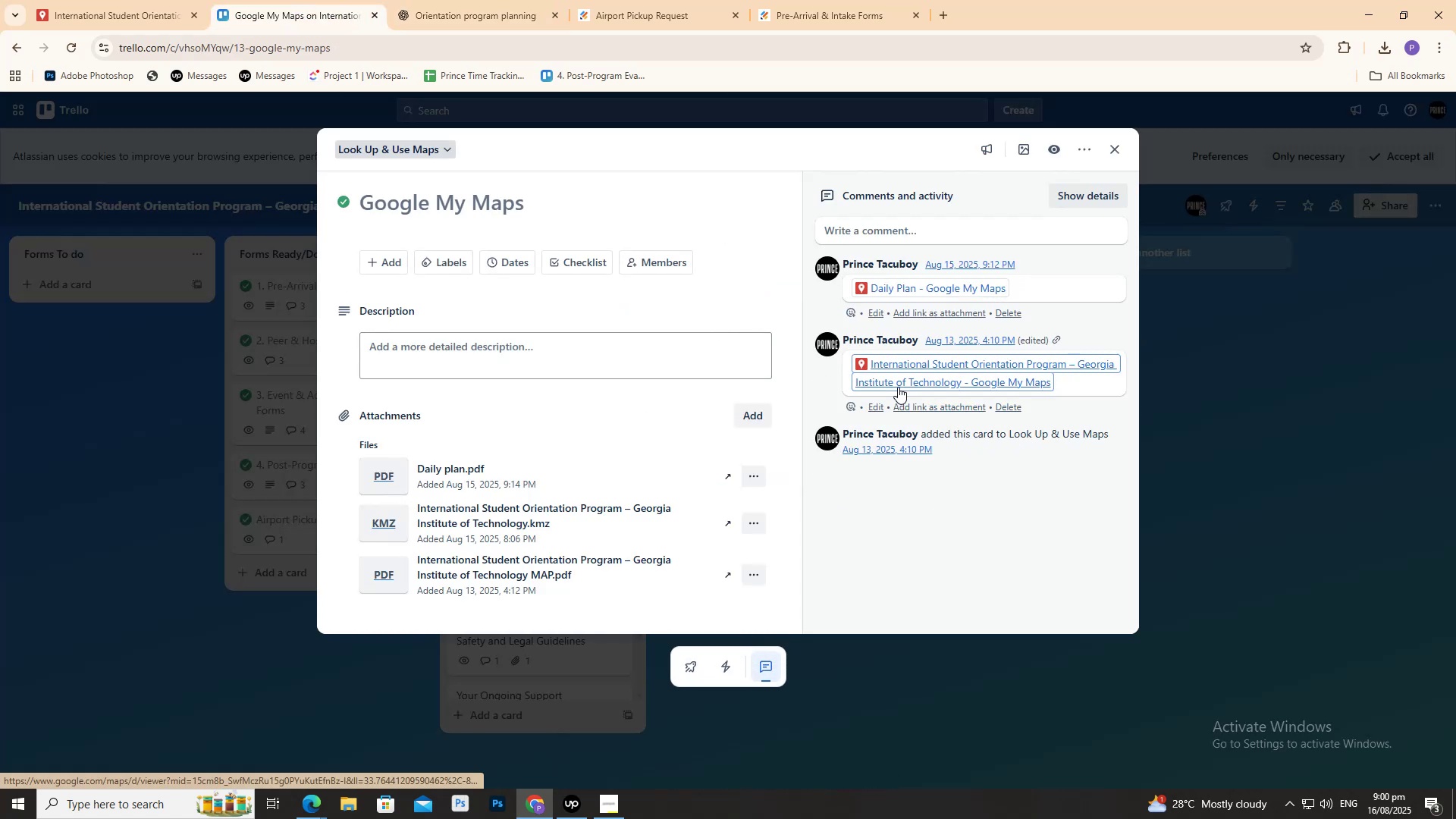 
left_click([897, 381])
 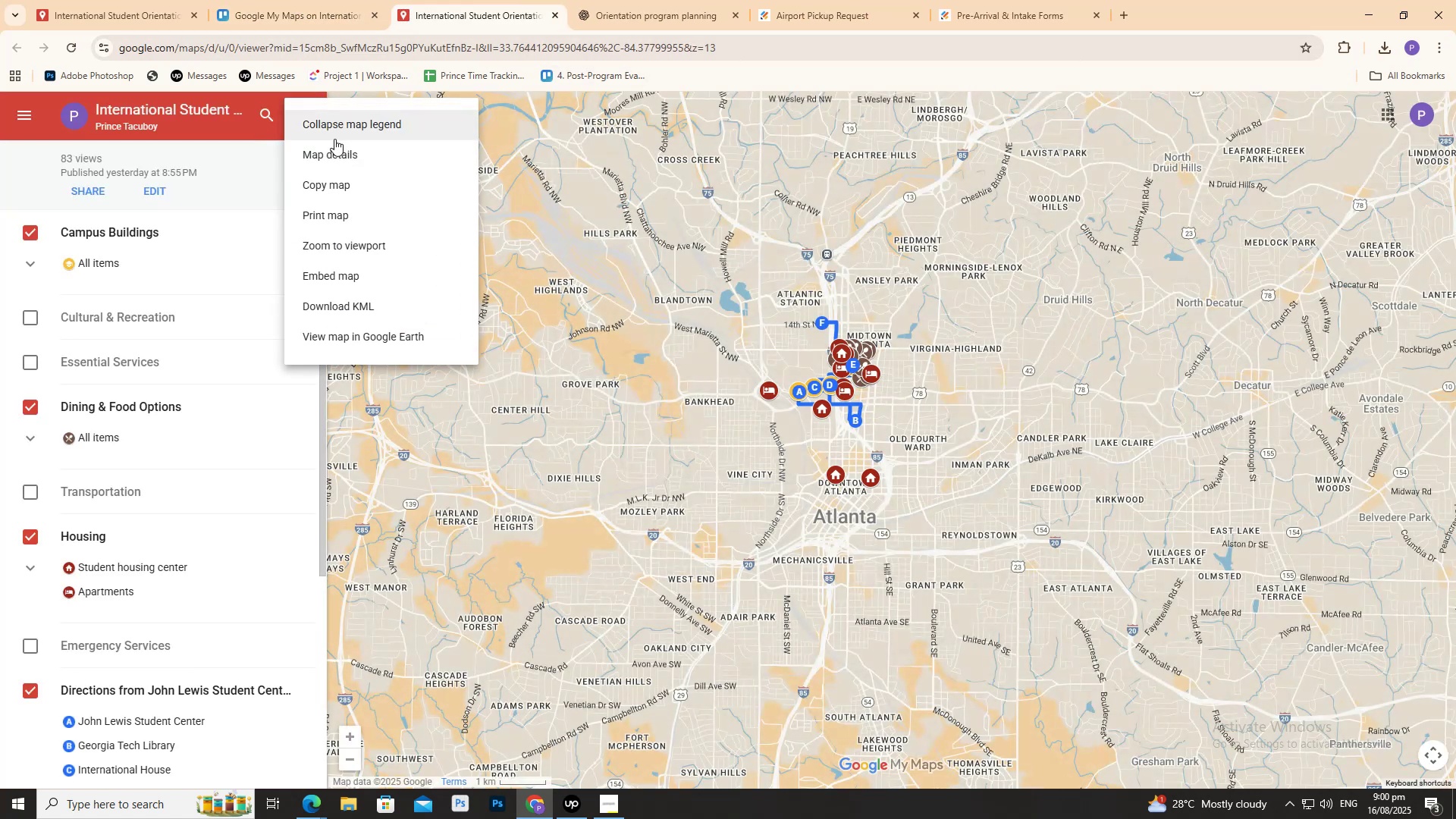 
wait(5.01)
 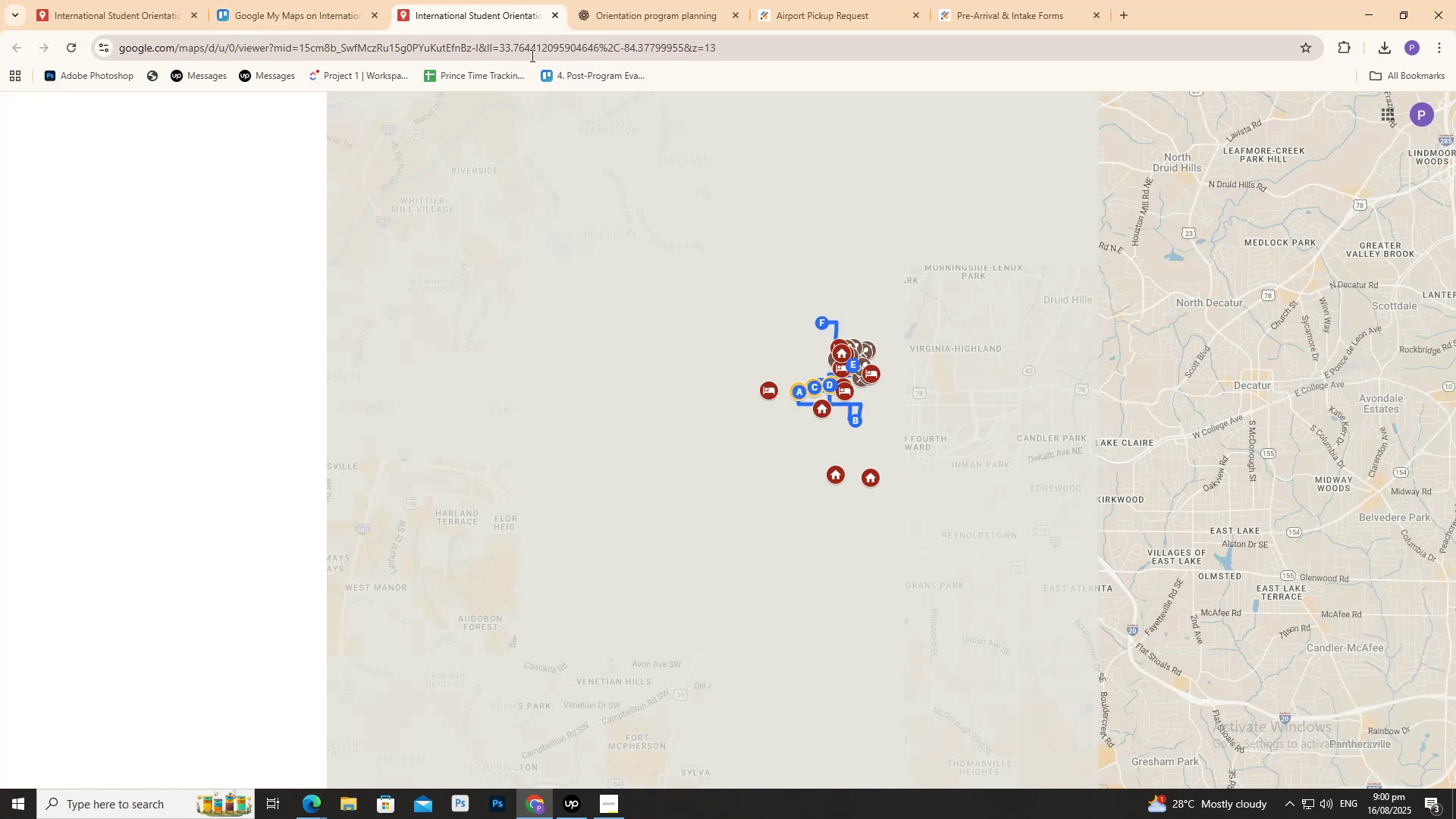 
left_click([236, 162])
 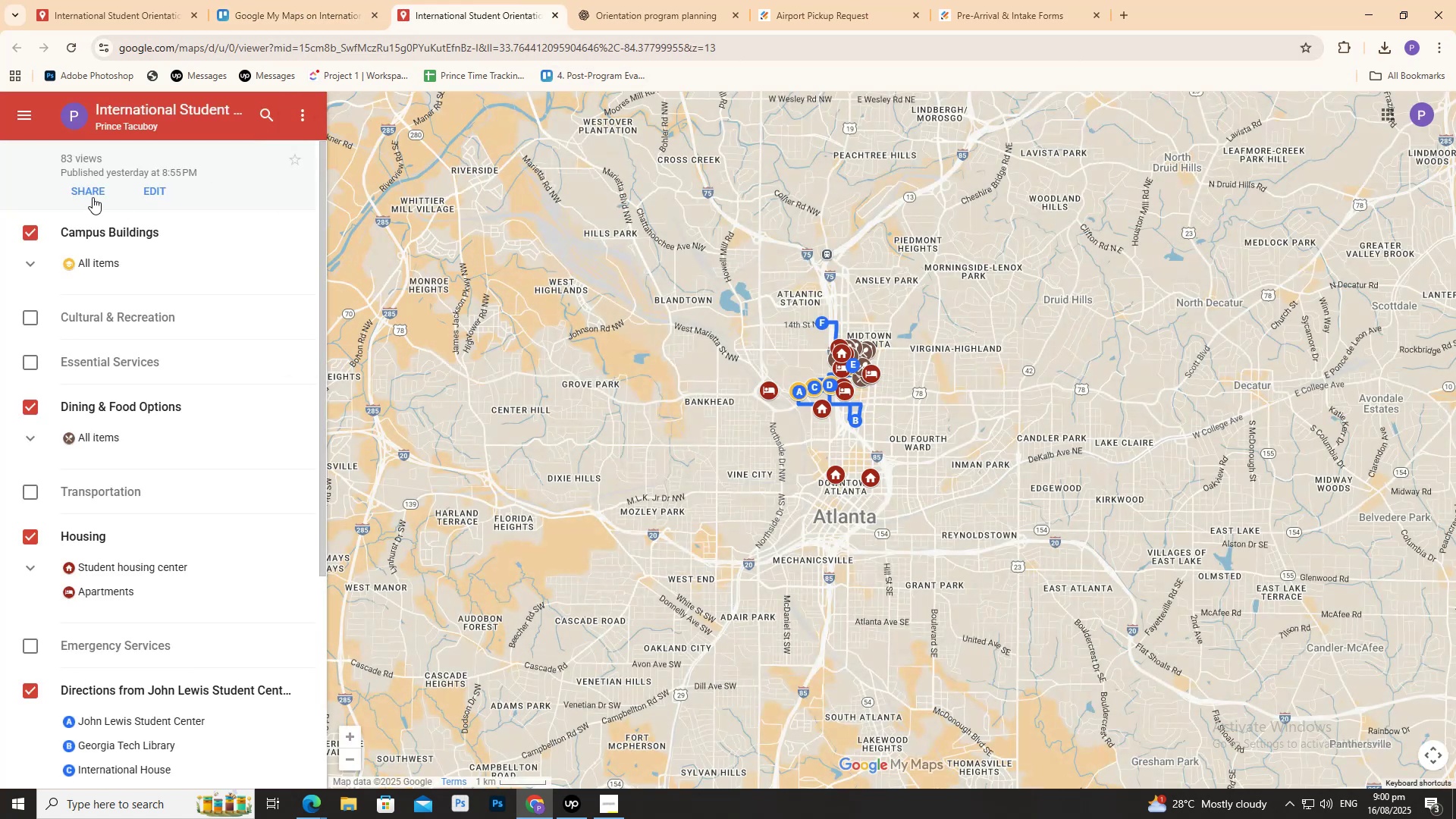 
left_click([93, 191])
 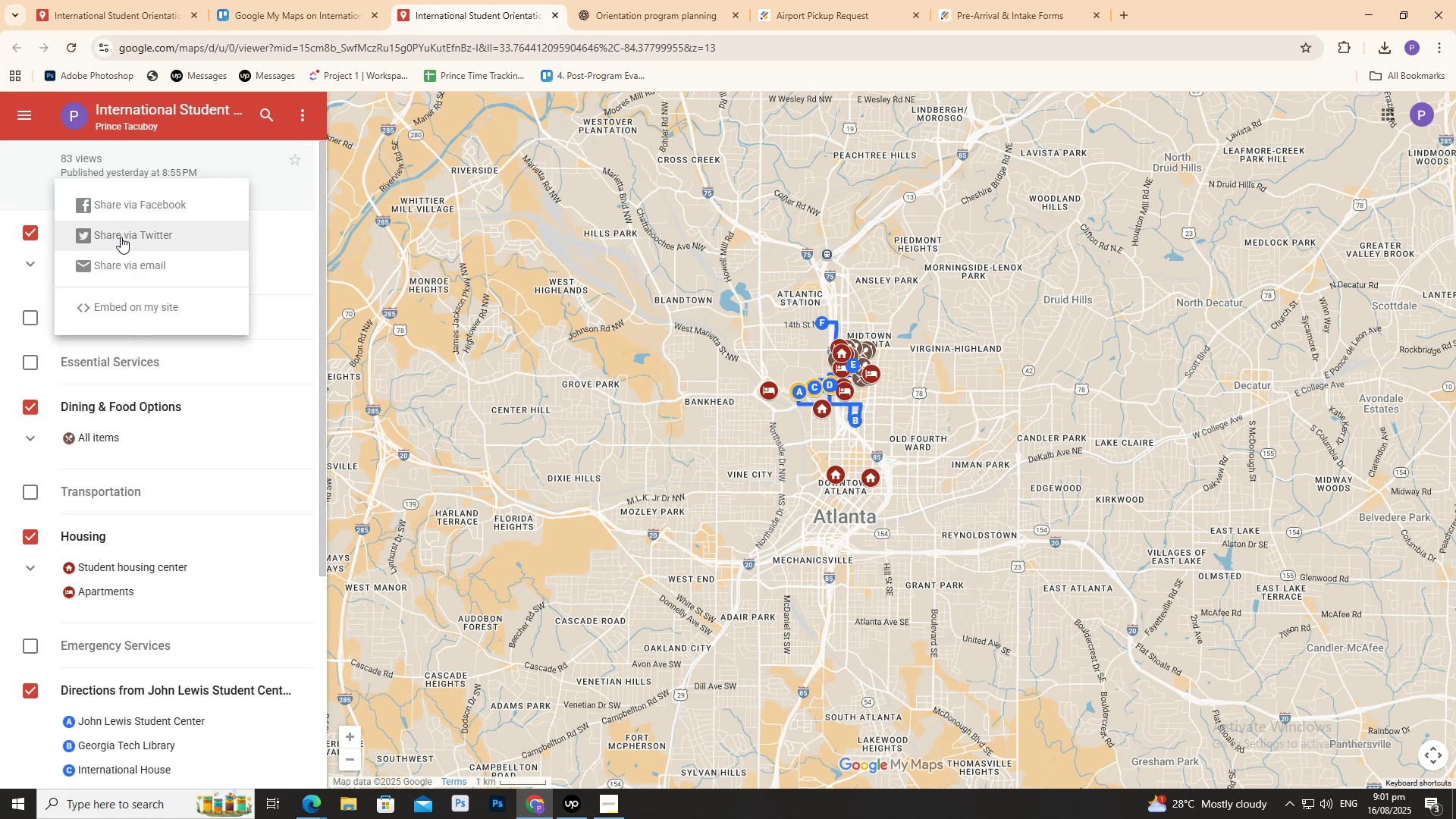 
scroll: coordinate [111, 253], scroll_direction: down, amount: 3.0
 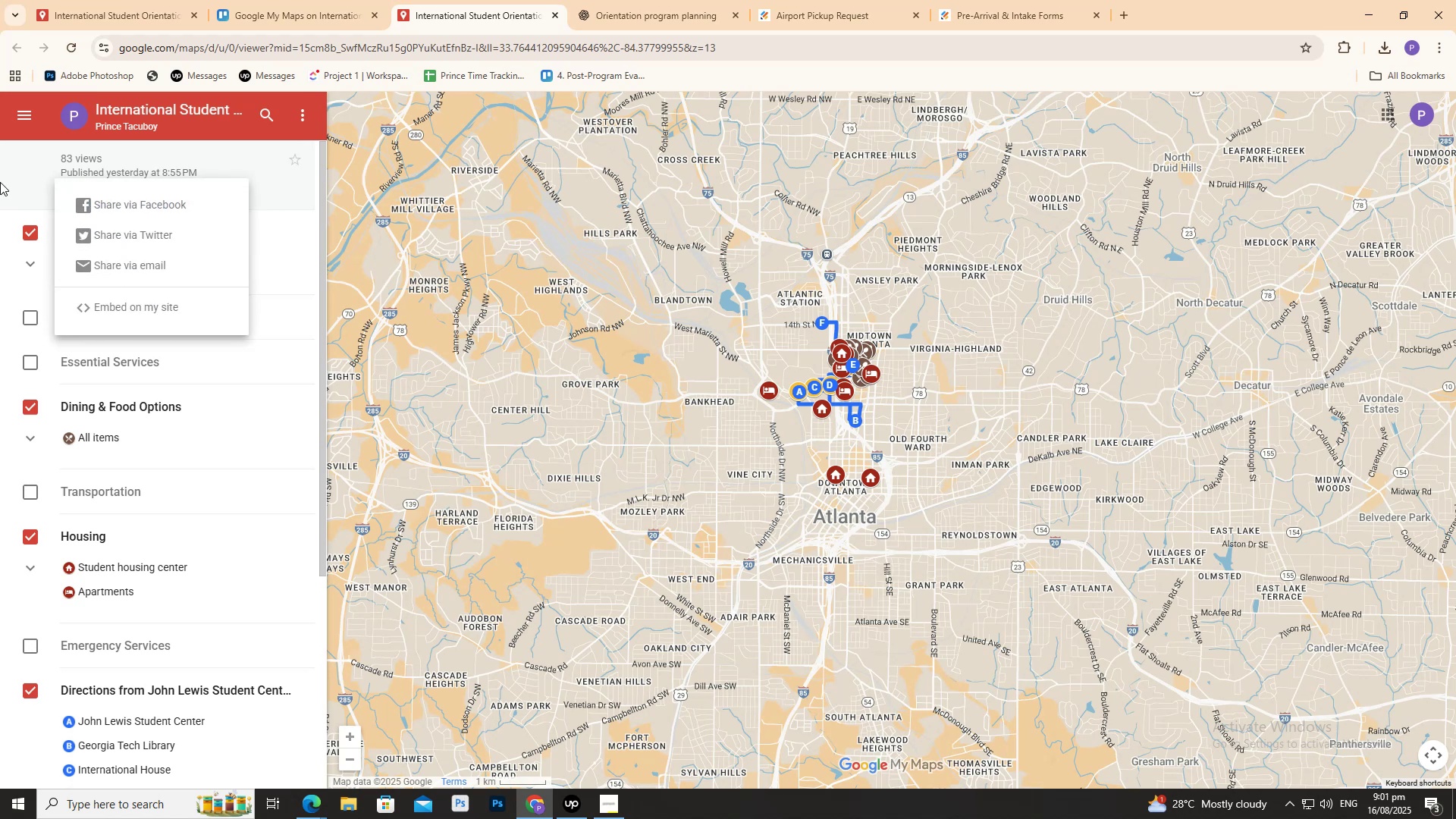 
left_click([2, 169])
 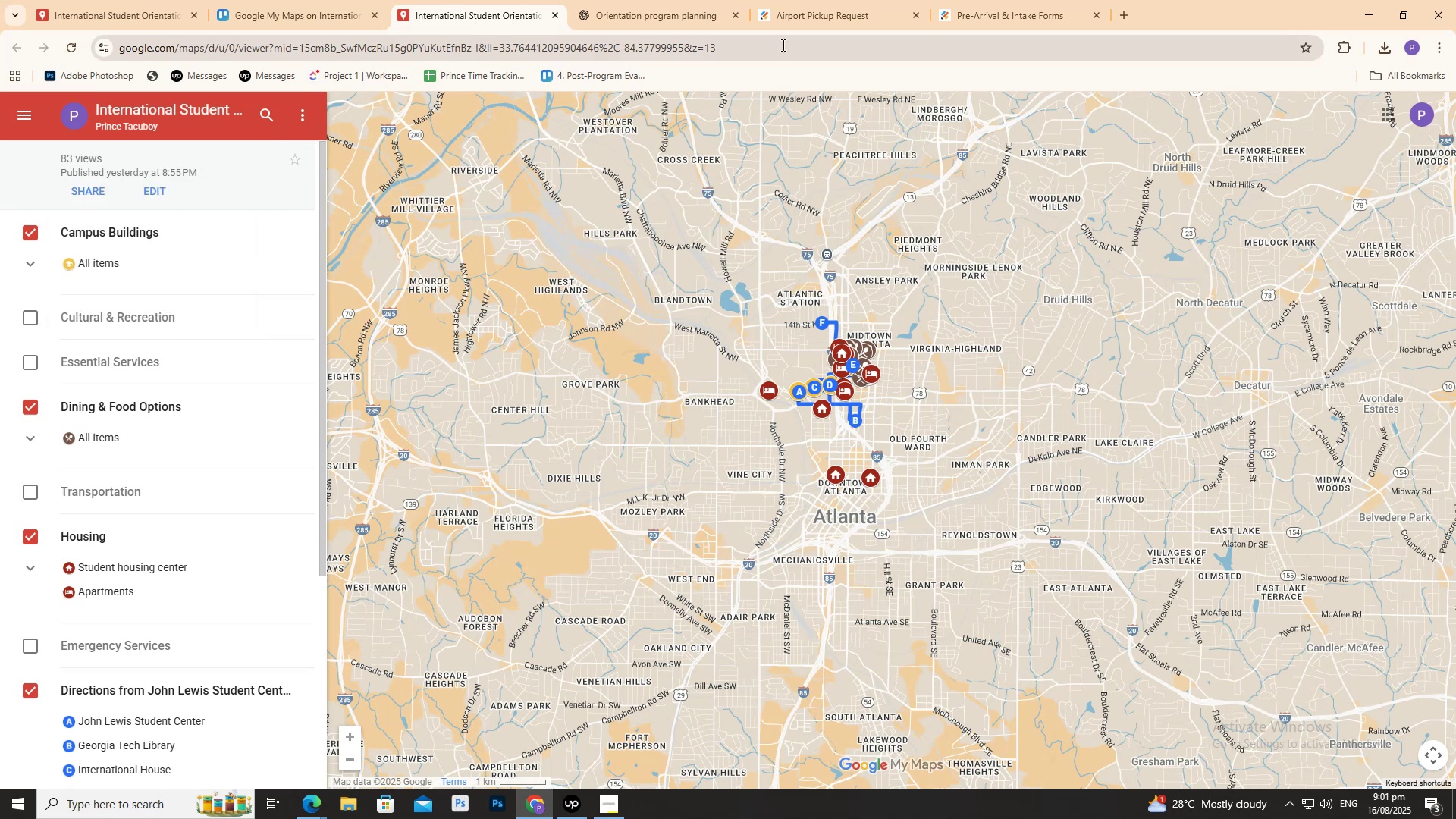 
scroll: coordinate [118, 198], scroll_direction: up, amount: 4.0
 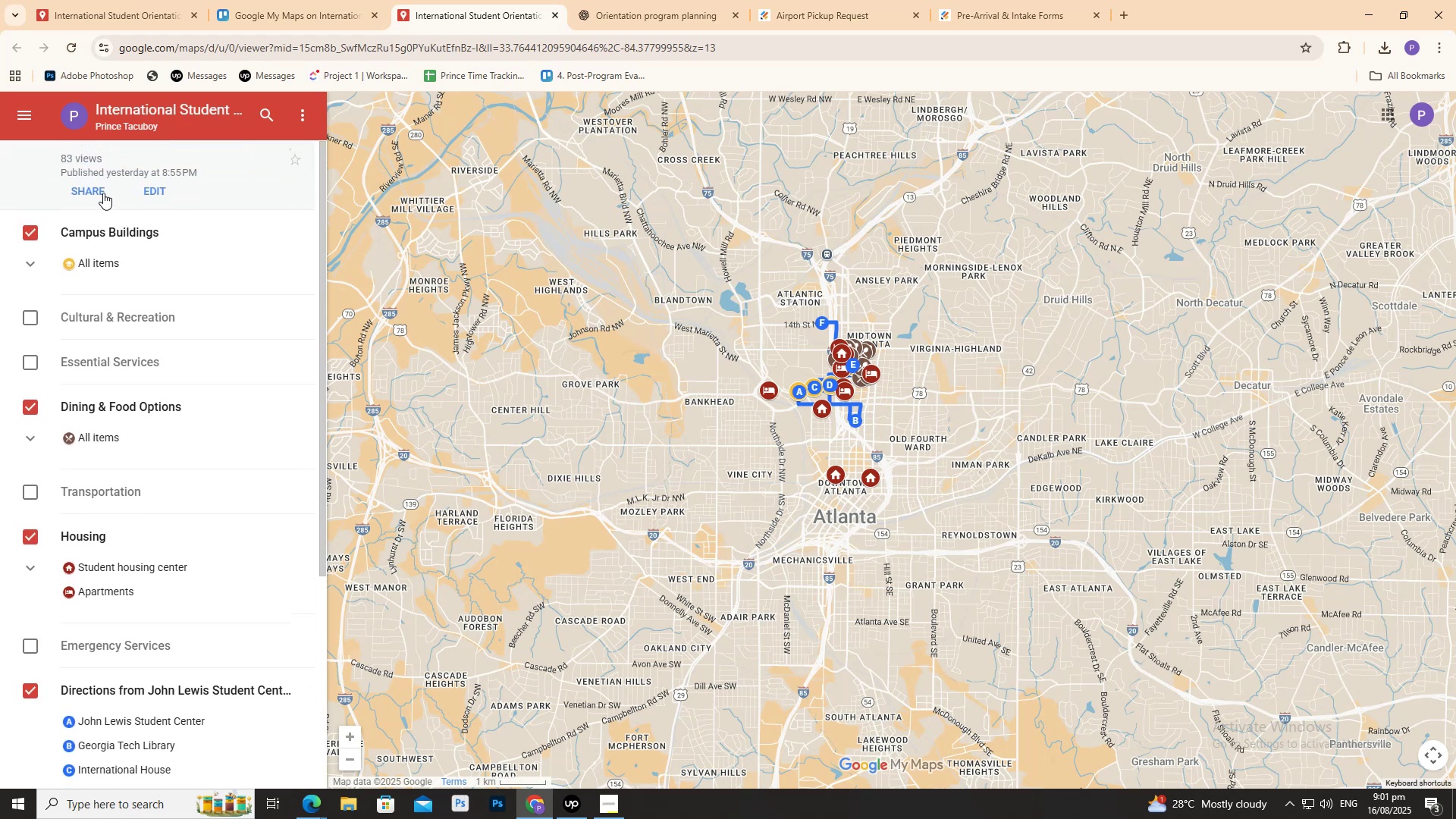 
left_click([102, 192])
 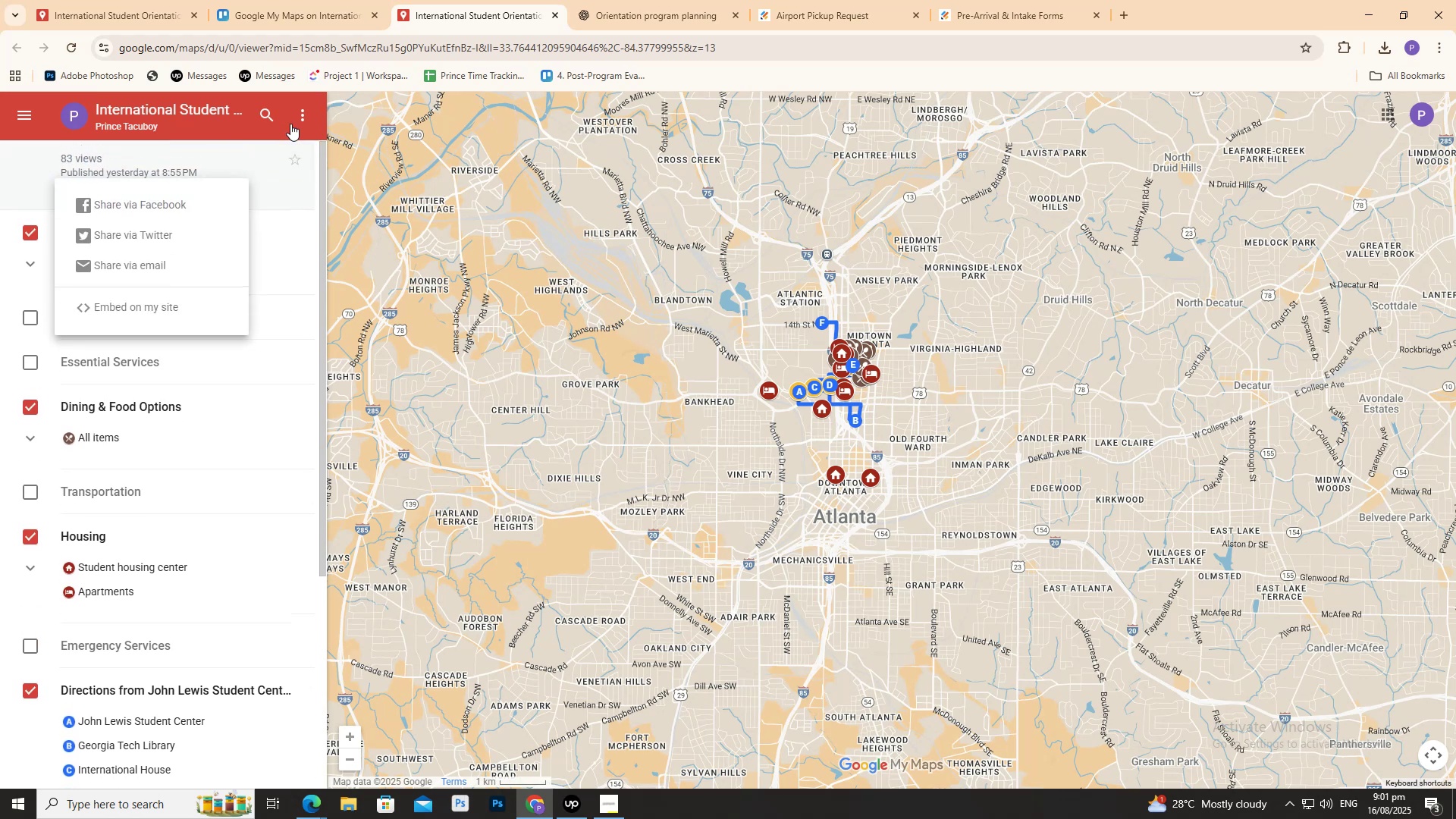 
double_click([303, 118])
 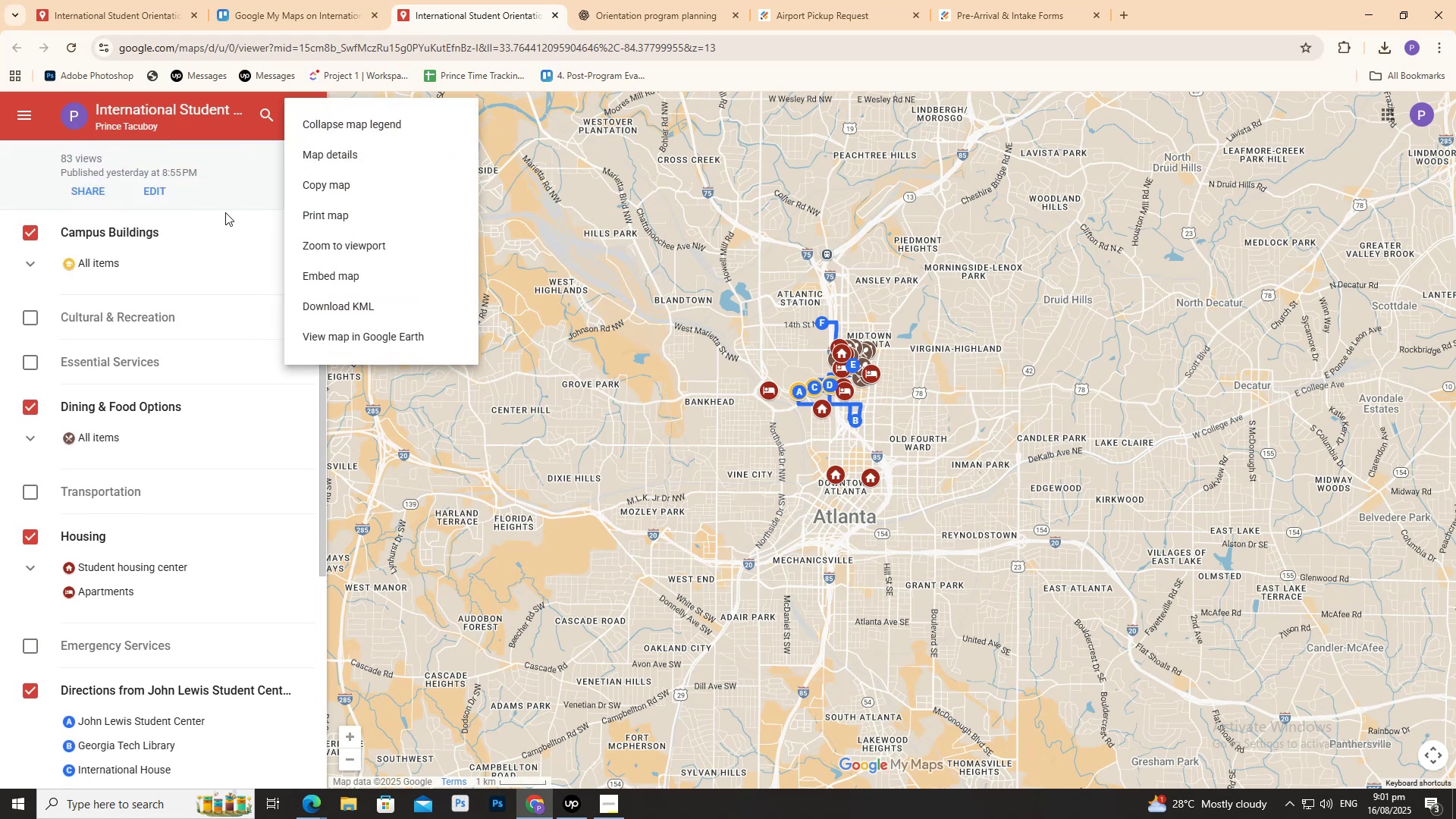 
wait(6.12)
 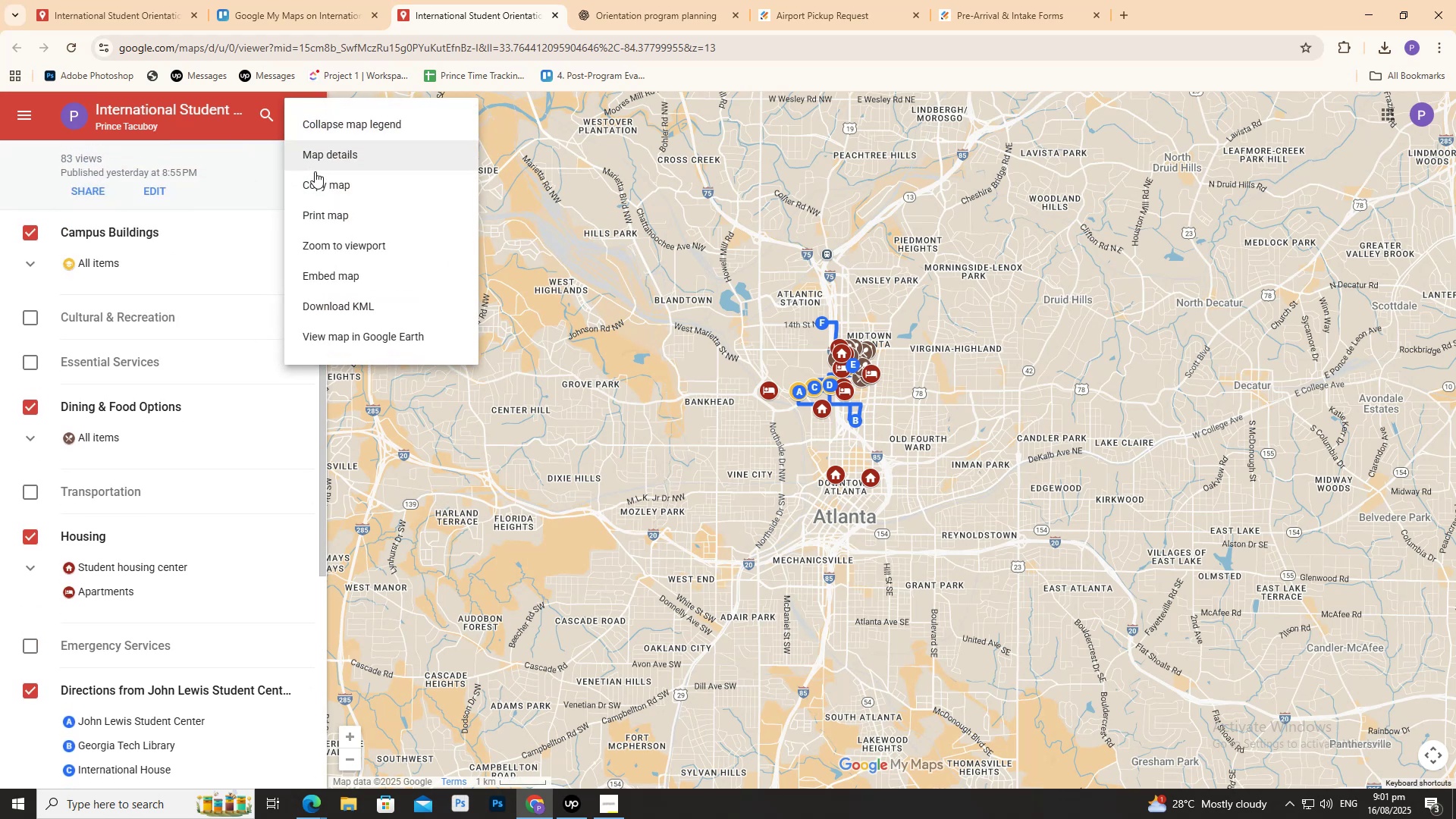 
double_click([253, 44])
 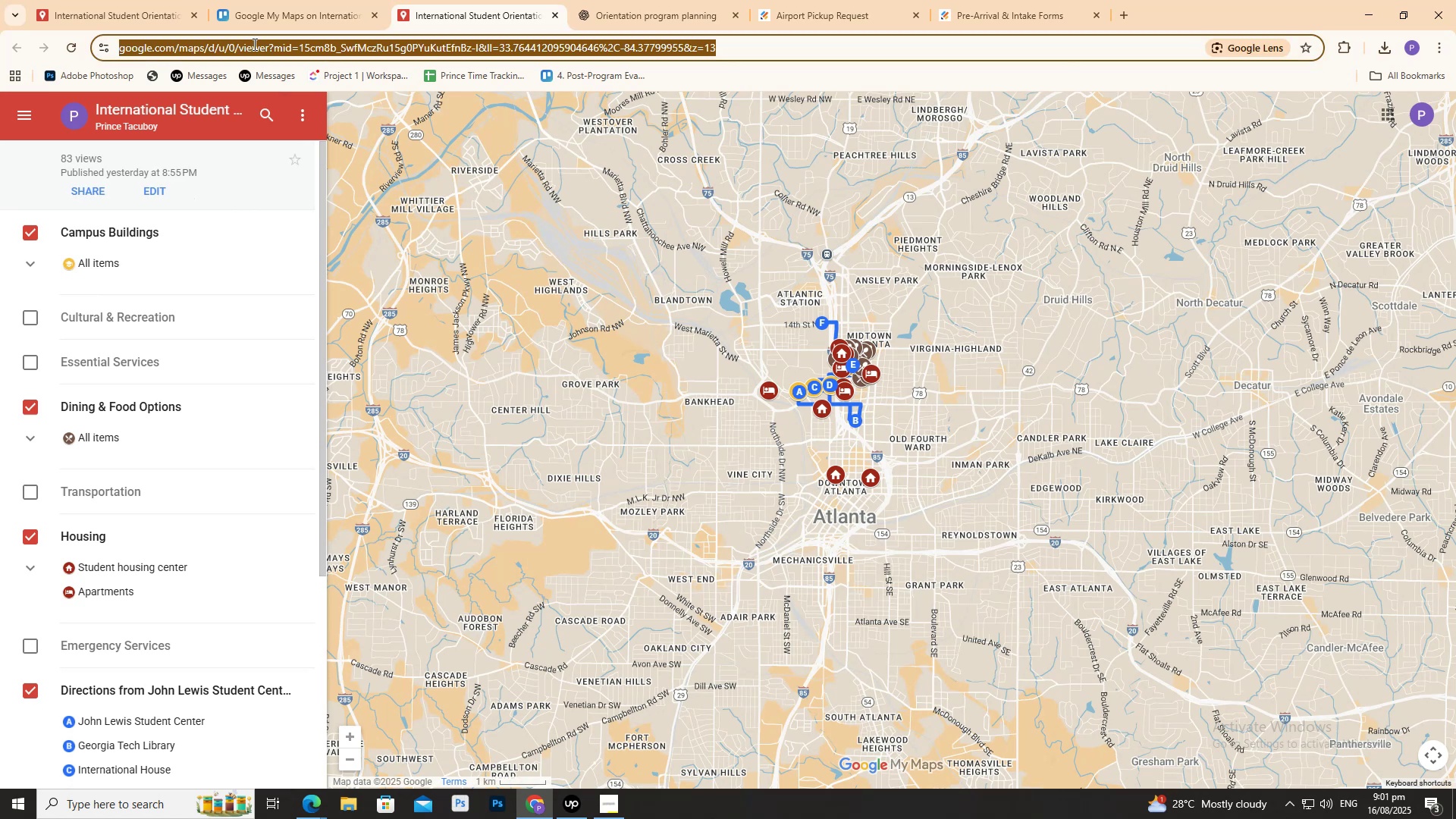 
key(Control+C)
 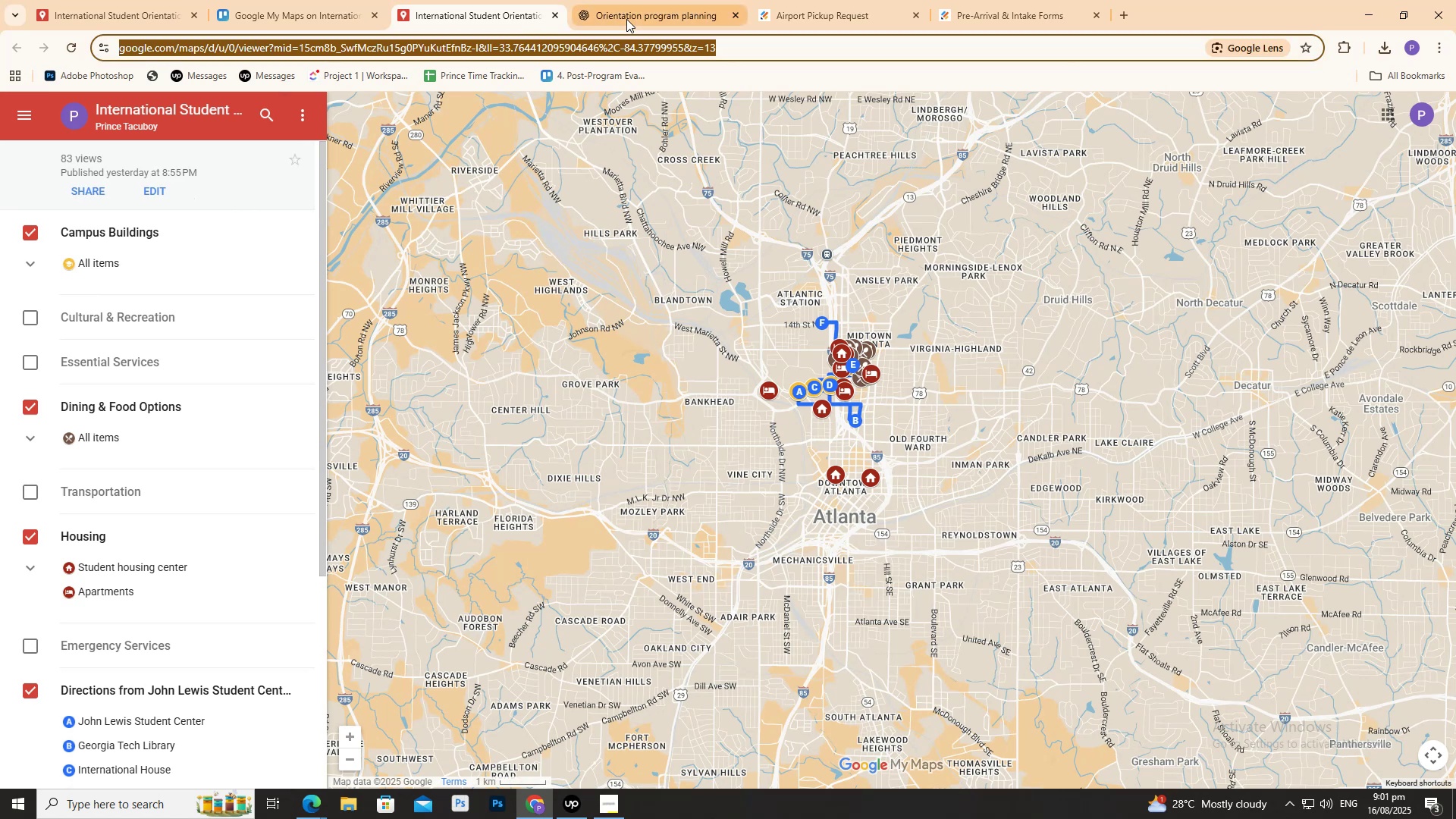 
key(Control+C)
 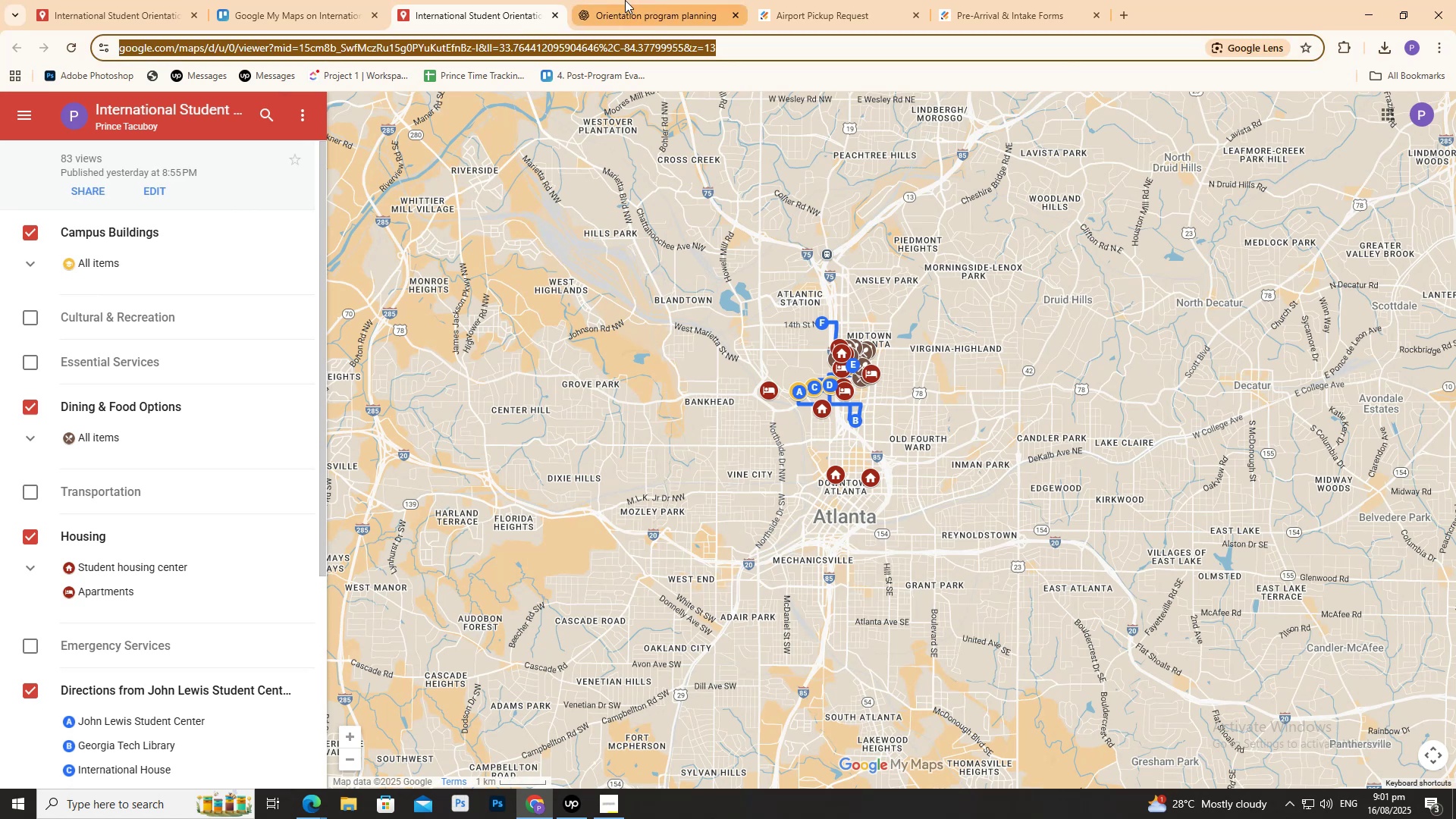 
left_click([625, 0])
 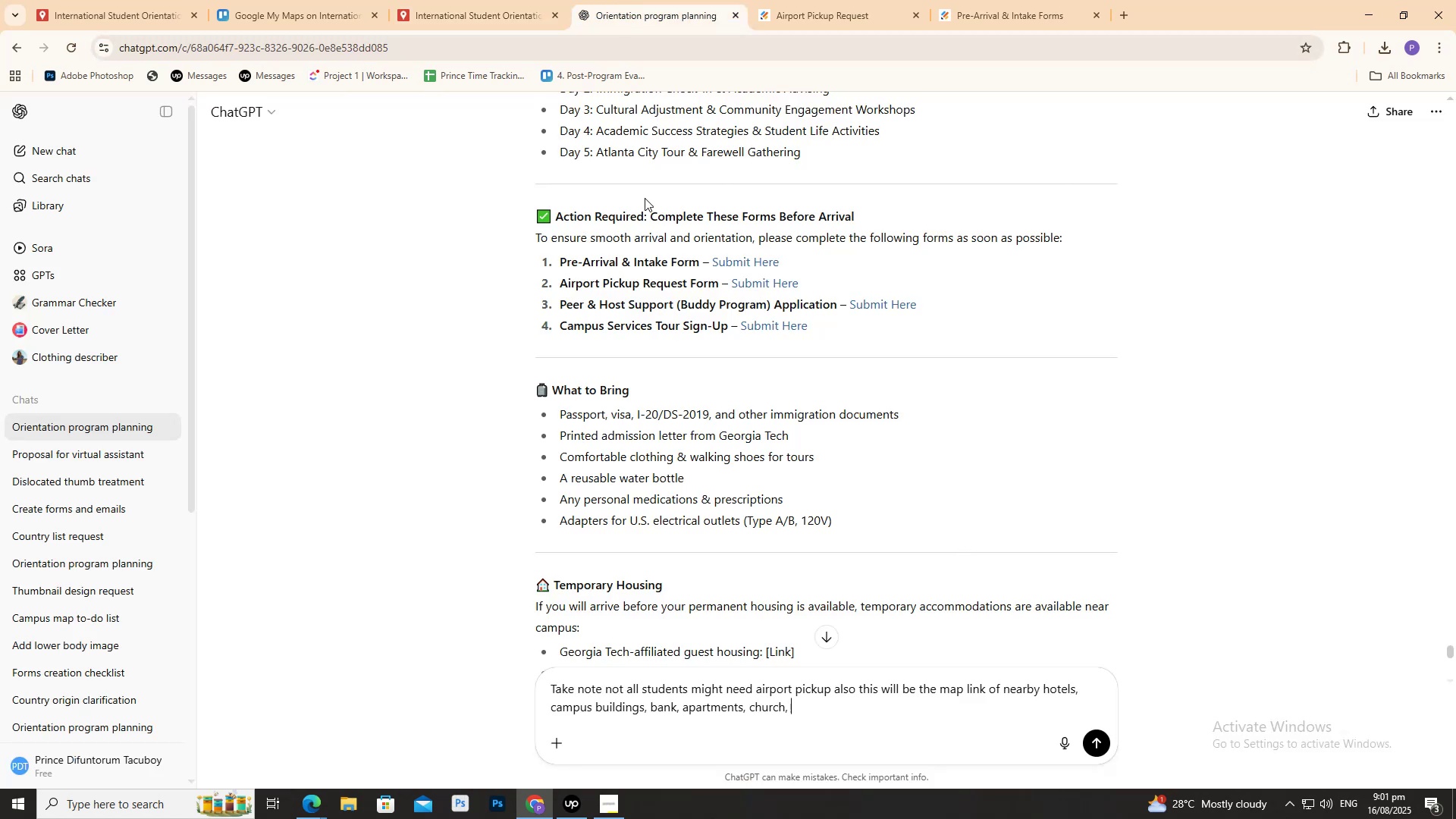 
type(etc )
 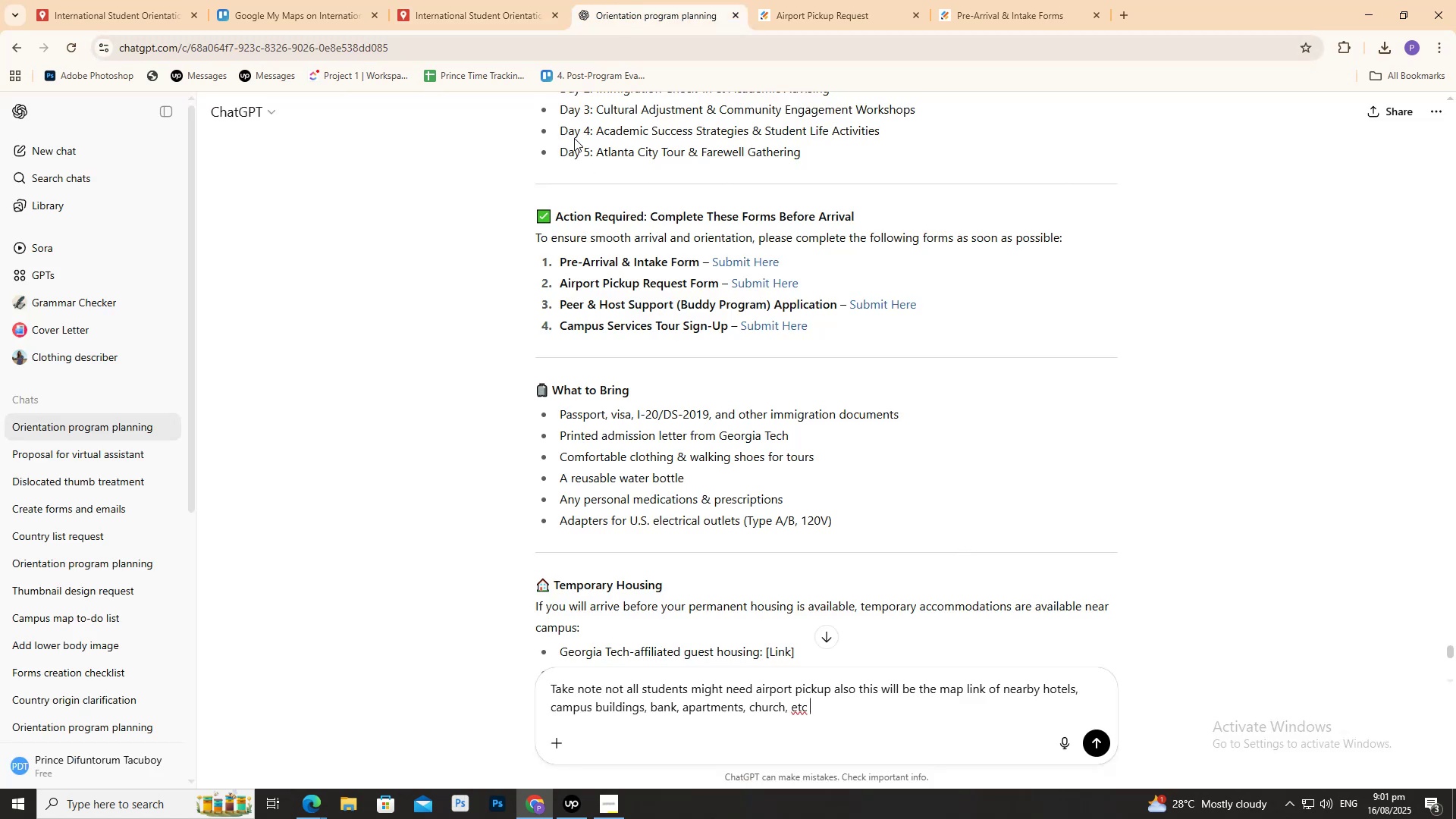 
key(Control+V)
 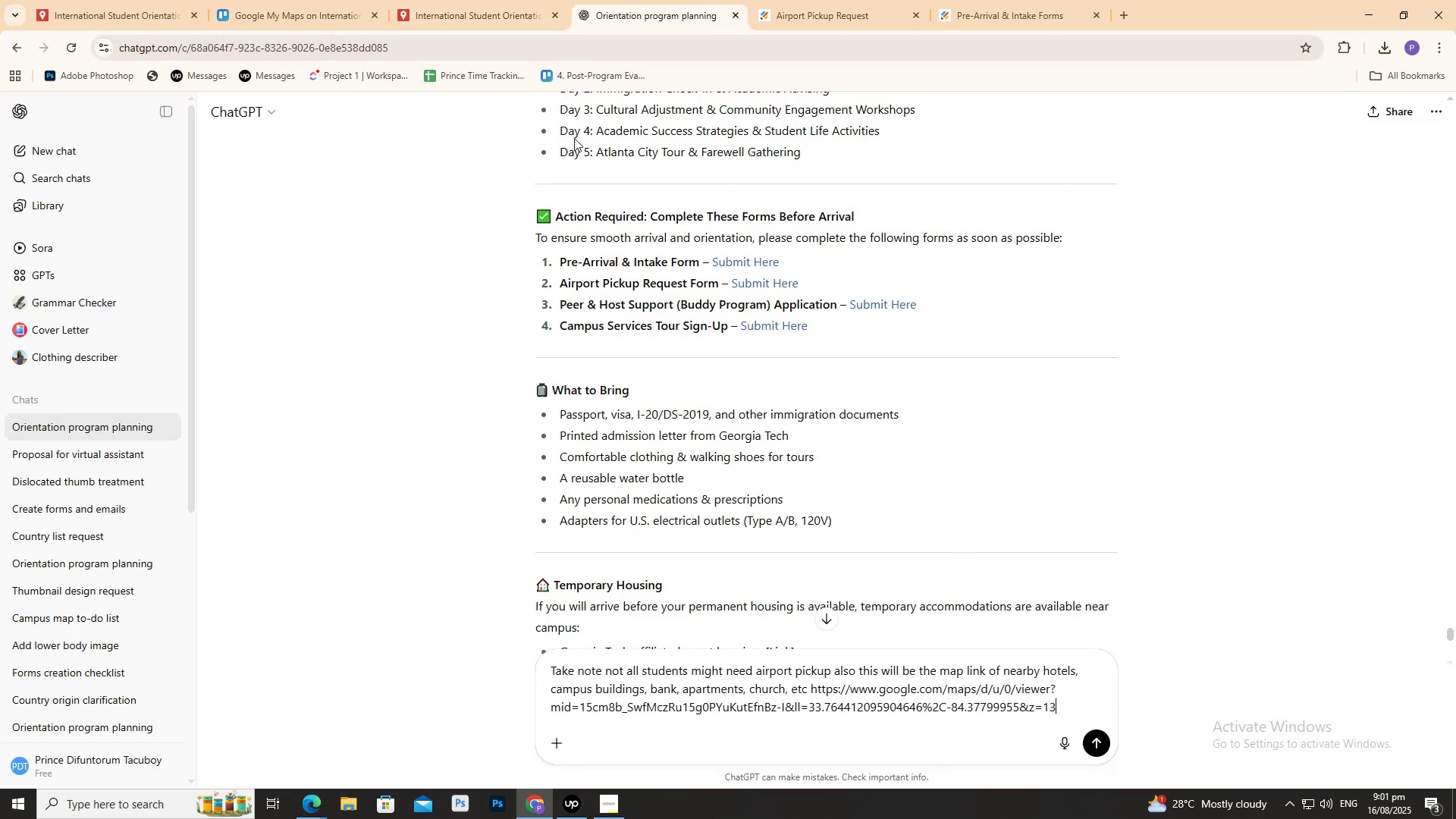 
key(Shift+Enter)
 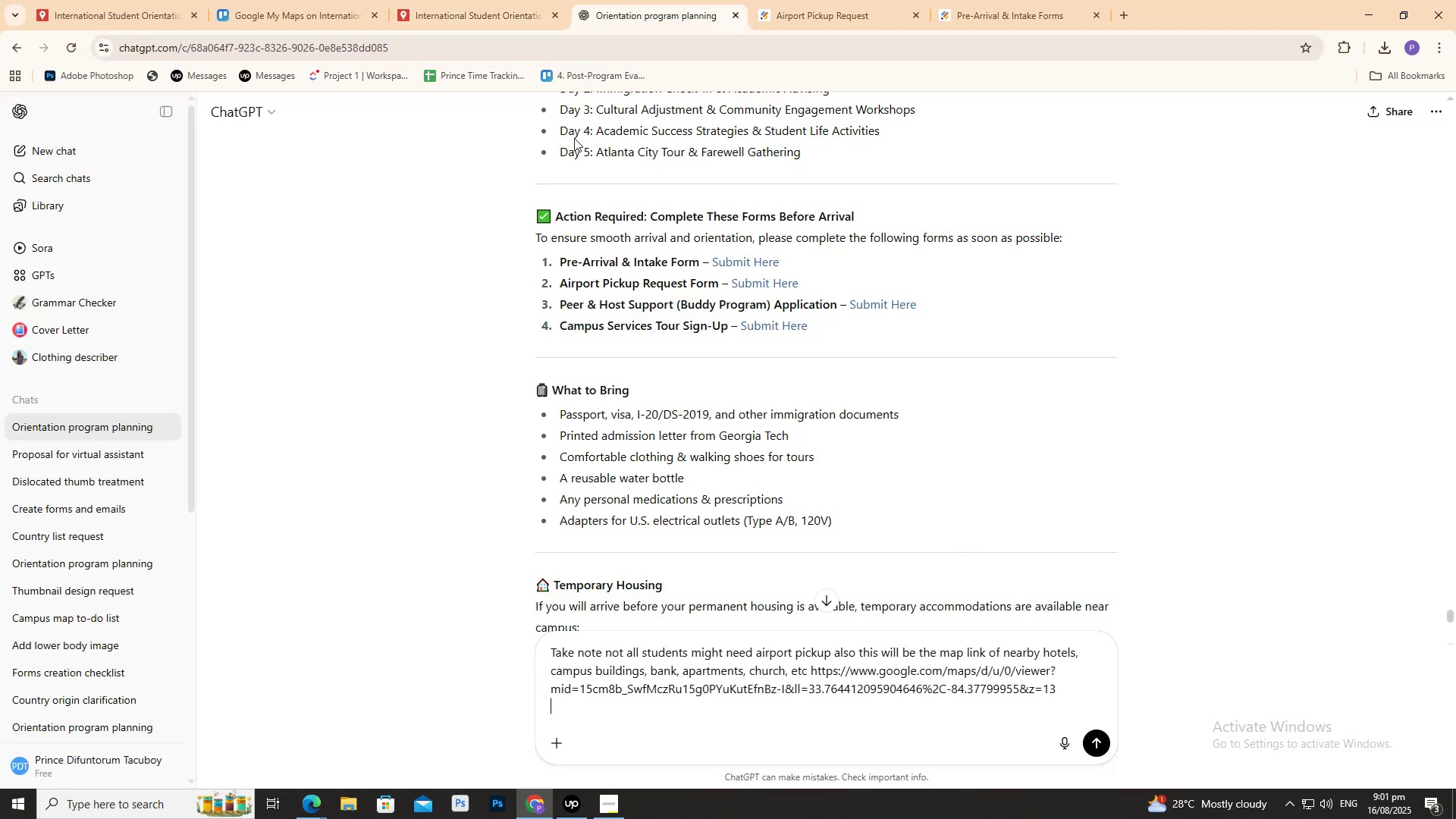 
key(Shift+Enter)
 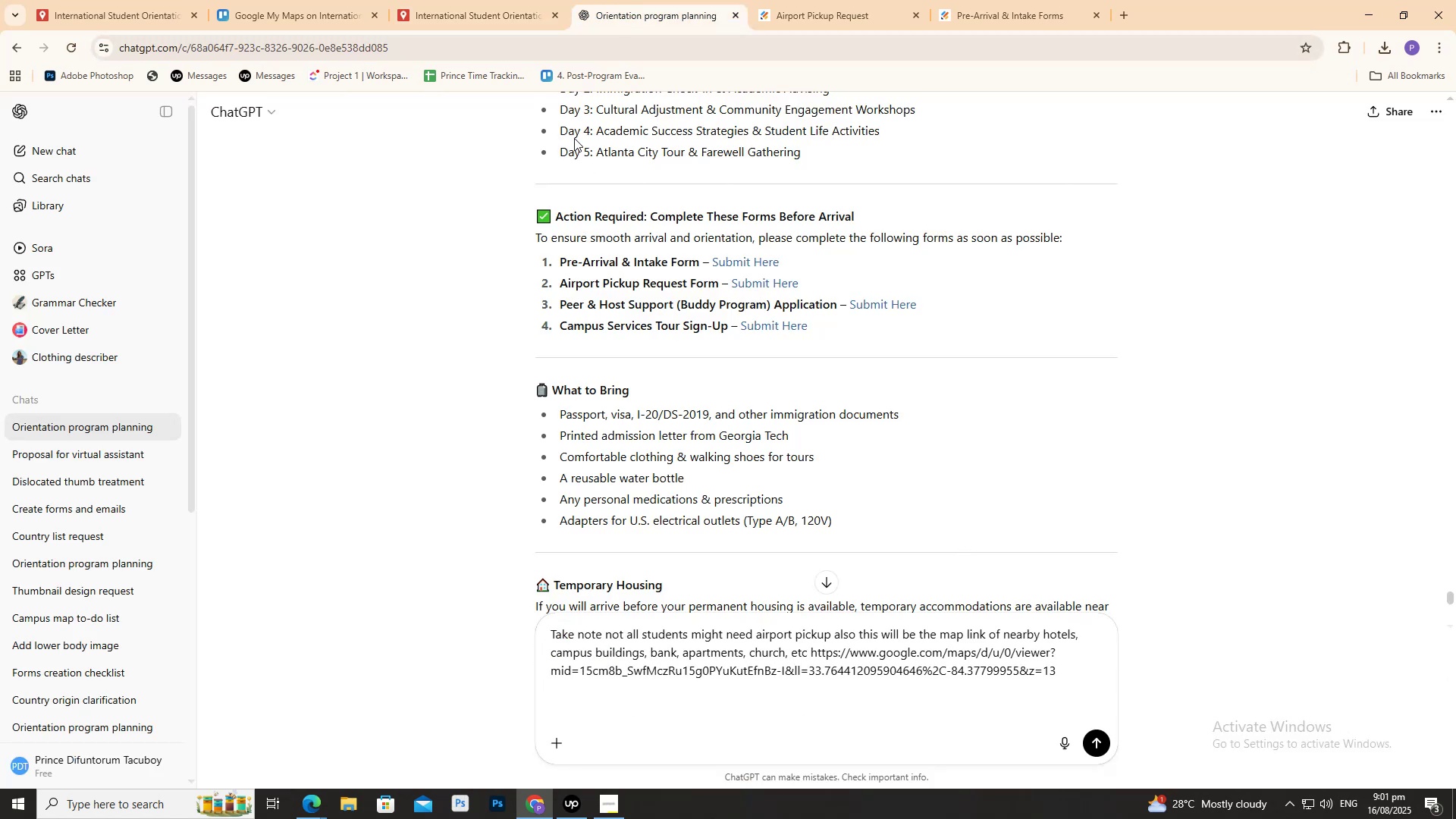 
type(this will be da)
key(Backspace)
key(Backspace)
type(the daily routh)
key(Backspace)
type(e to th)
key(Backspace)
key(Backspace)
type(the r)
key(Backspace)
type(trip)
key(Backspace)
key(Backspace)
key(Backspace)
type( like a trip plan)
 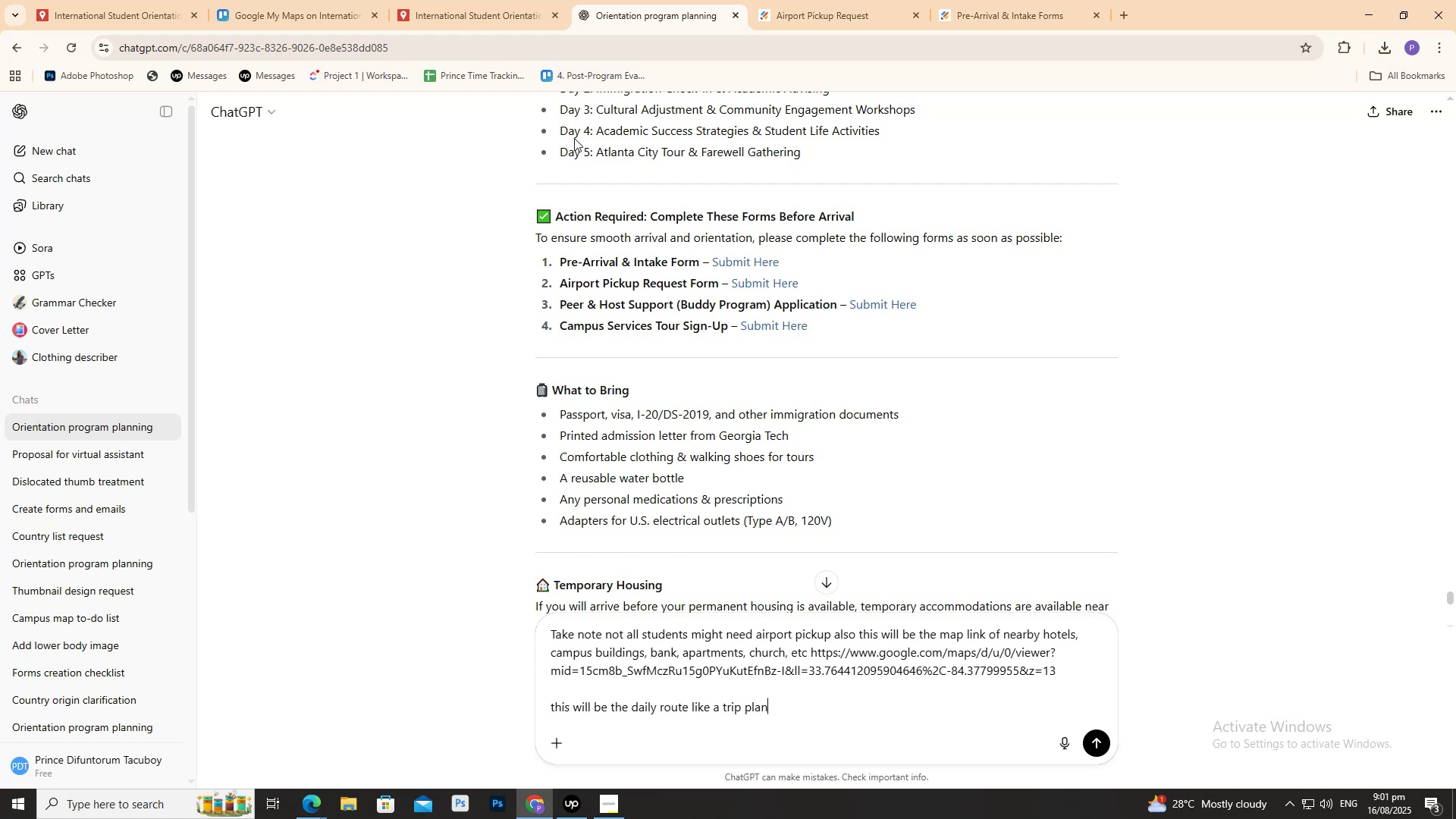 
left_click([523, 0])
 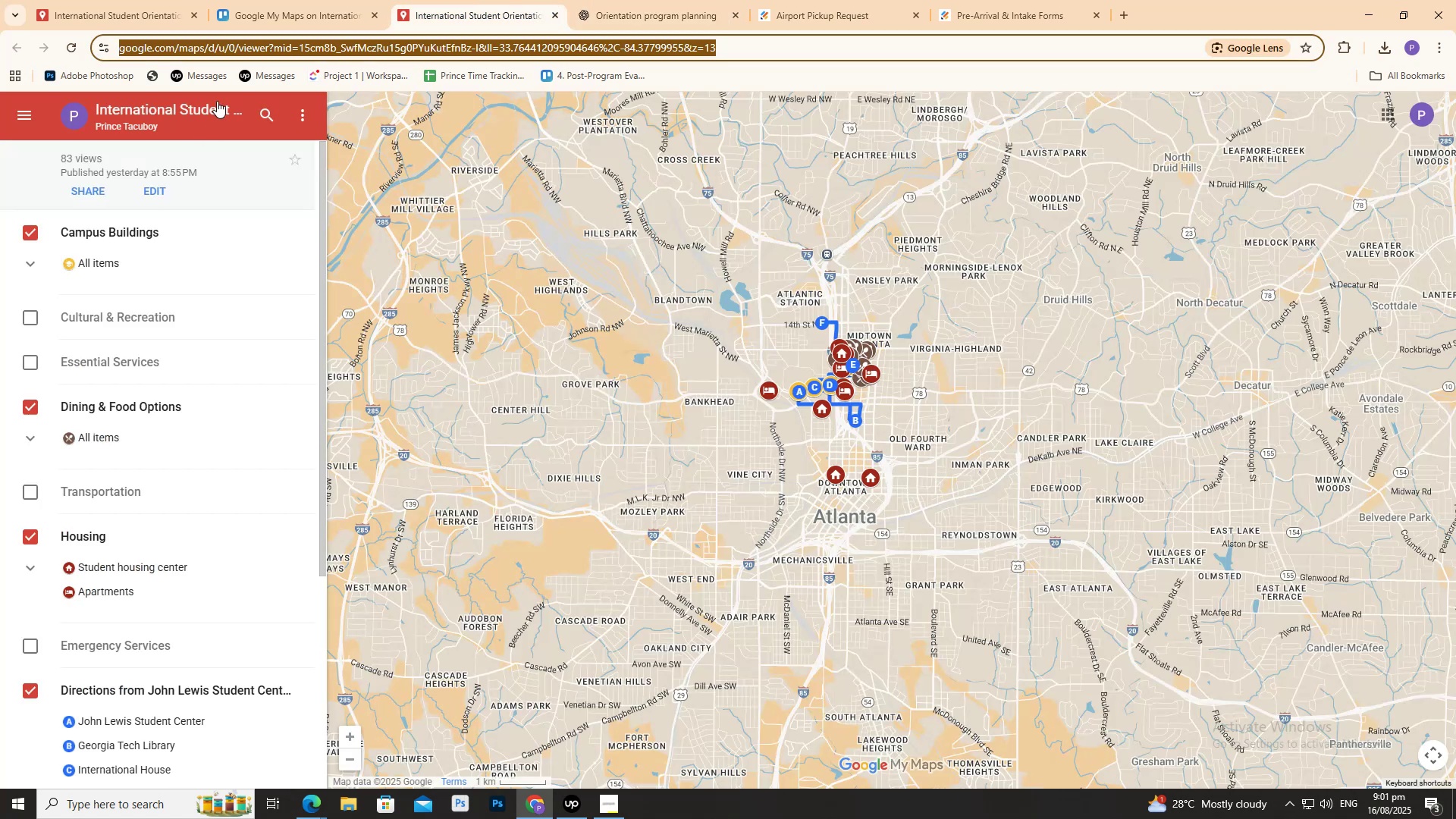 
left_click([273, 0])
 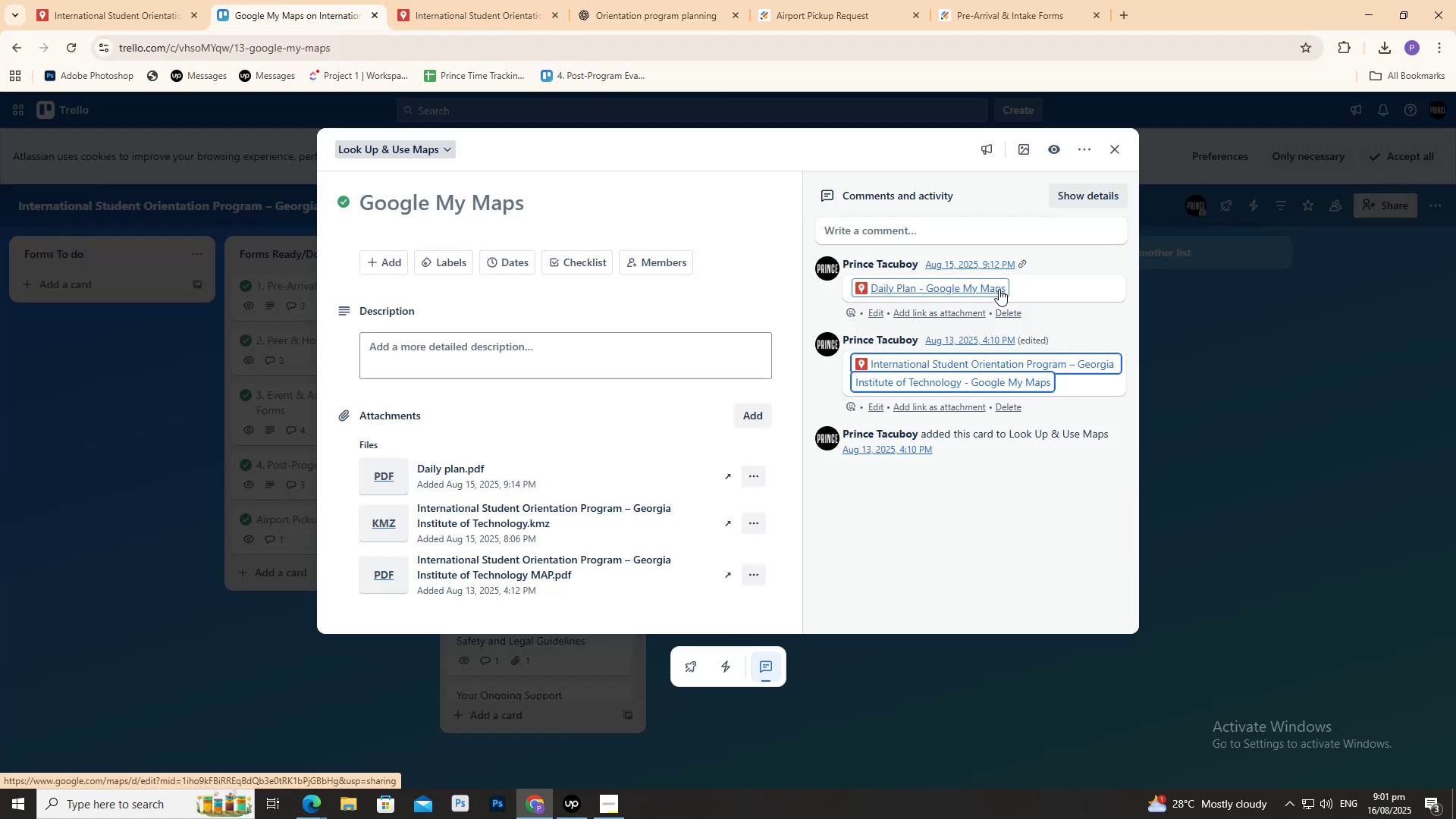 
left_click([999, 289])
 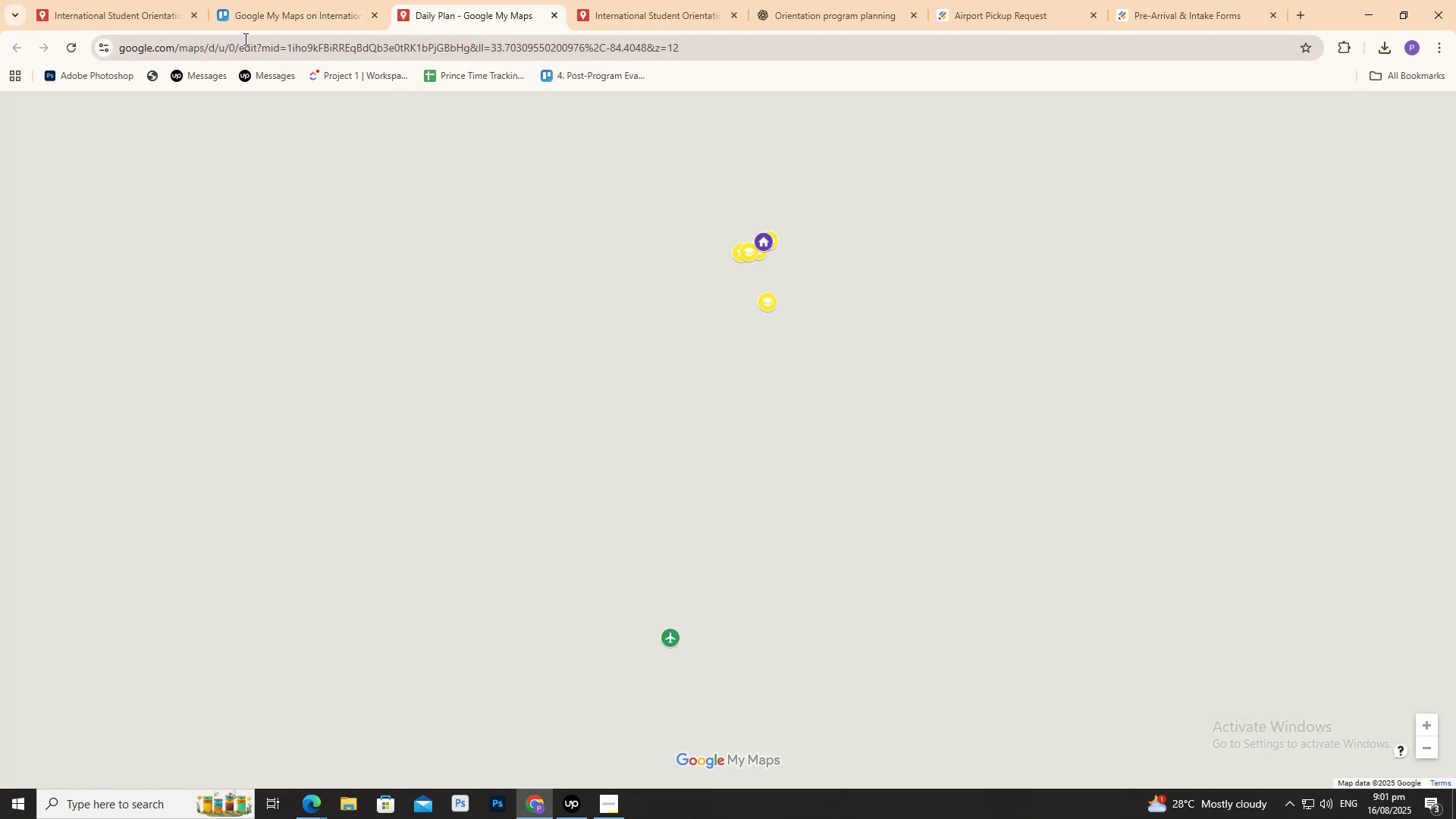 
key(Control+C)
 